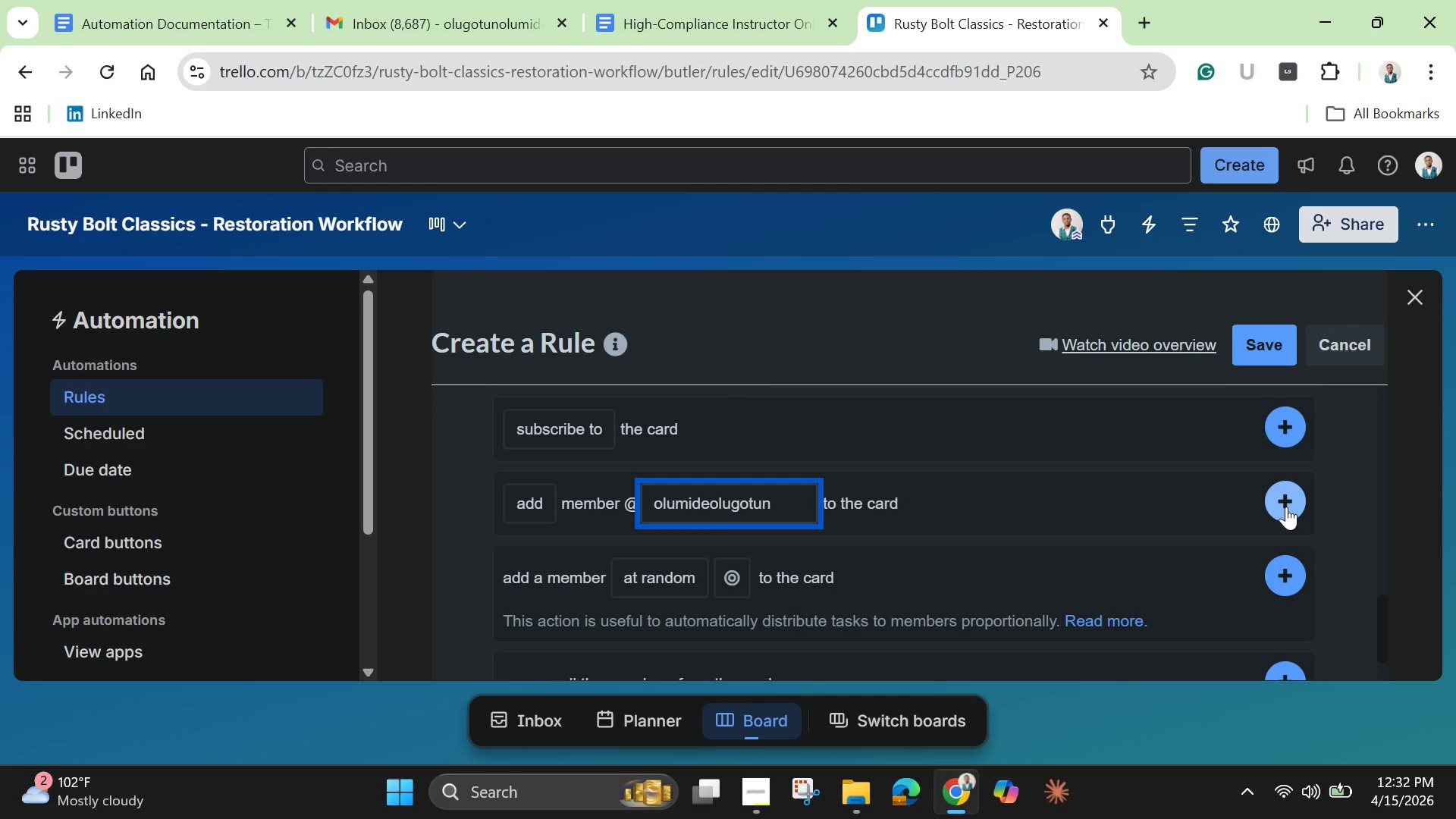 
left_click([1286, 507])
 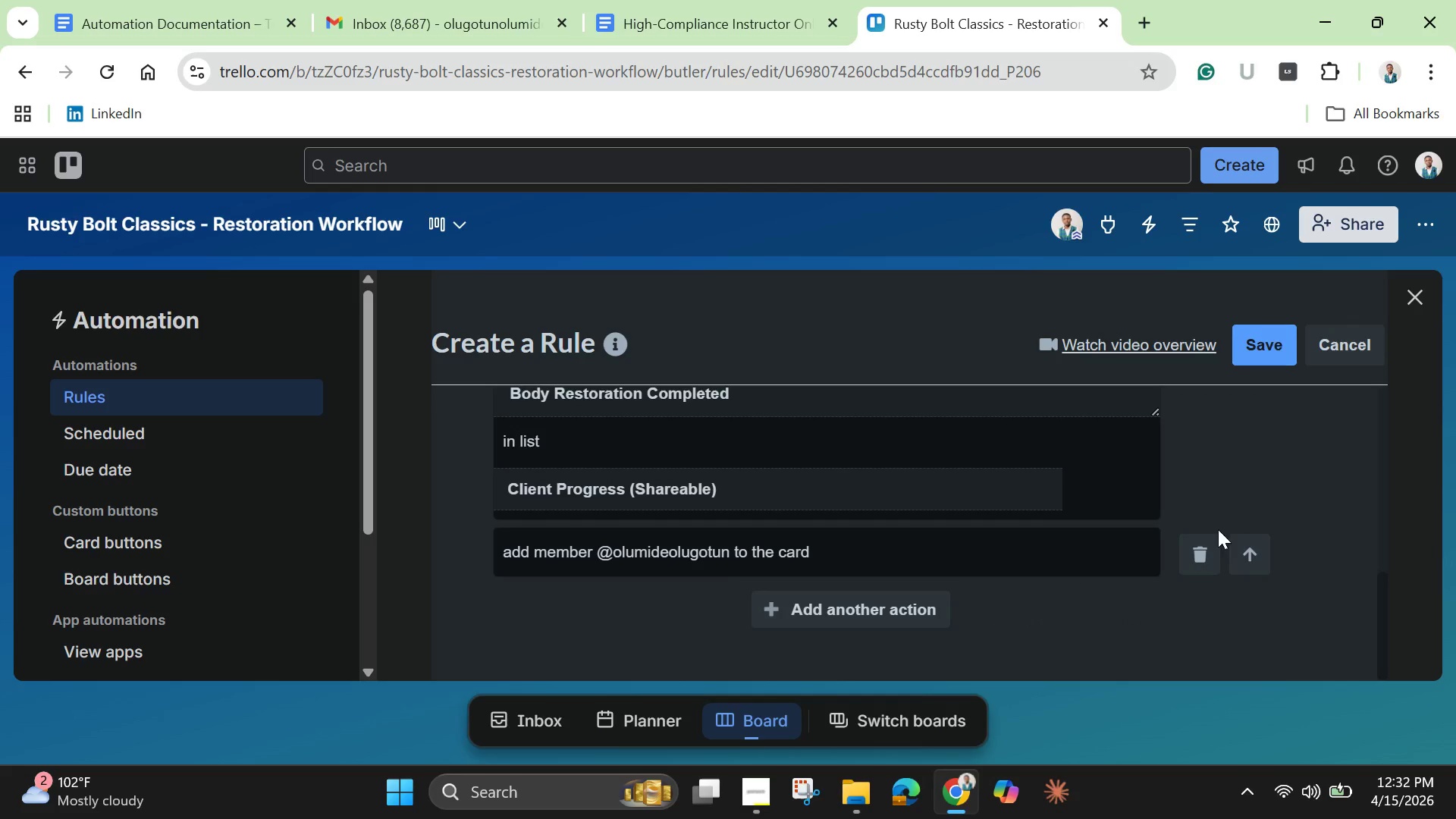 
left_click([1244, 548])
 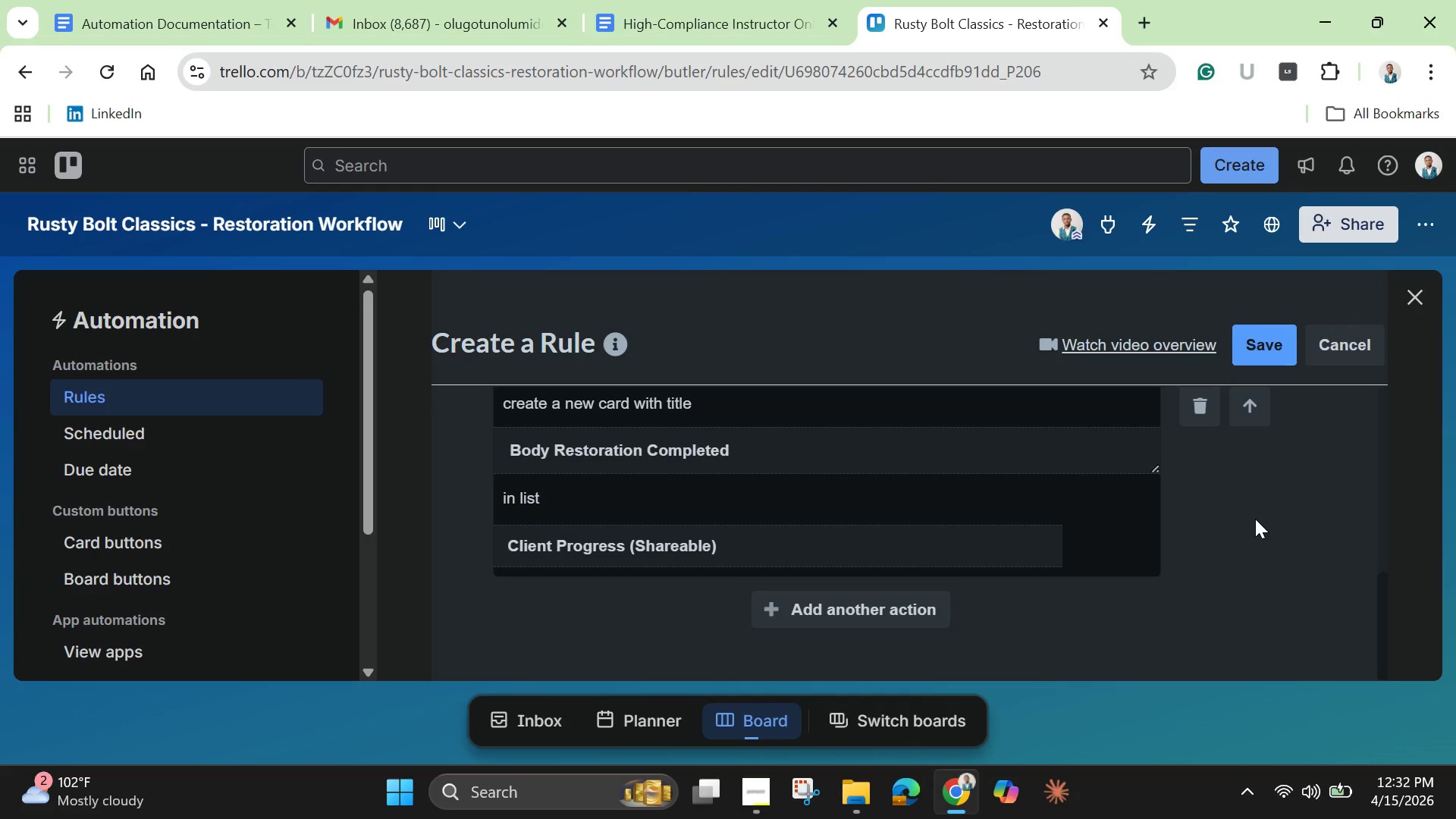 
scroll: coordinate [1260, 529], scroll_direction: up, amount: 3.0
 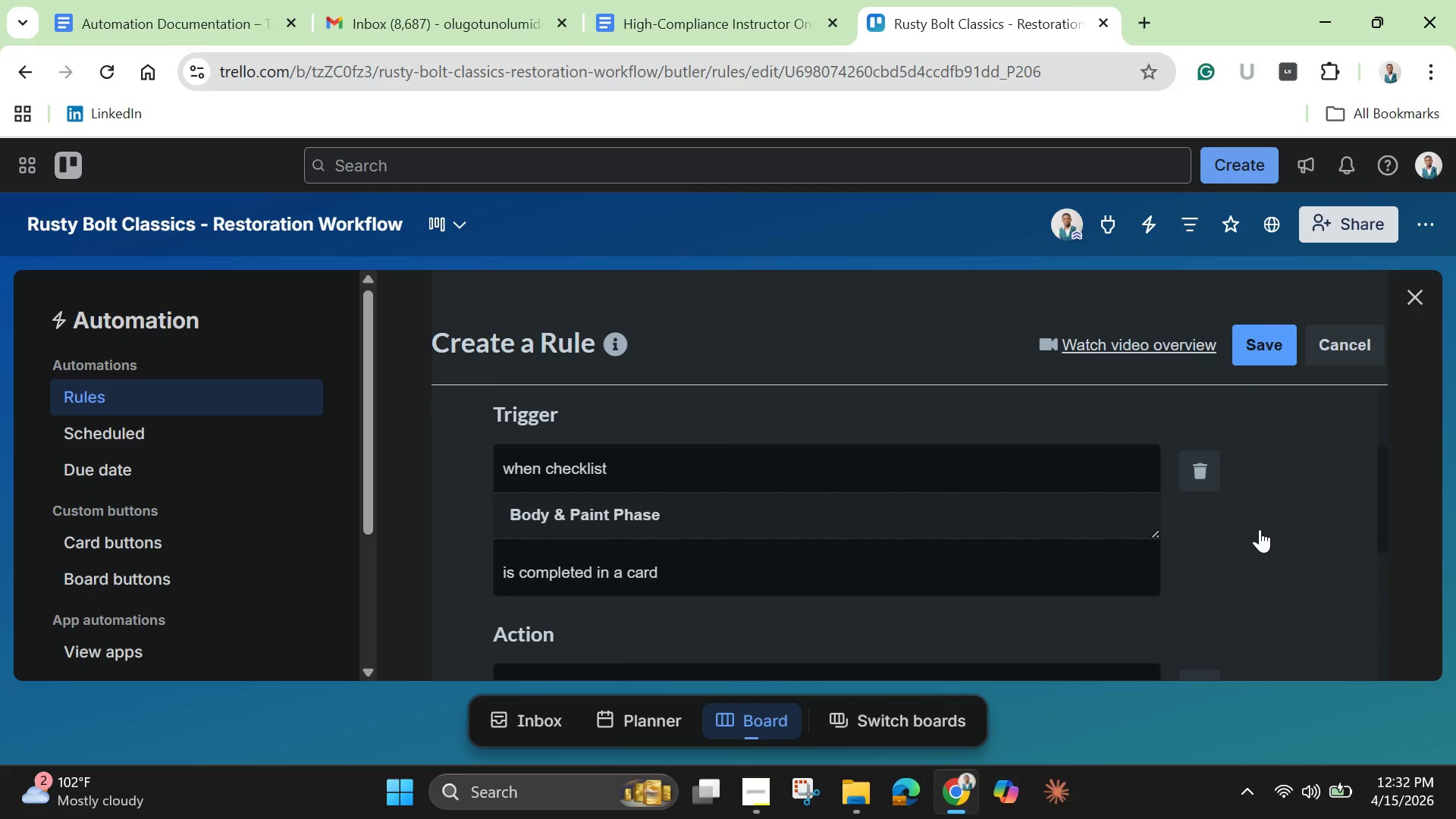 
scroll: coordinate [1263, 452], scroll_direction: down, amount: 6.0
 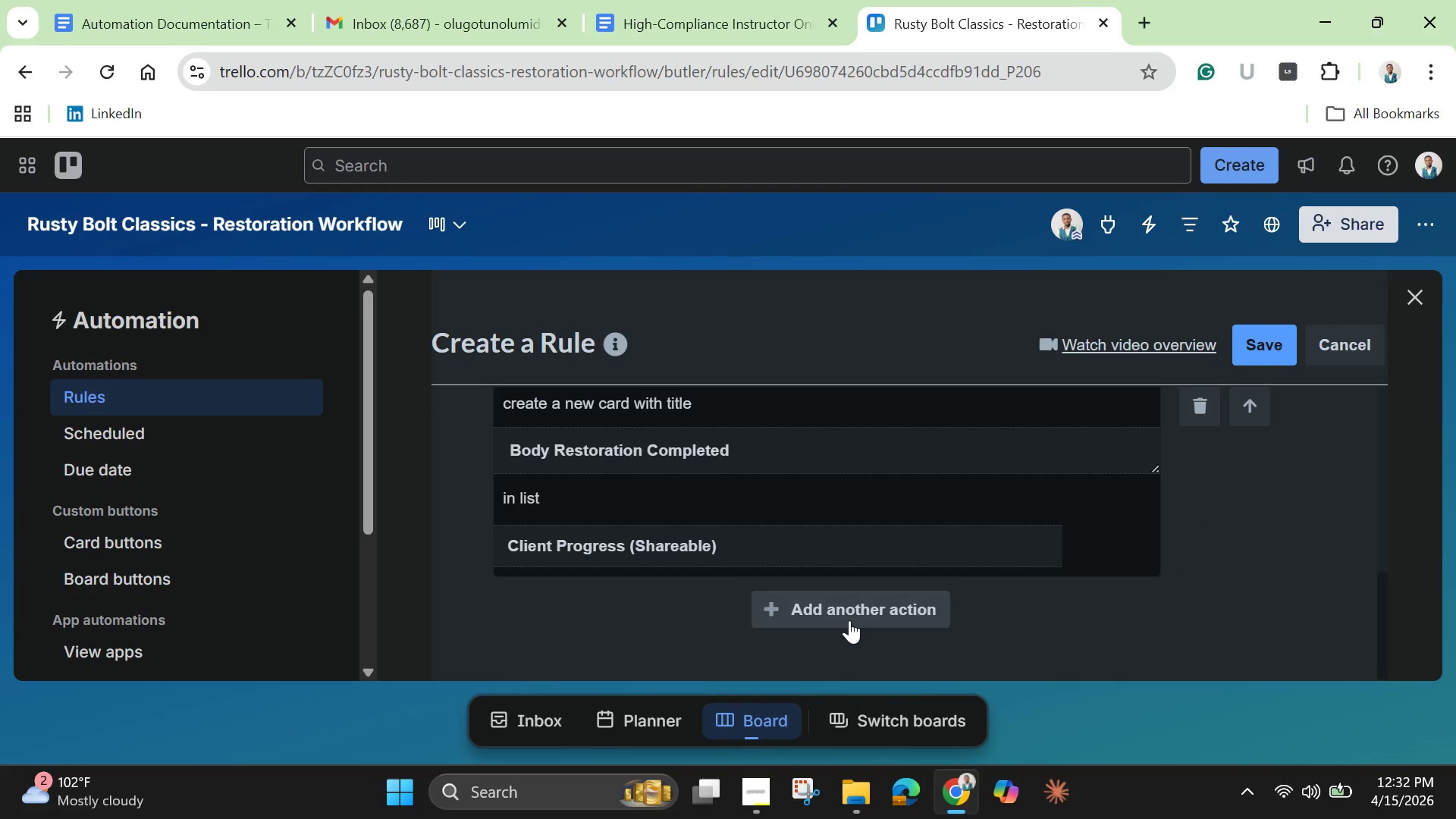 
left_click([822, 593])
 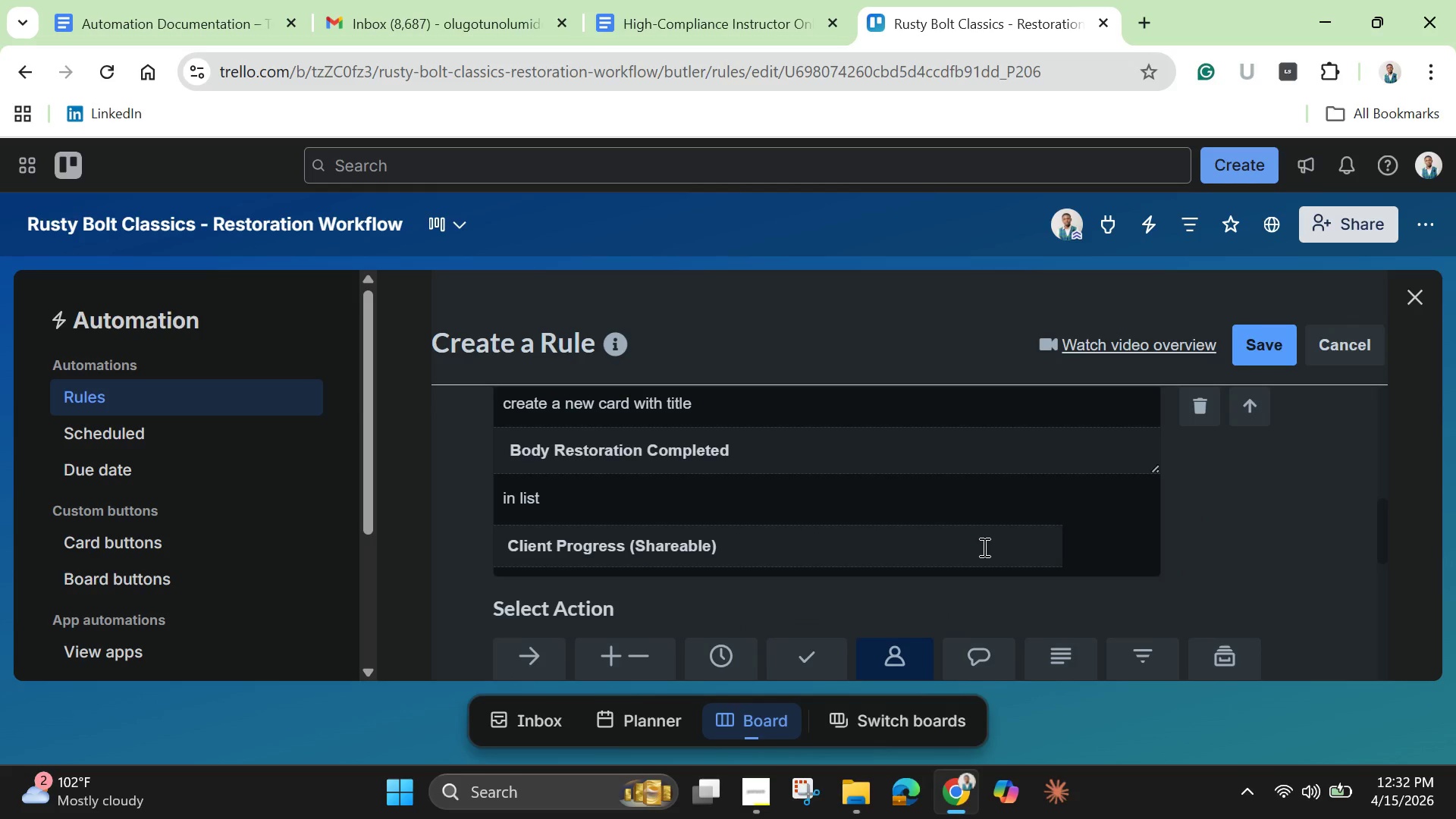 
scroll: coordinate [983, 548], scroll_direction: down, amount: 2.0
 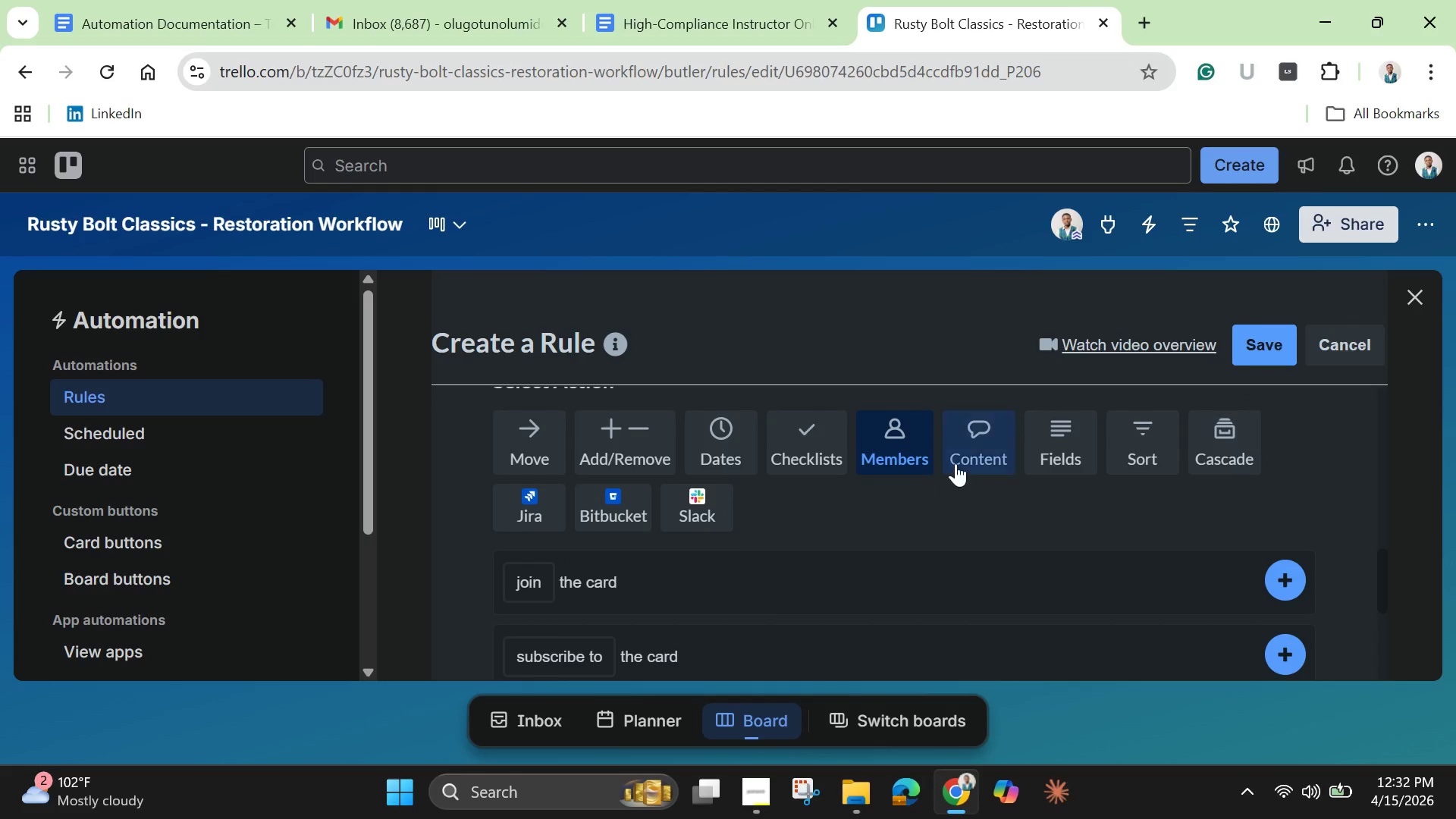 
left_click([956, 457])
 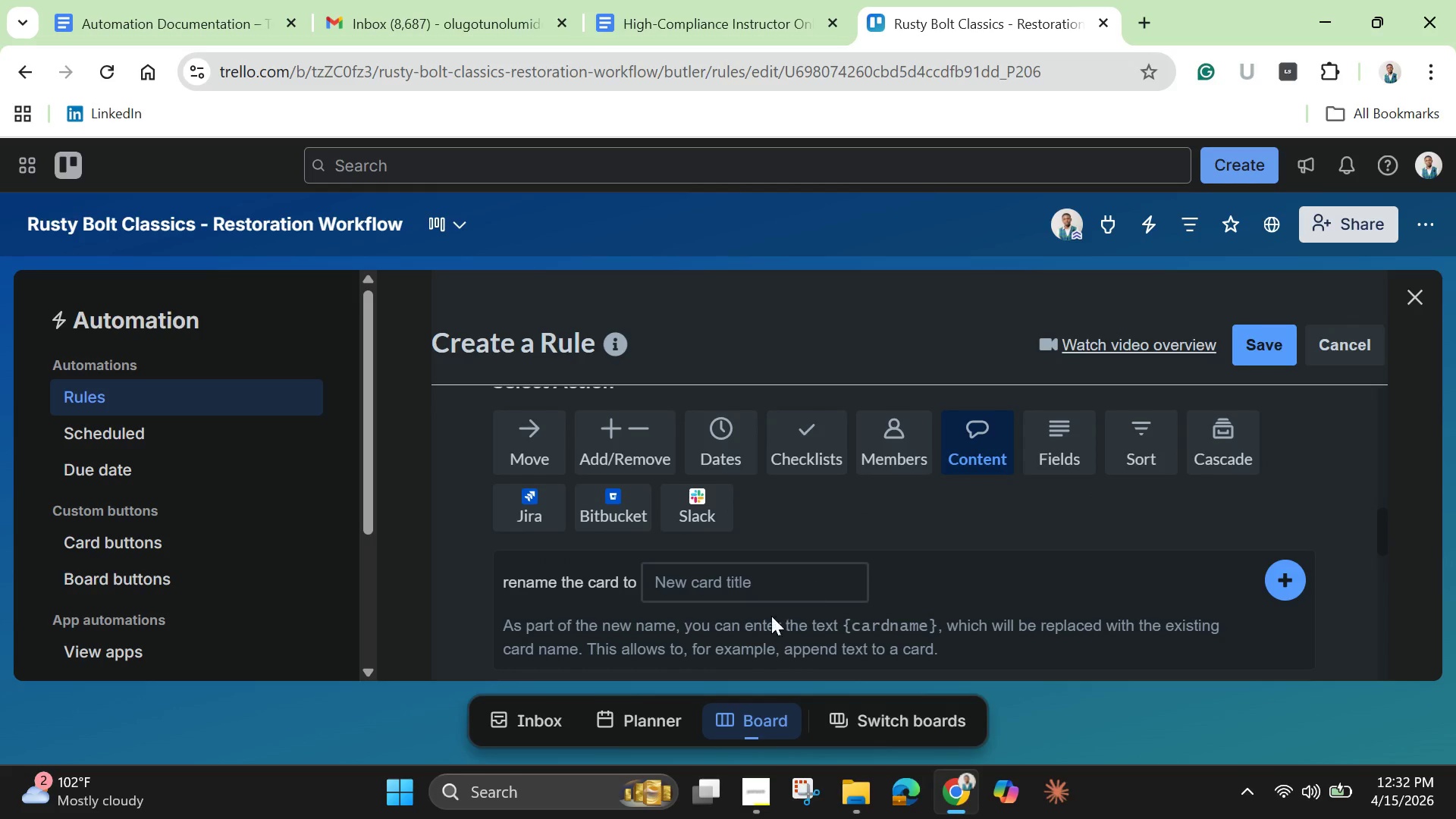 
scroll: coordinate [695, 559], scroll_direction: down, amount: 3.0
 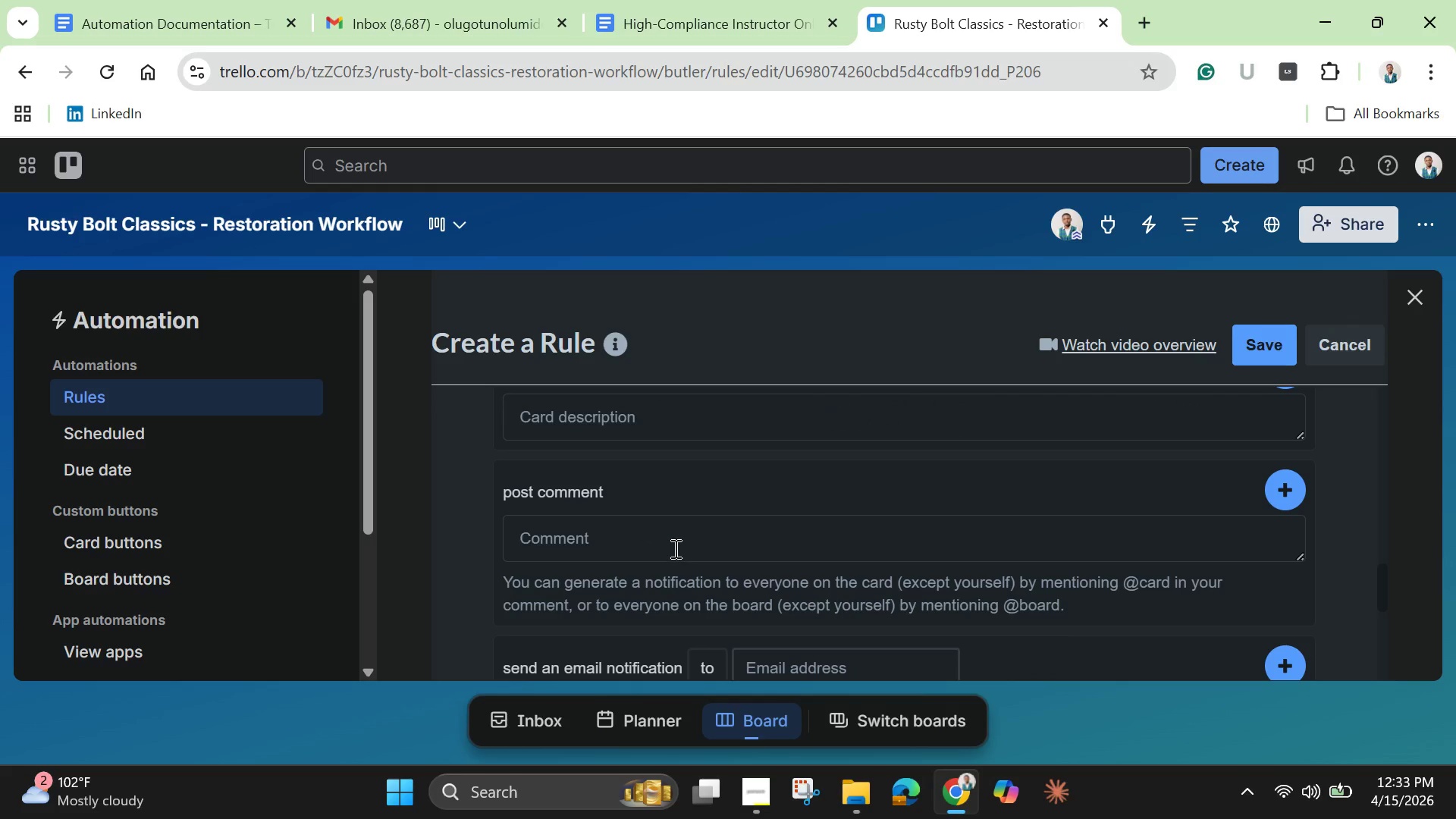 
left_click([674, 548])
 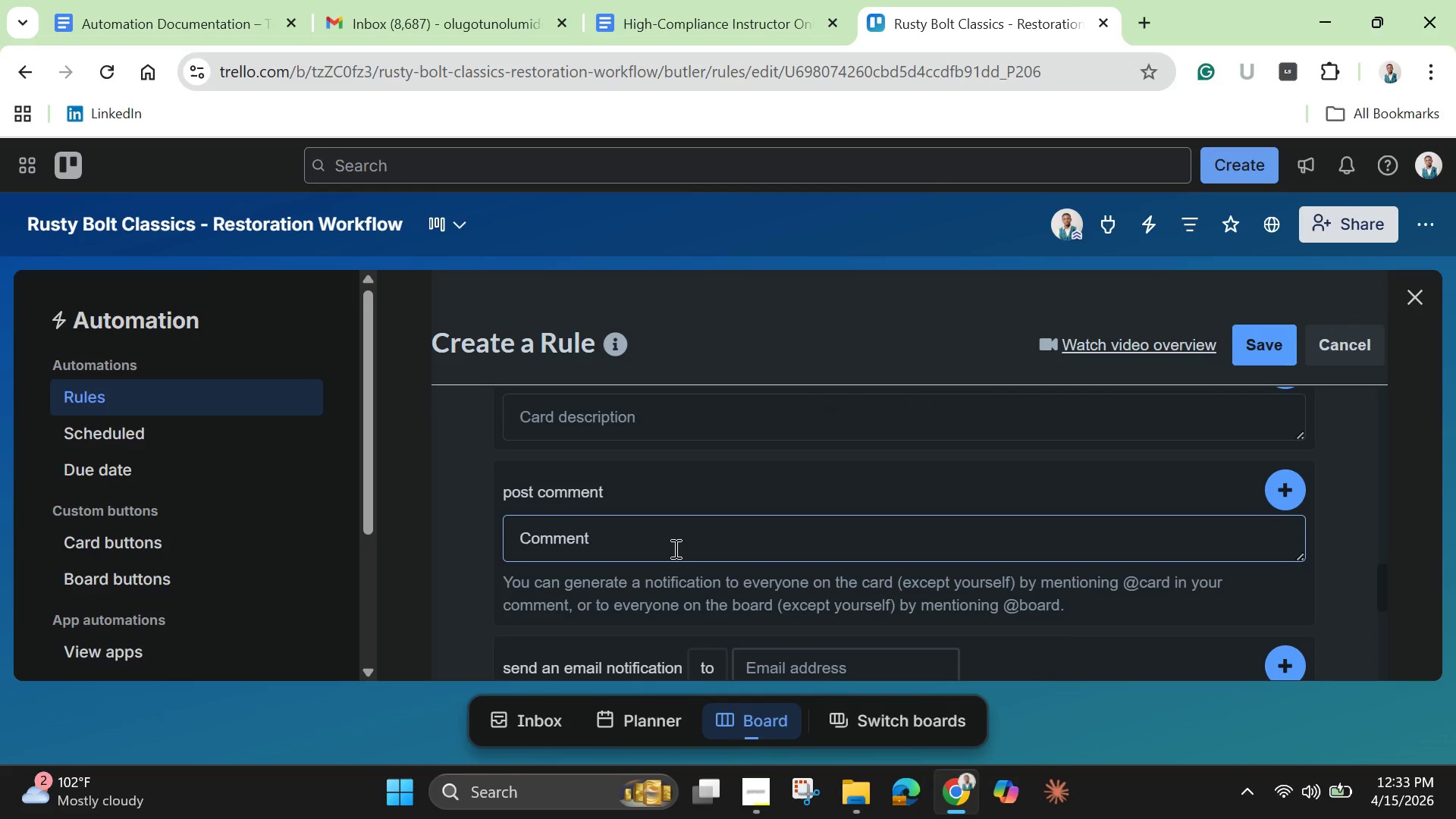 
wait(9.7)
 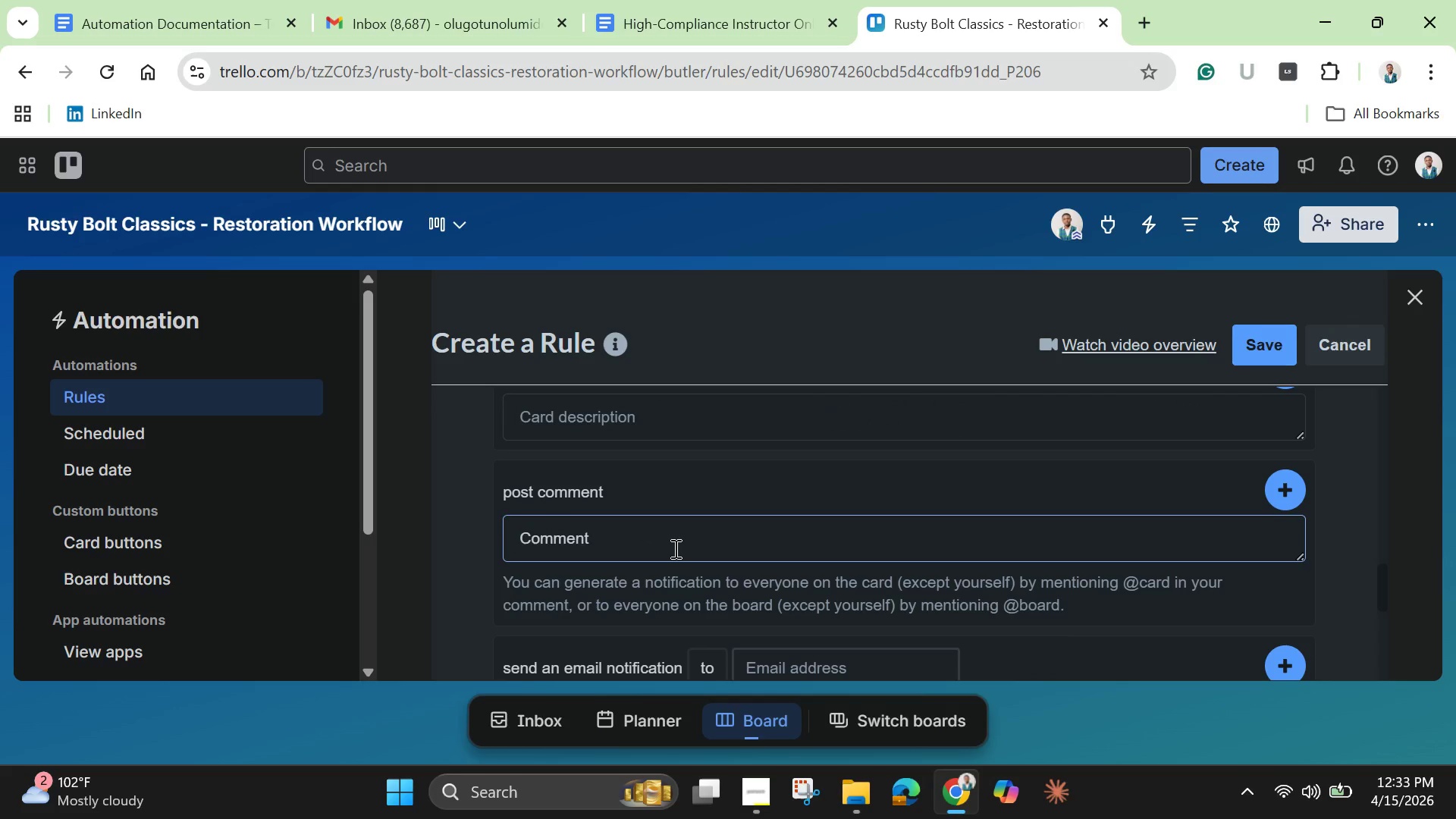 
type(Body ^)
key(Backspace)
type(7 )
key(Backspace)
key(Backspace)
type(& Paint Phase completed)
 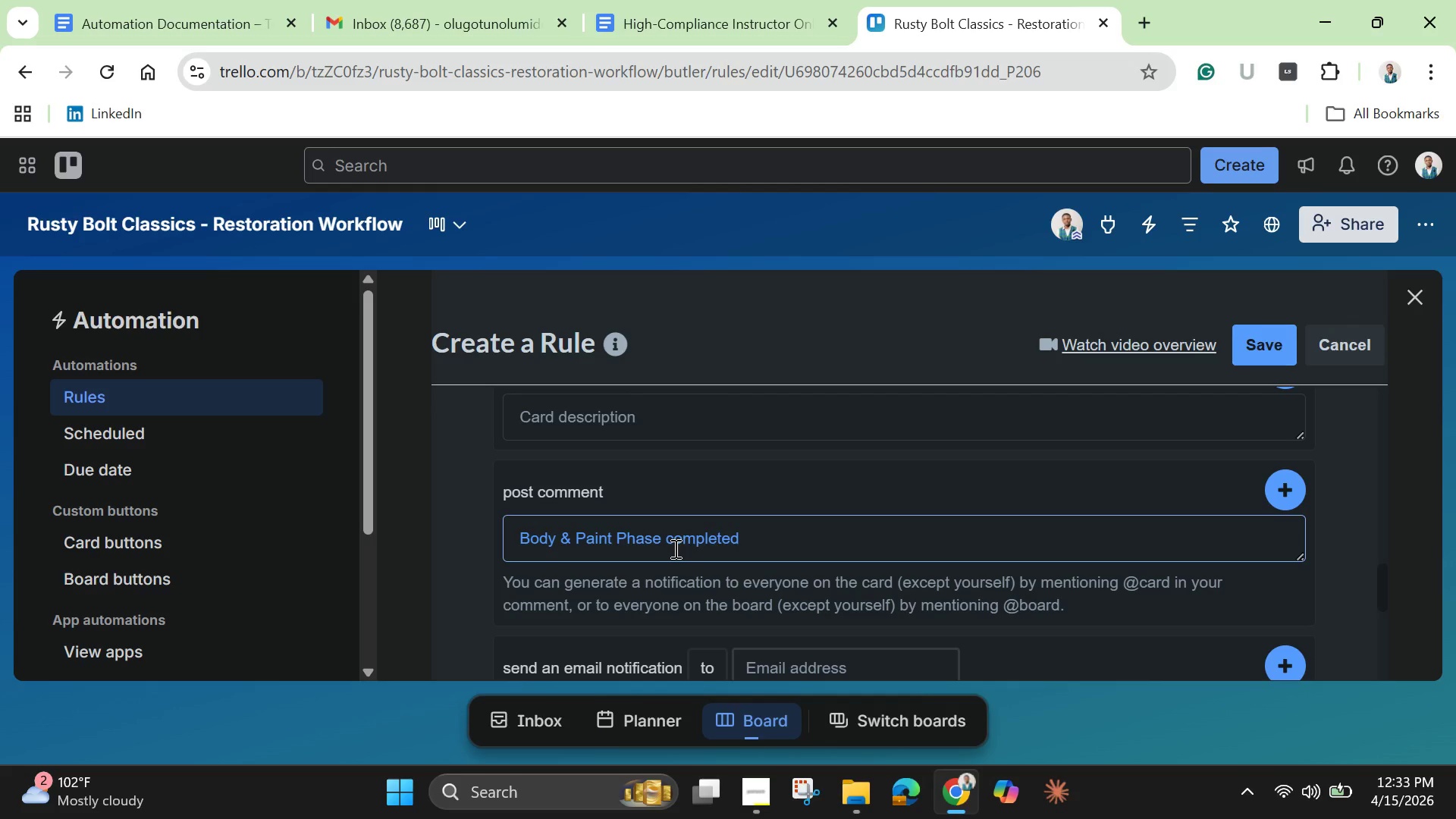 
type( and ready for review/)
key(Backspace)
type(.)
 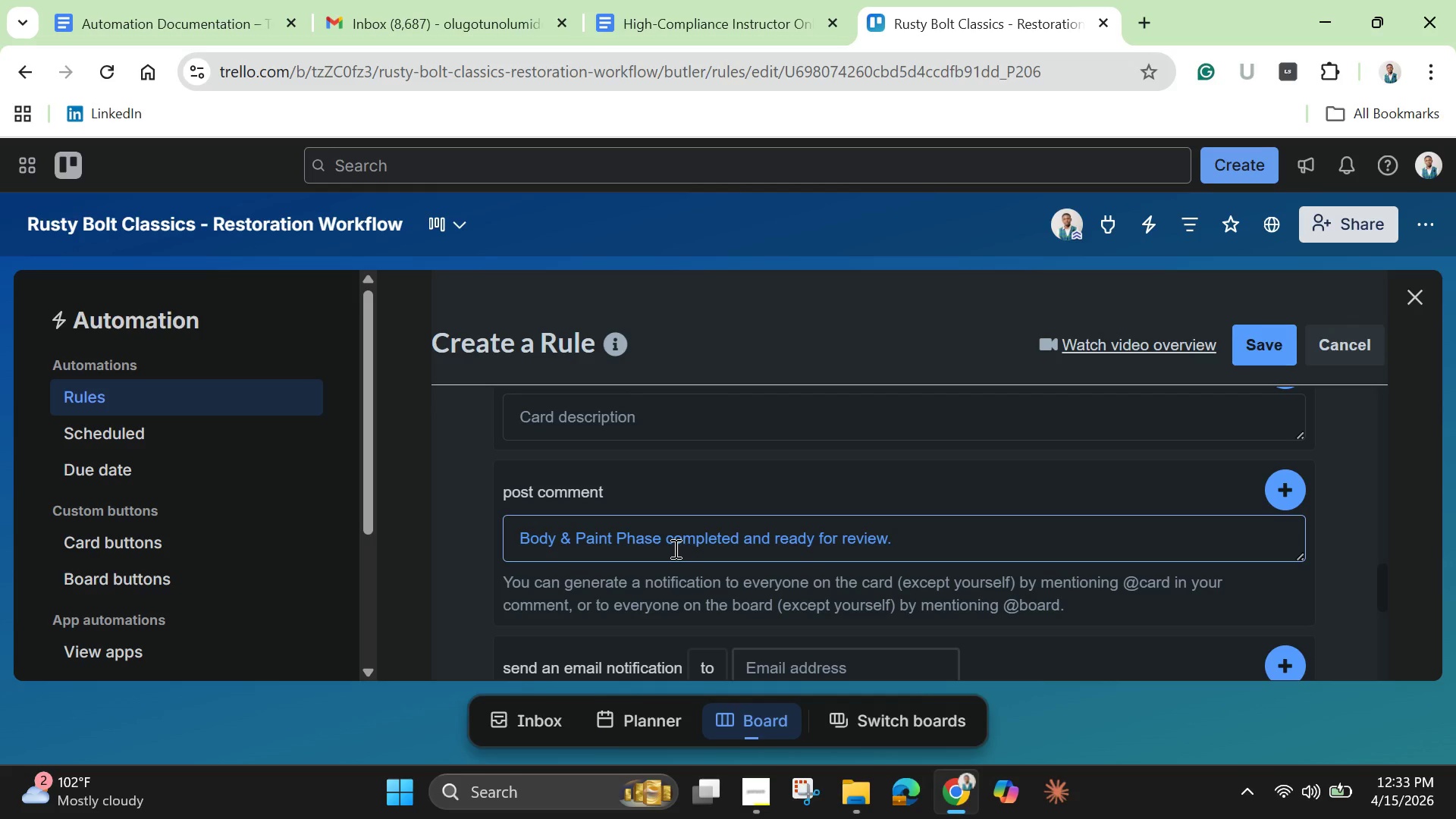 
key(Control+A)
 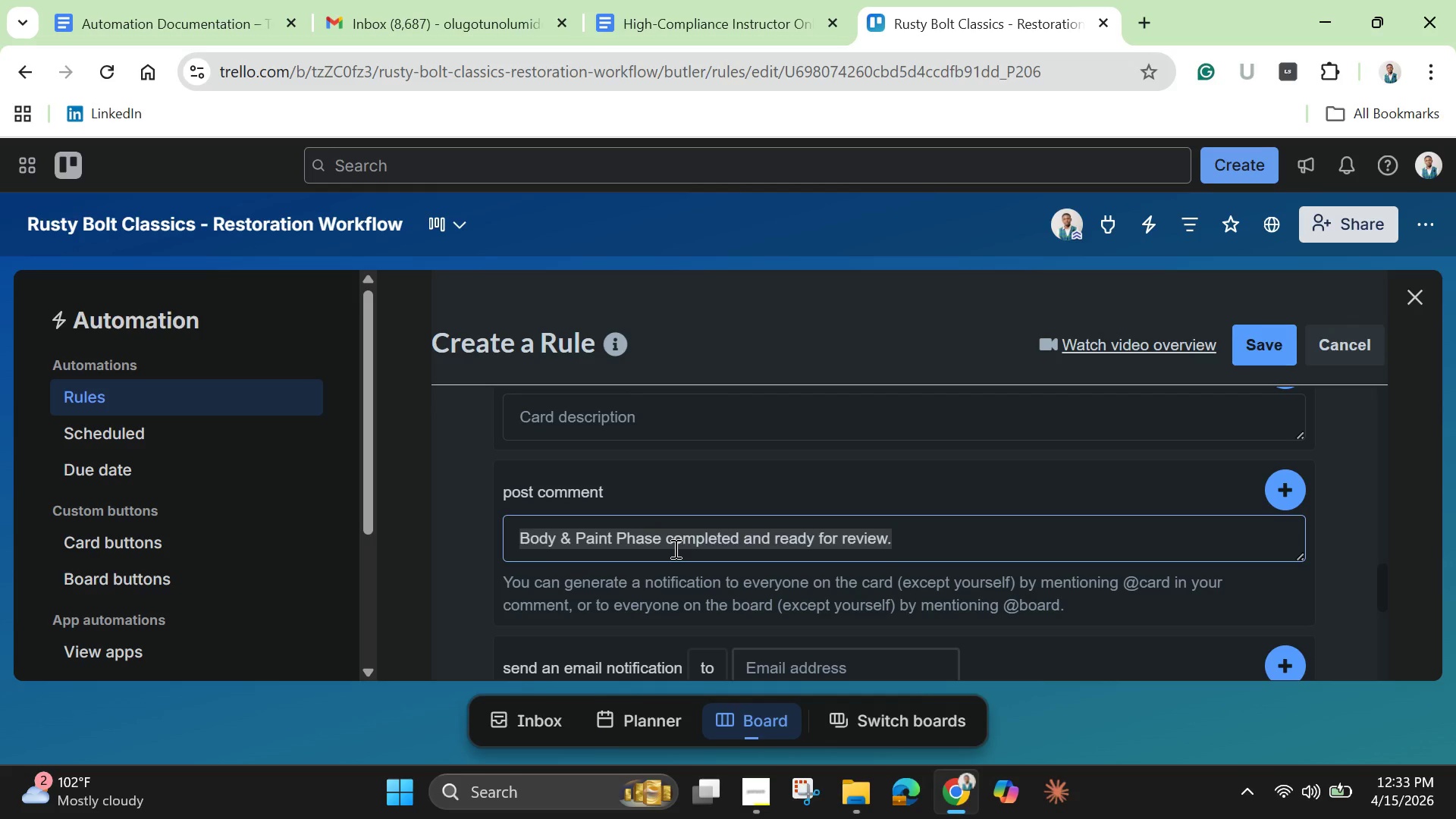 
key(Control+C)
 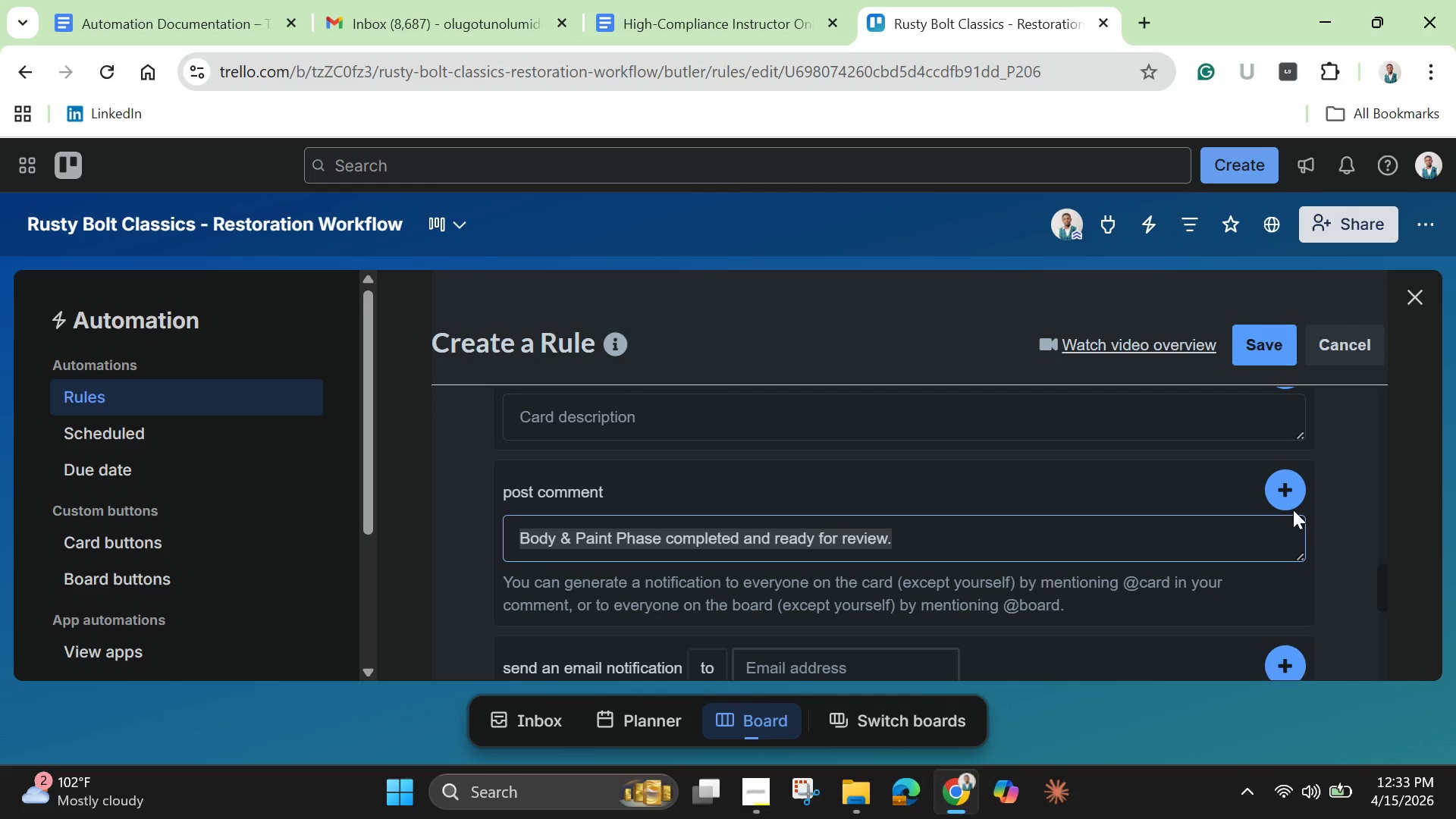 
left_click([1287, 498])
 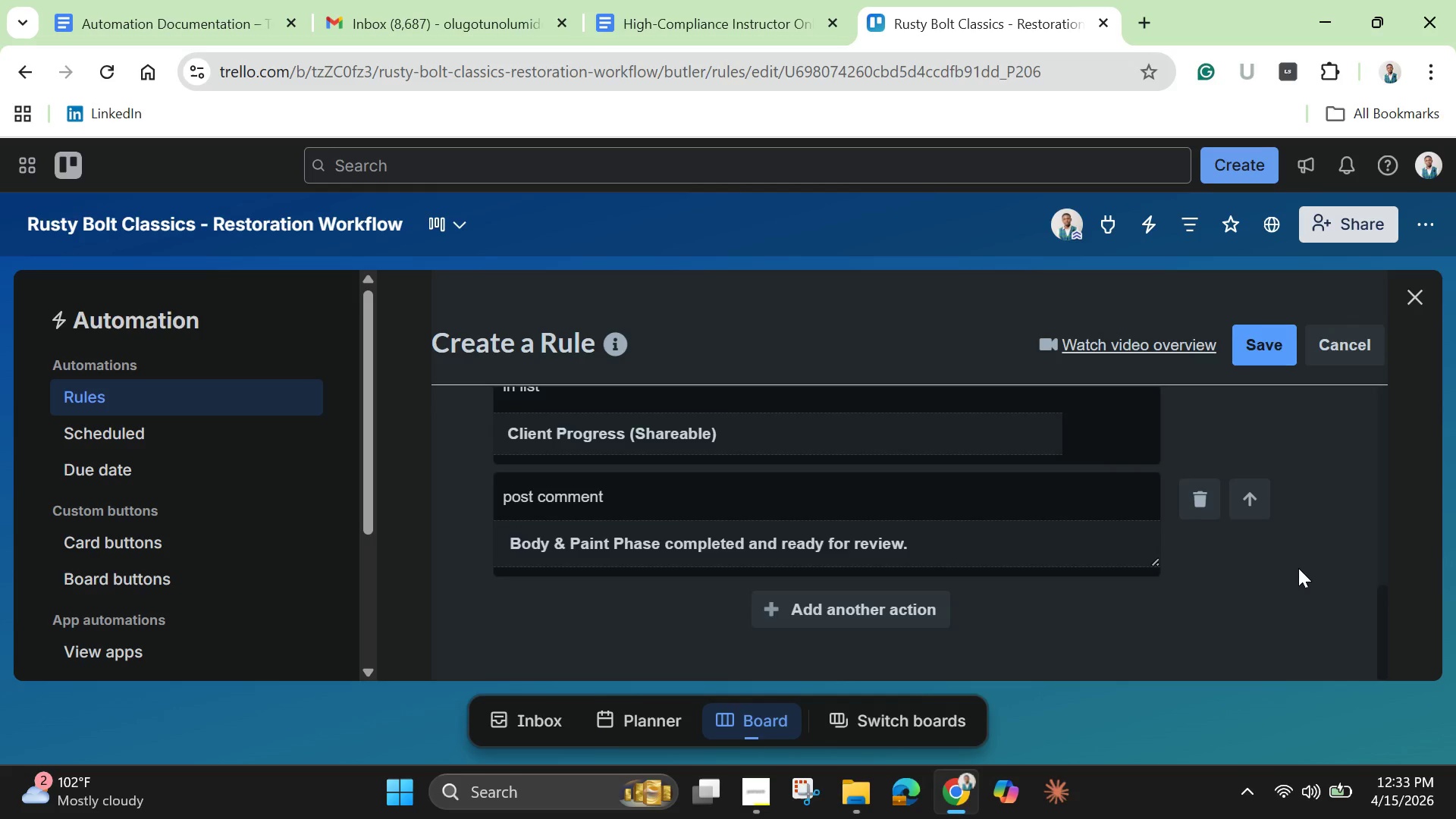 
scroll: coordinate [1300, 560], scroll_direction: up, amount: 1.0
 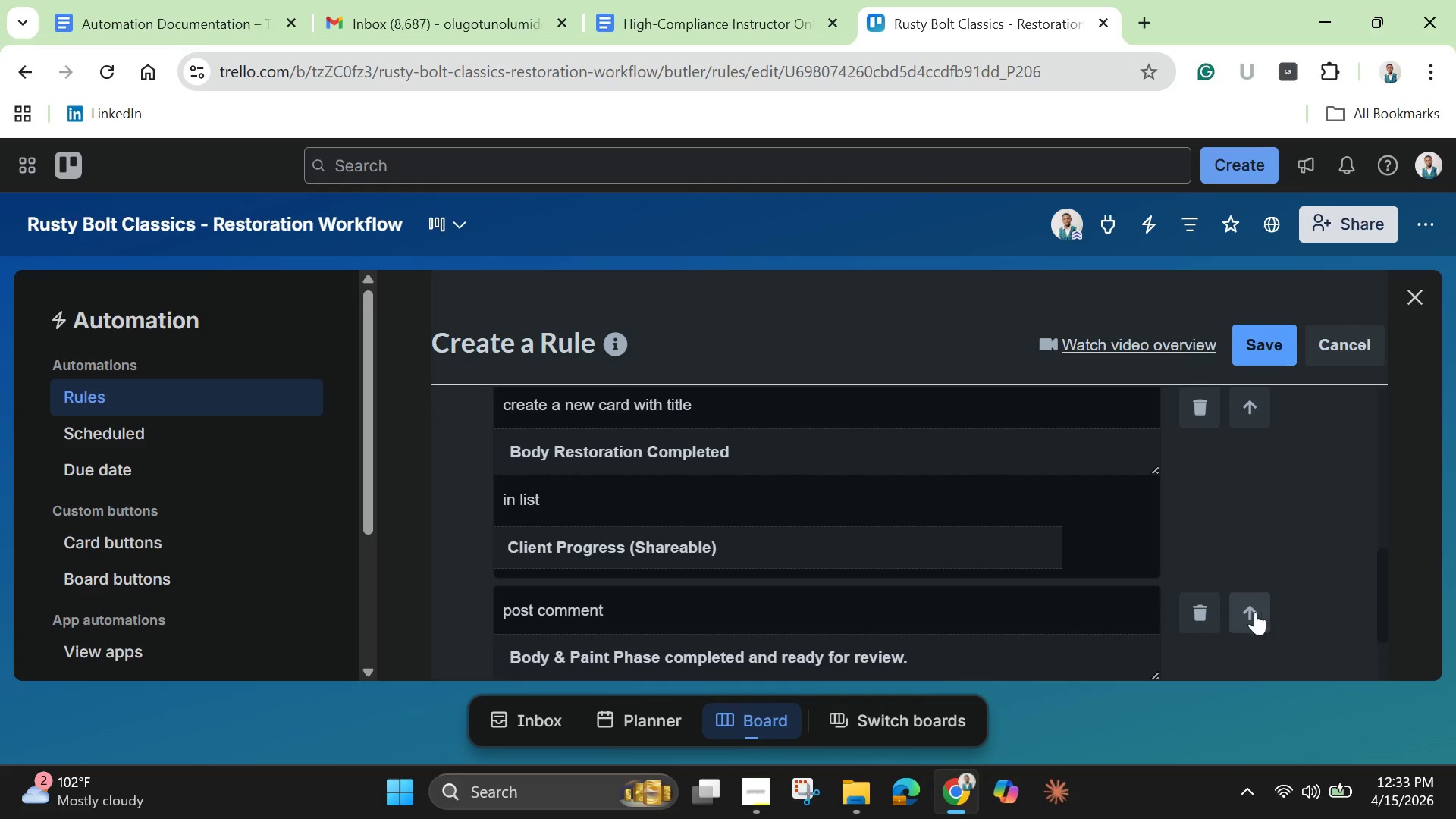 
left_click([1254, 612])
 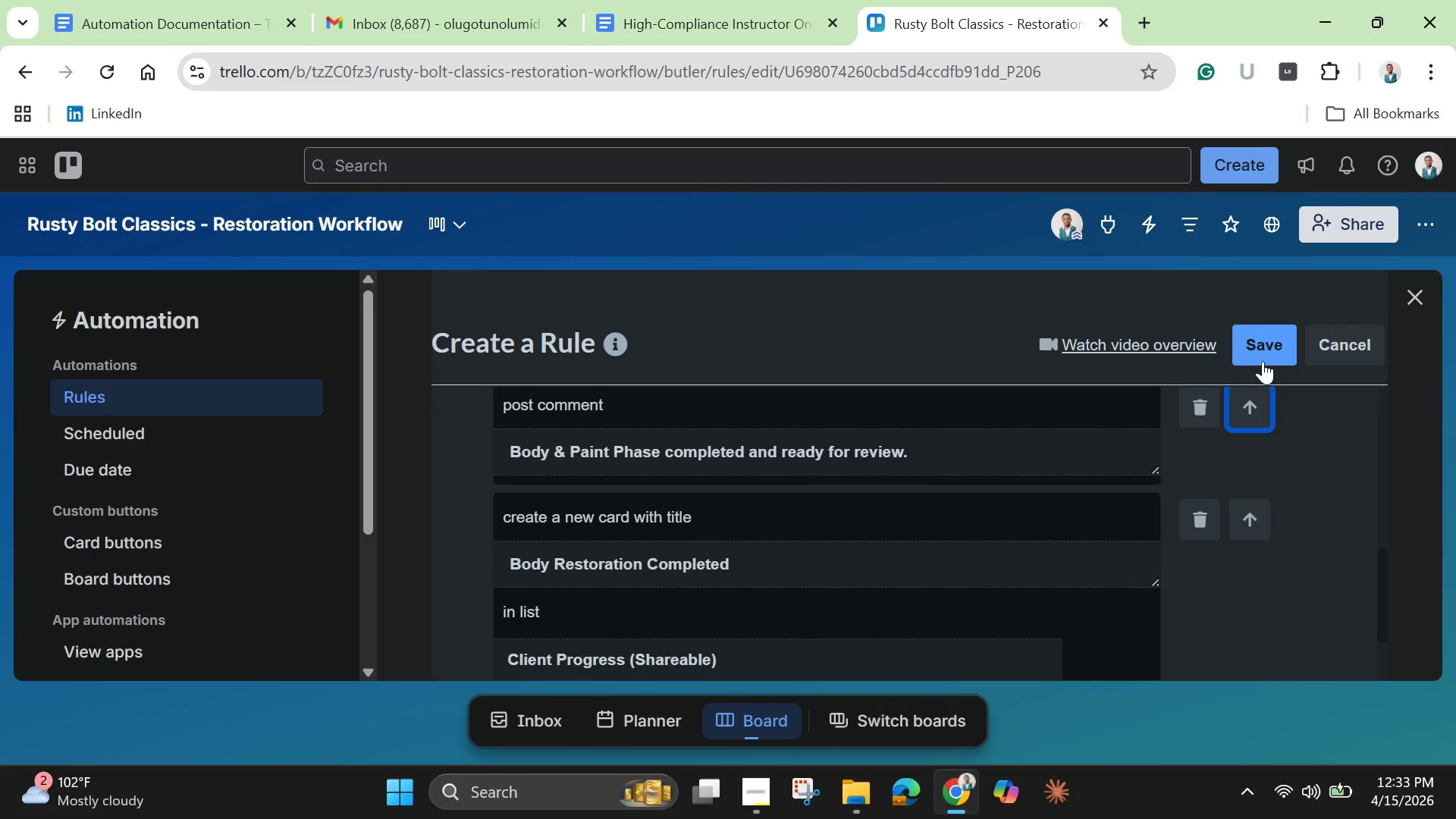 
left_click([1260, 347])
 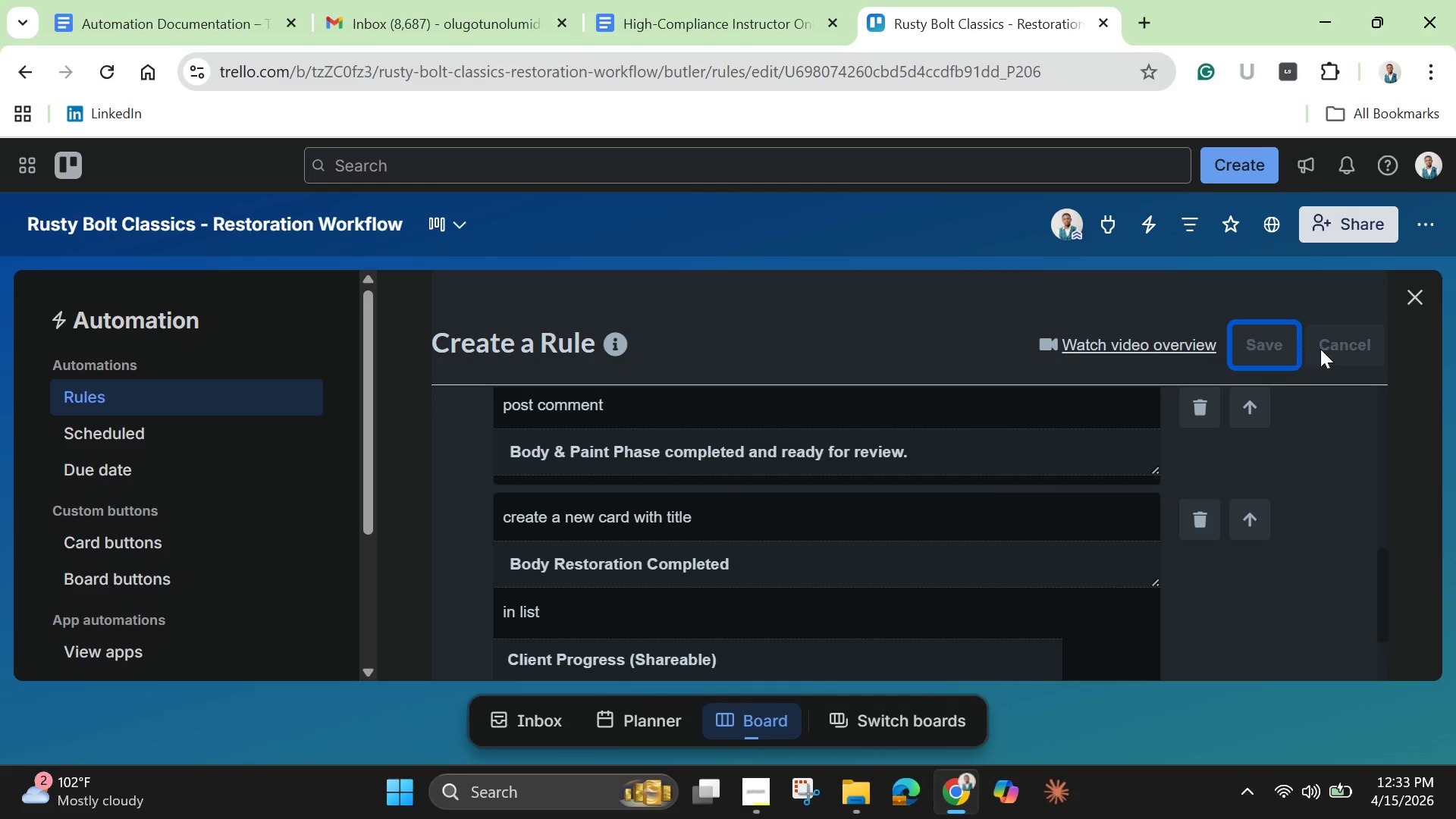 
wait(6.5)
 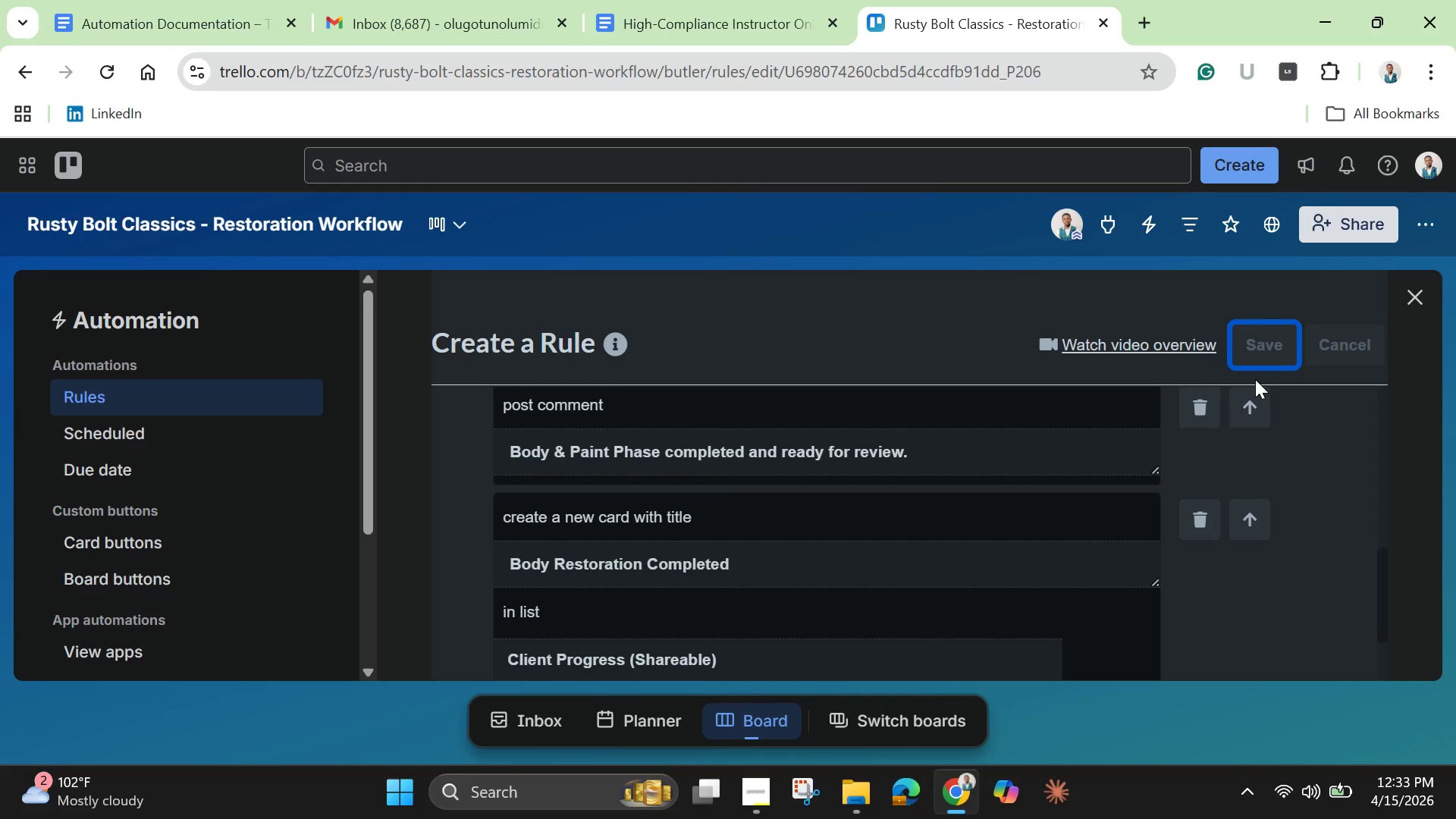 
mouse_move([1412, 312])
 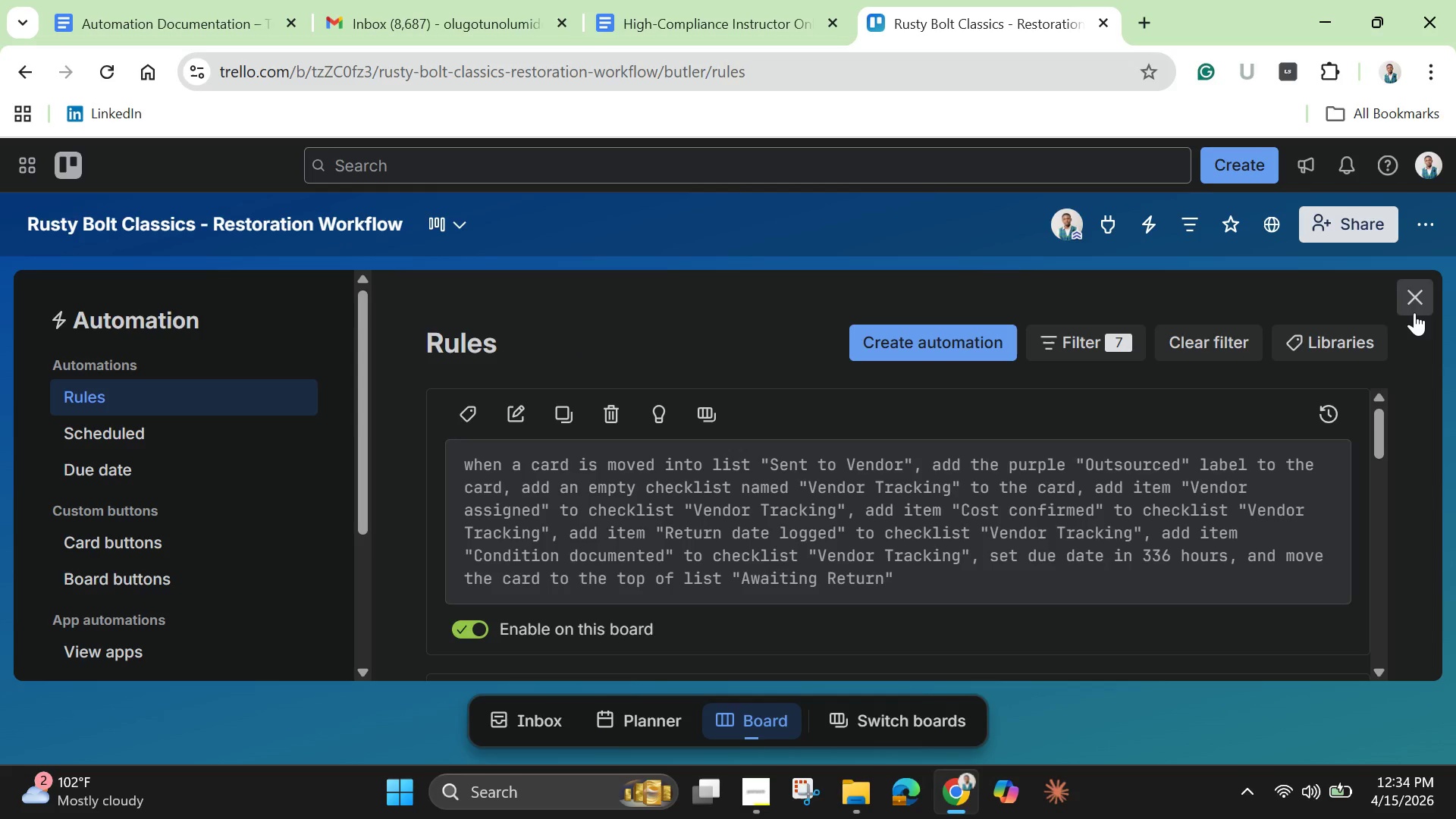 
left_click([1414, 312])
 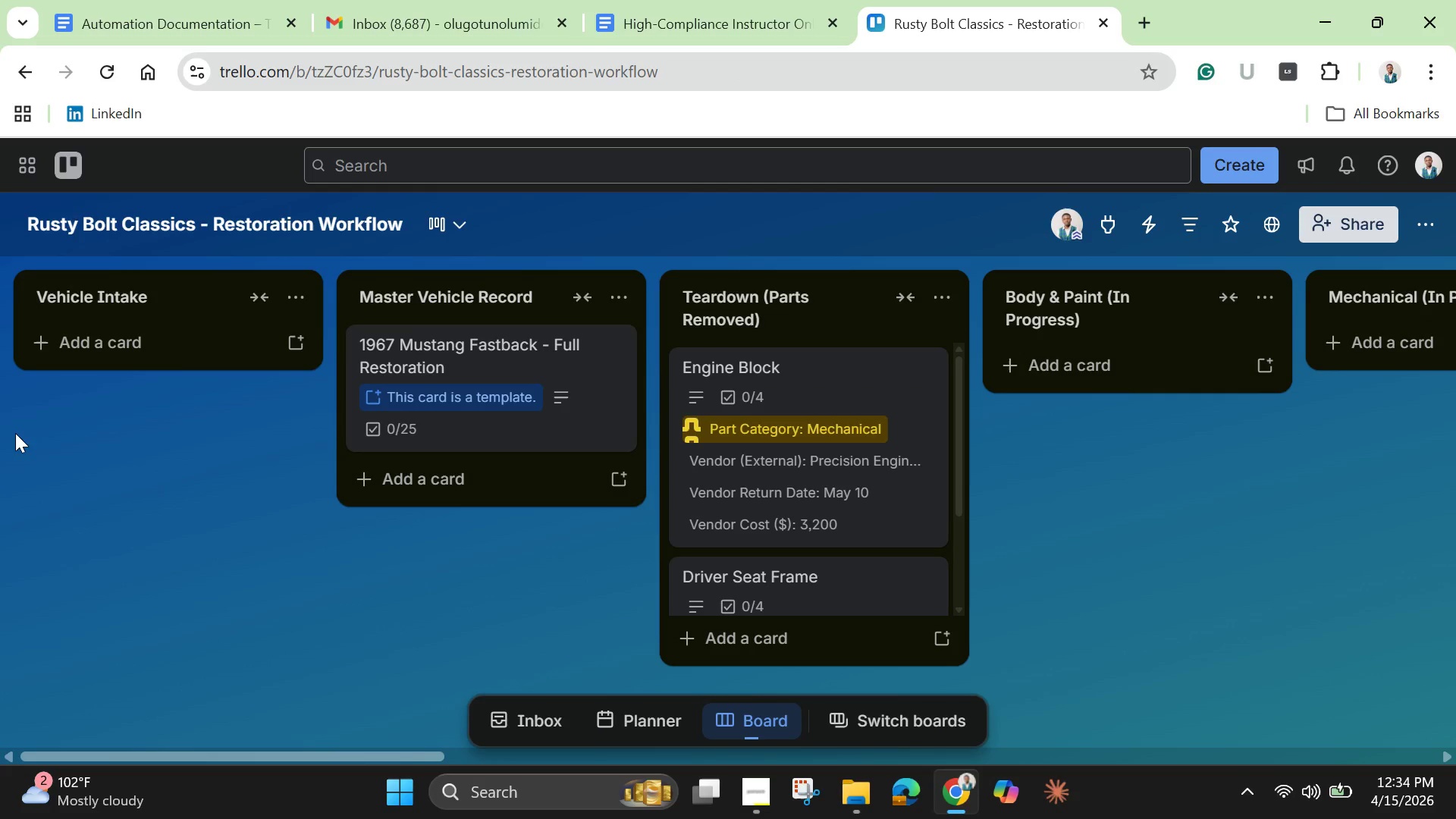 
left_click([157, 347])
 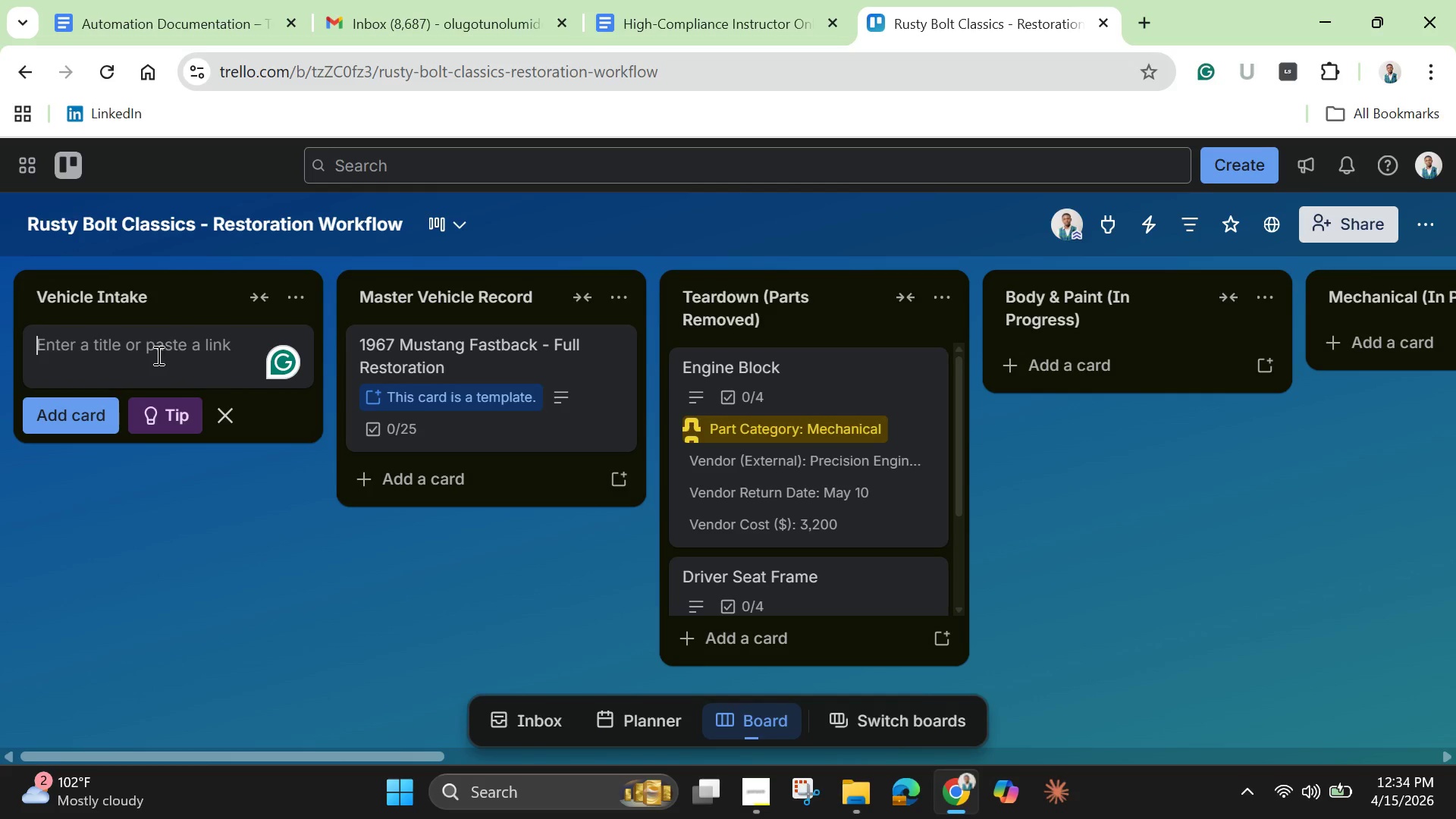 
type(Testing - Body a)
key(Backspace)
key(Backspace)
type(^[Delete])
 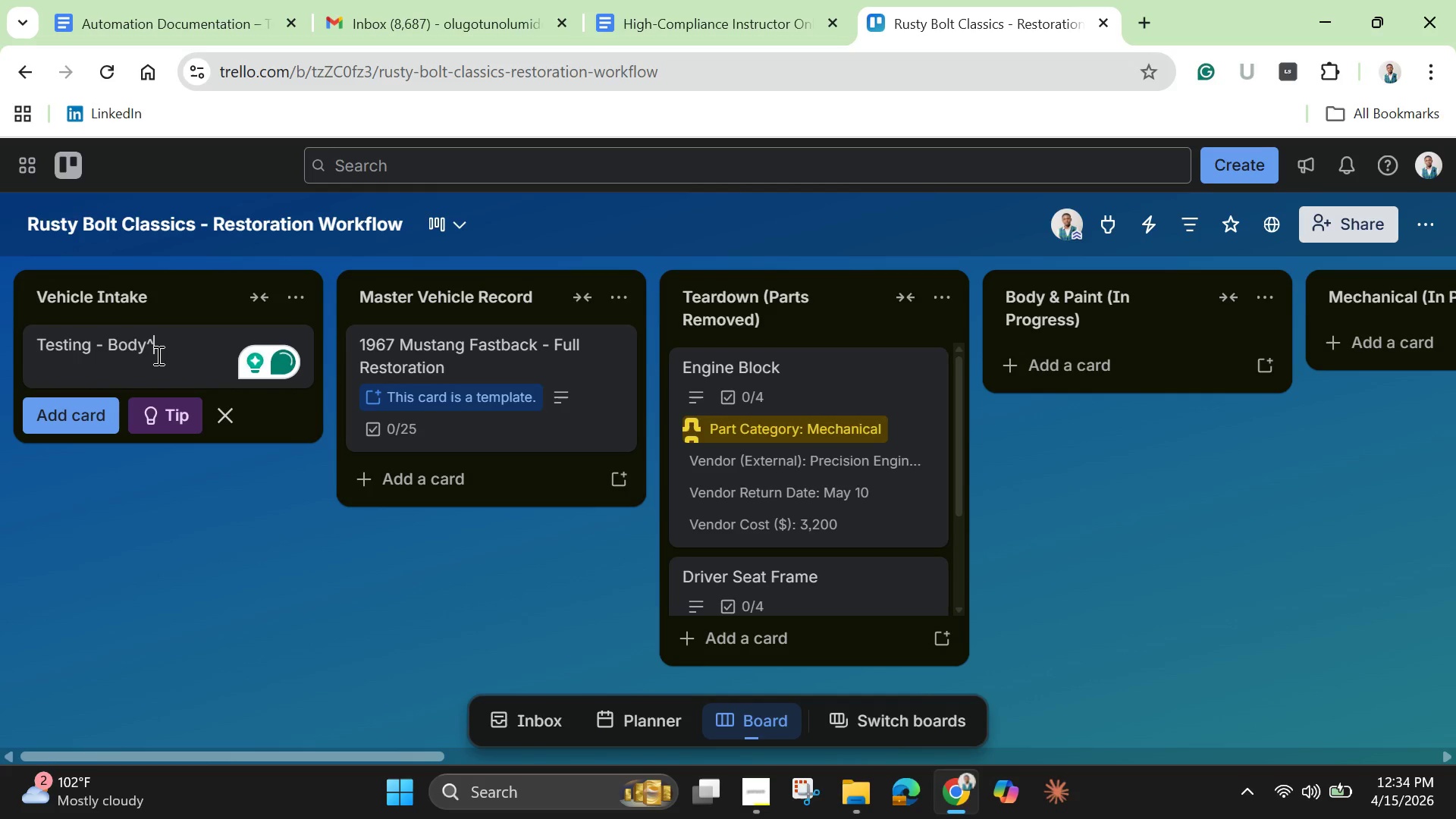 
key(Control+ControlLeft)
 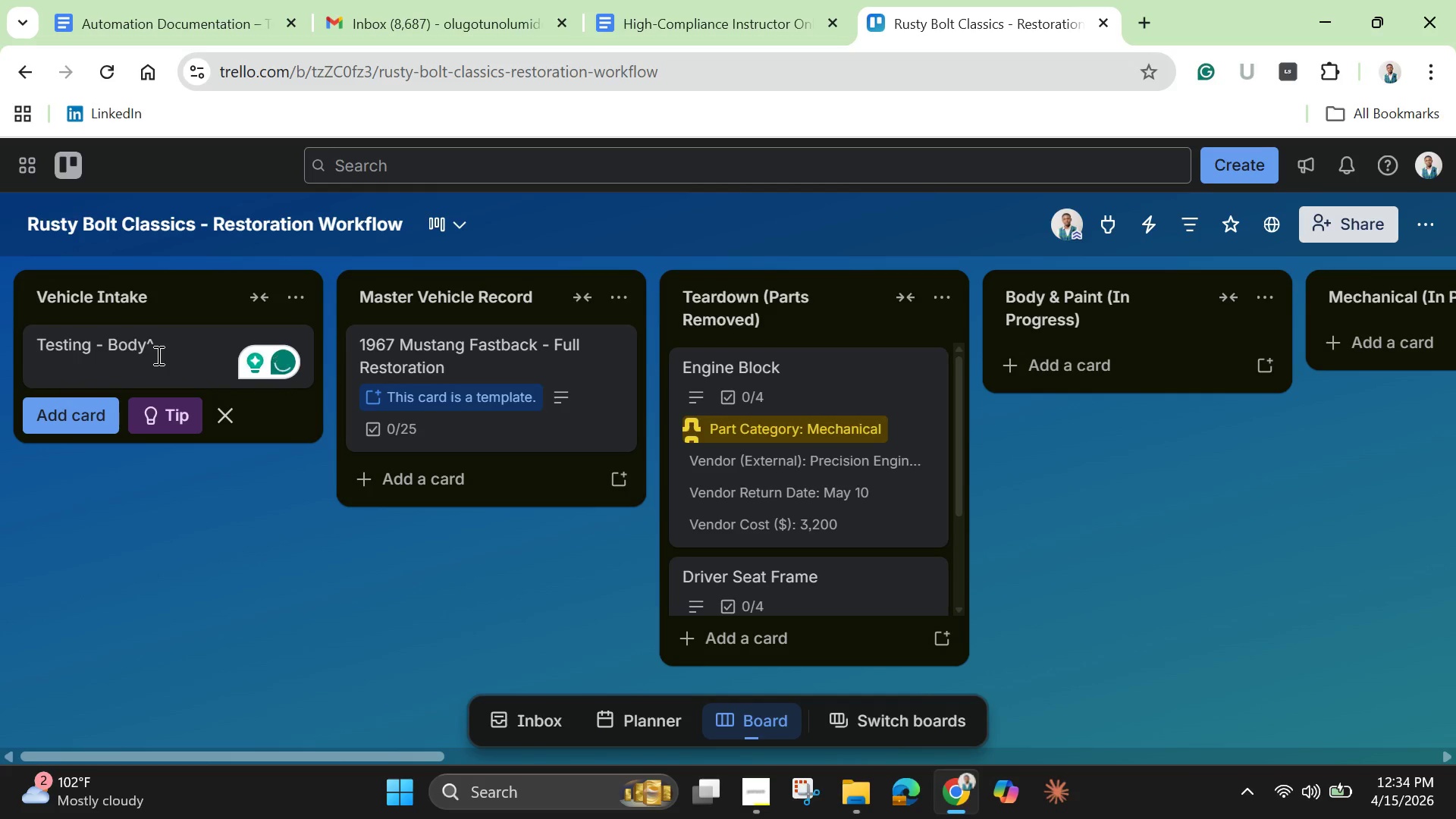 
key(Alt+Control+AltLeft)
 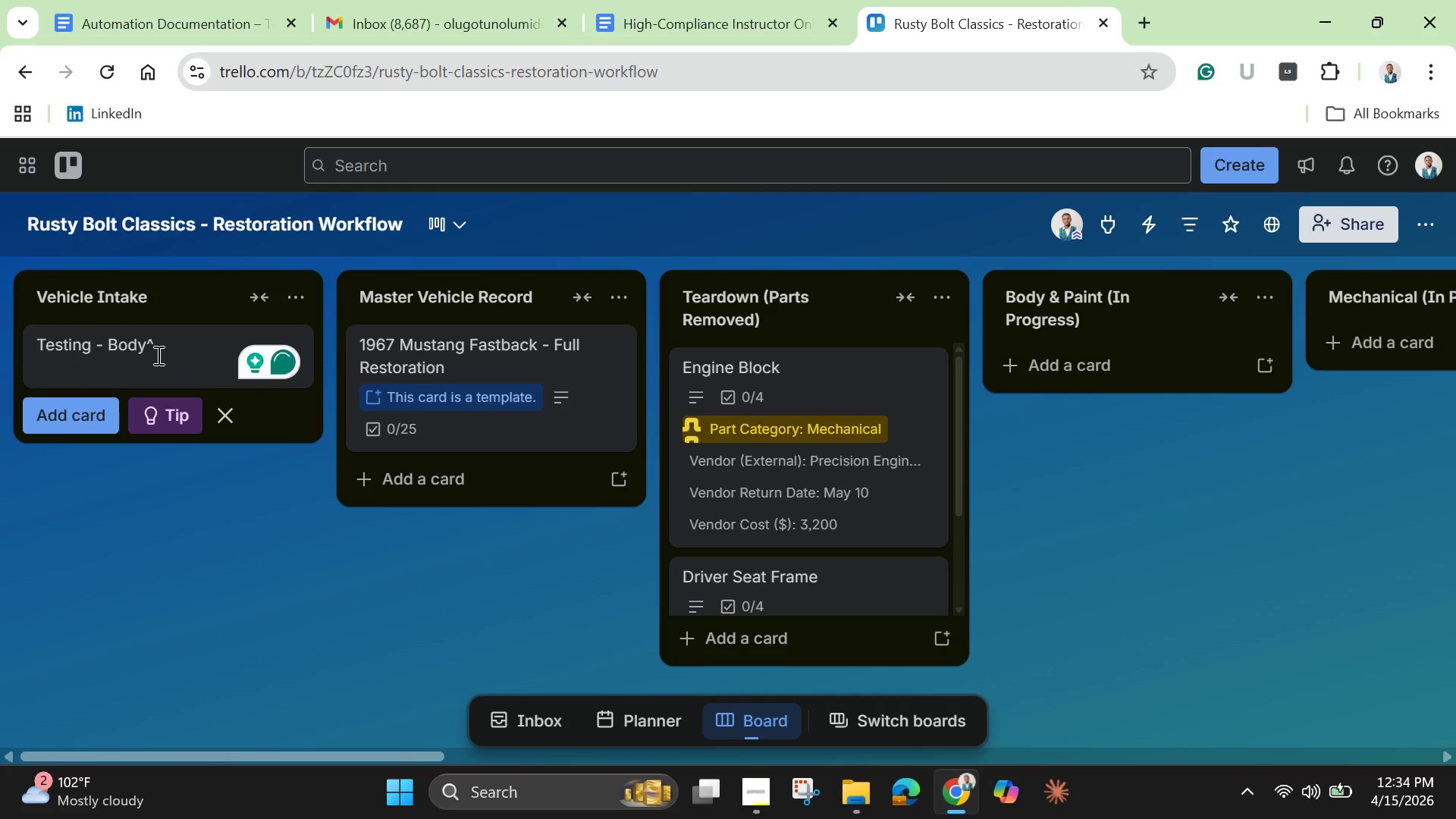 
key(Alt+Control+F14)
 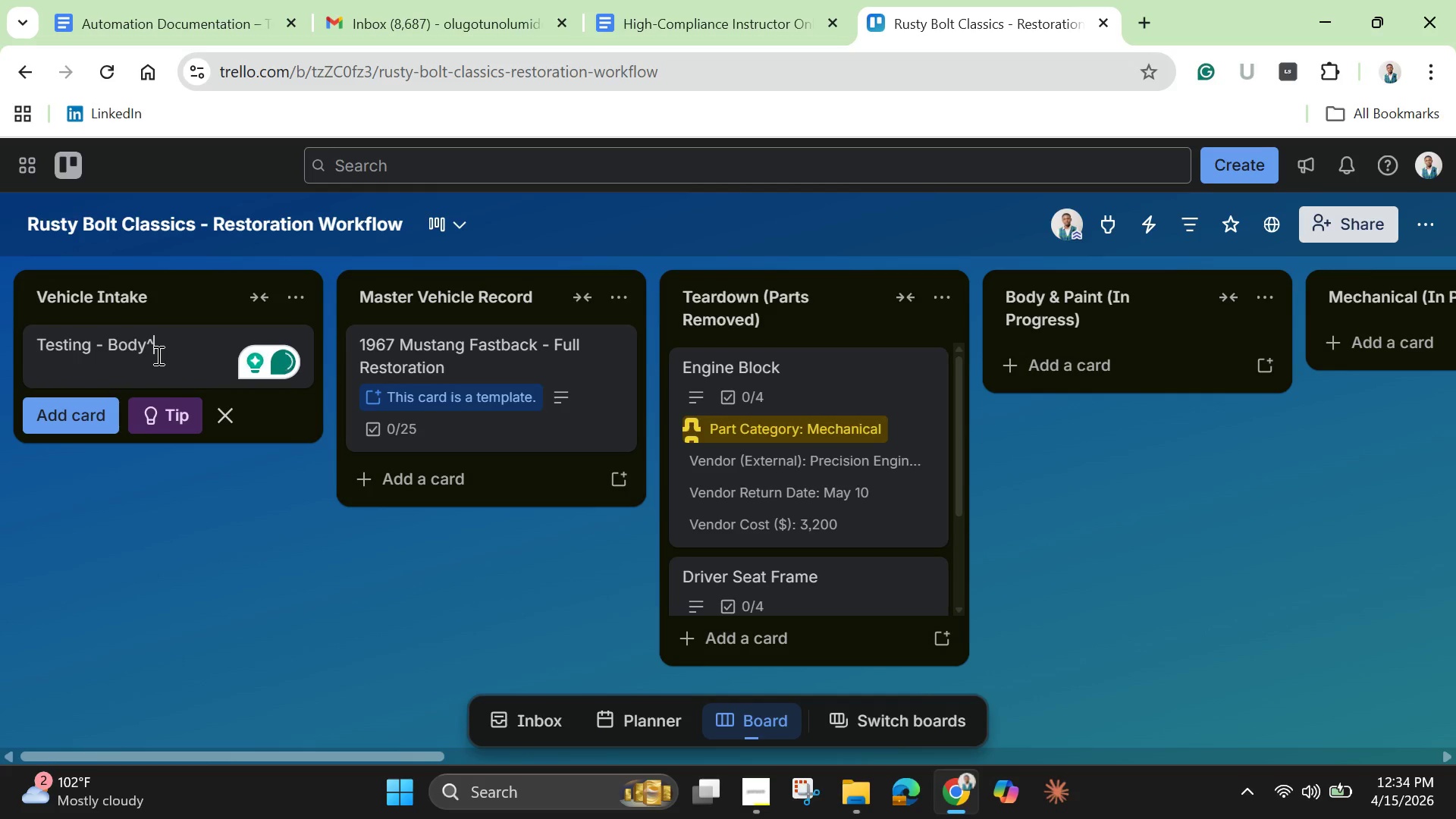 
key(Backspace)
 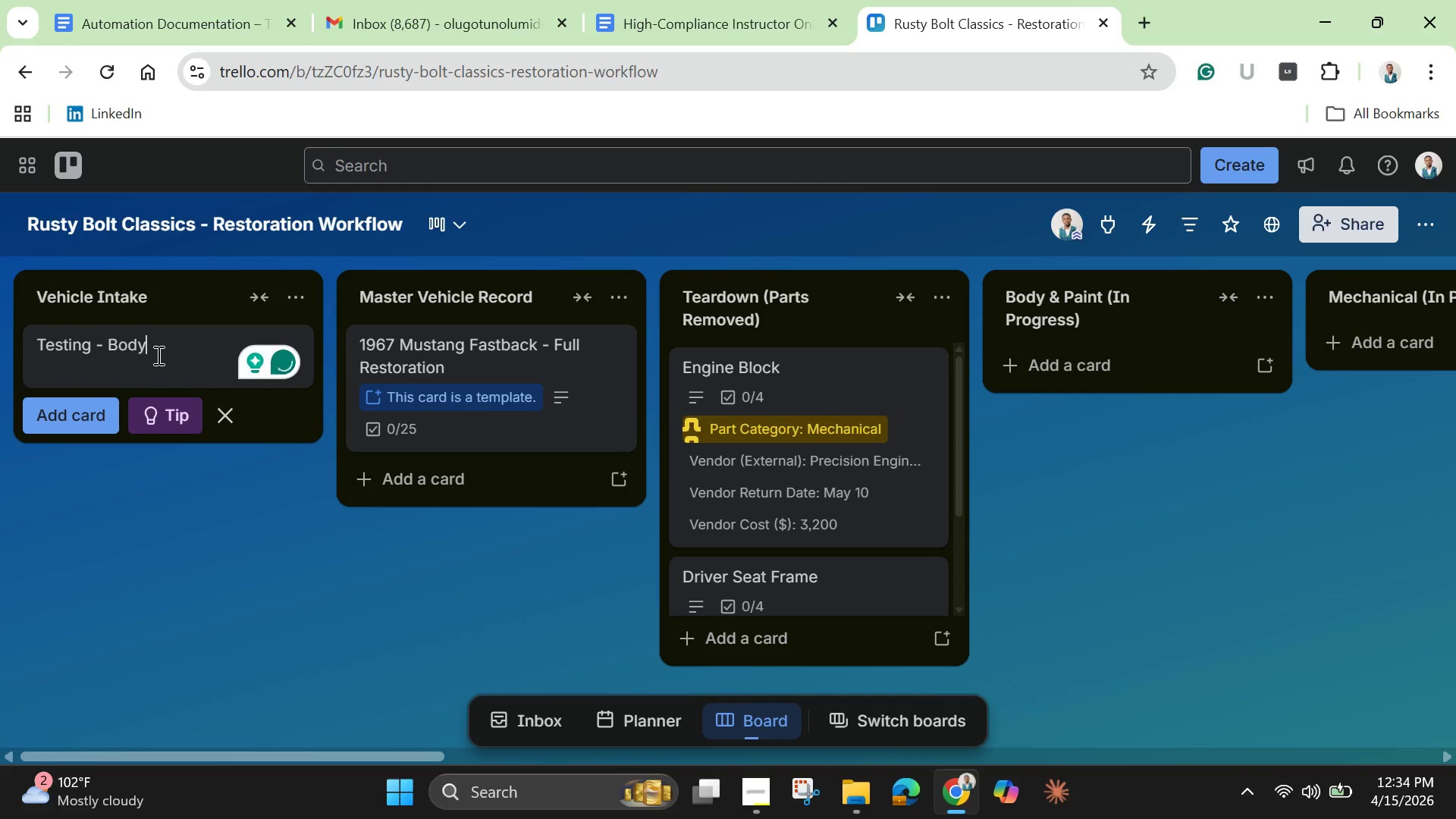 
key(Space)
 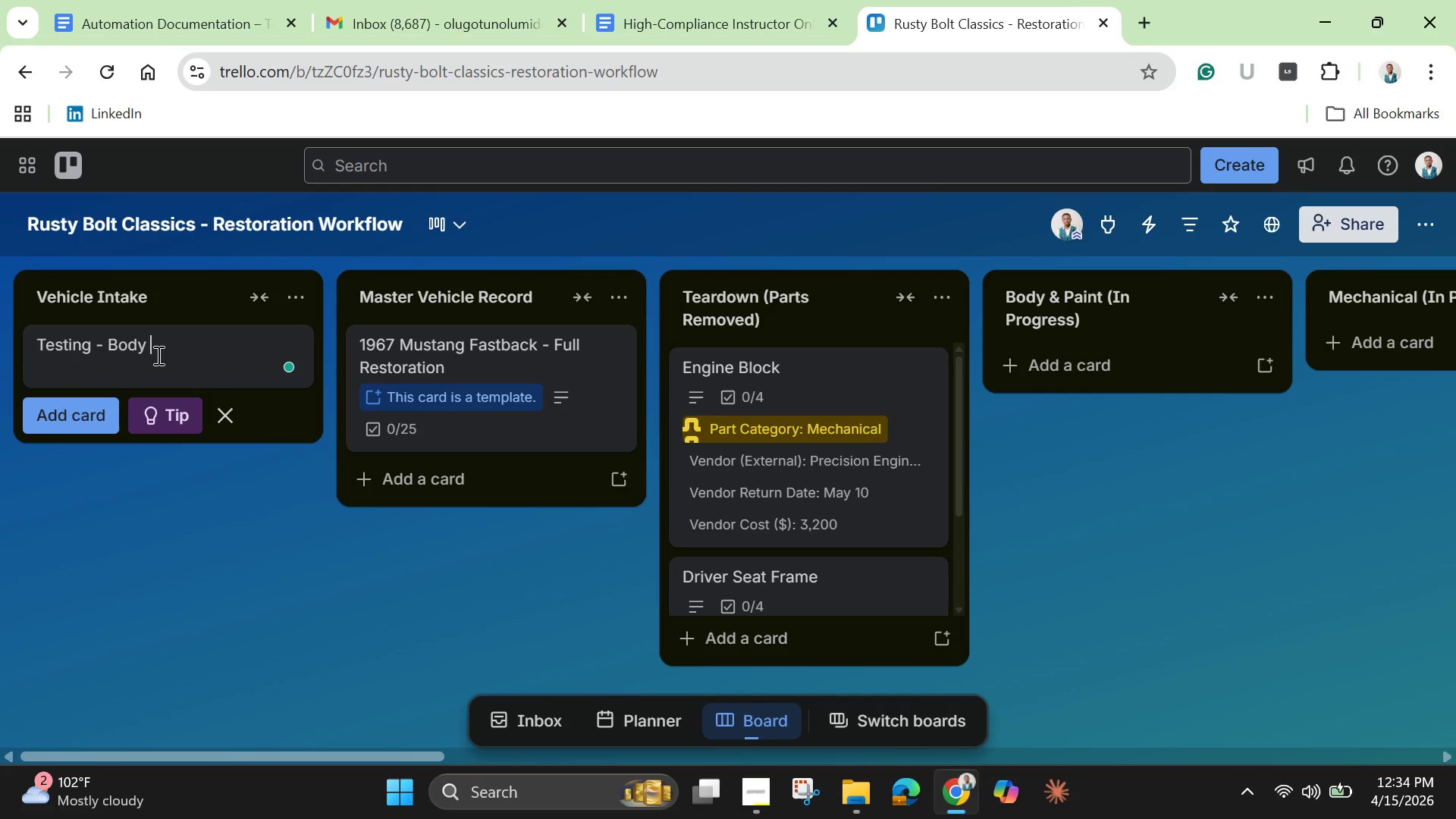 
key(Shift+7)
 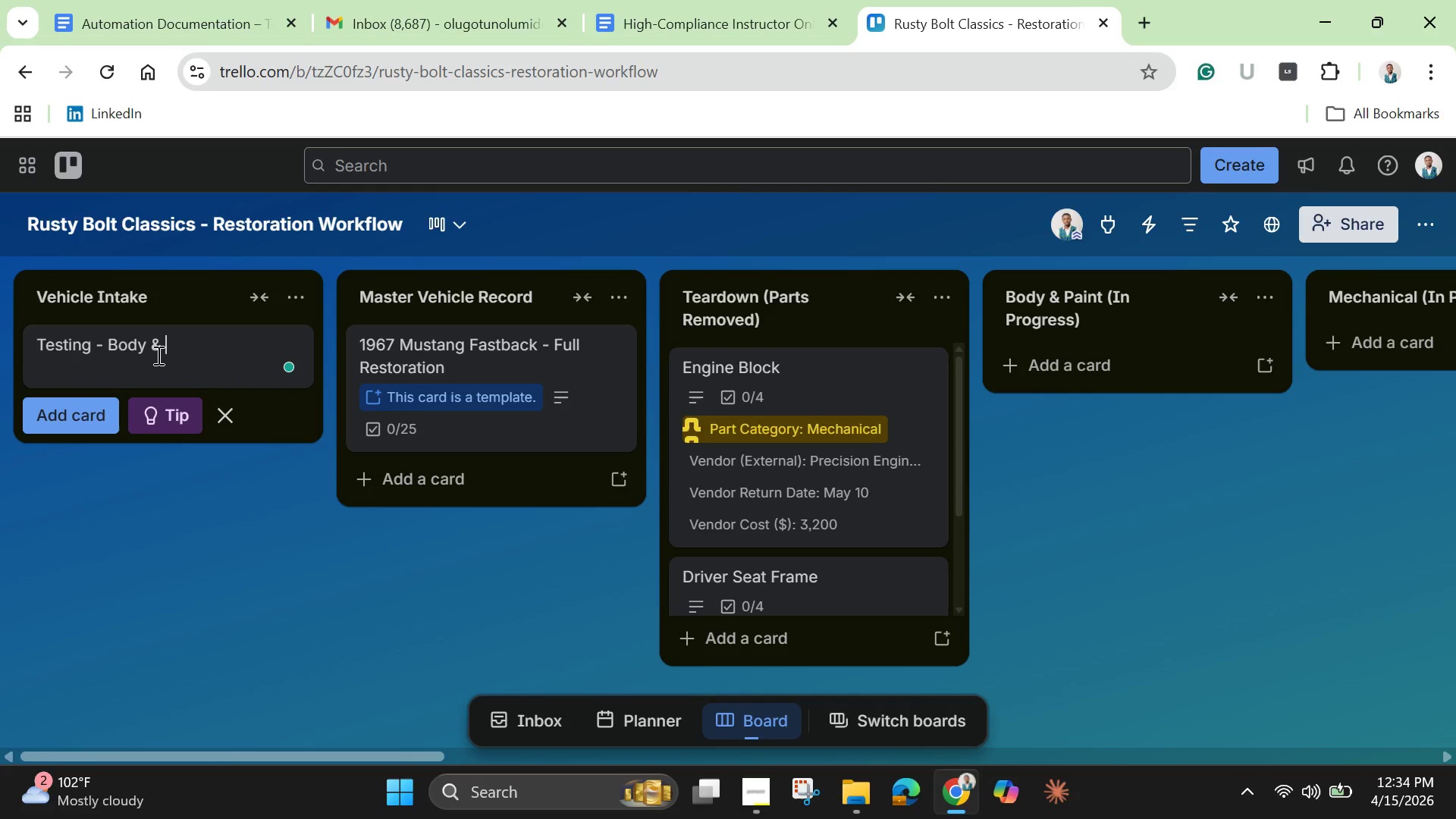 
key(Space)
 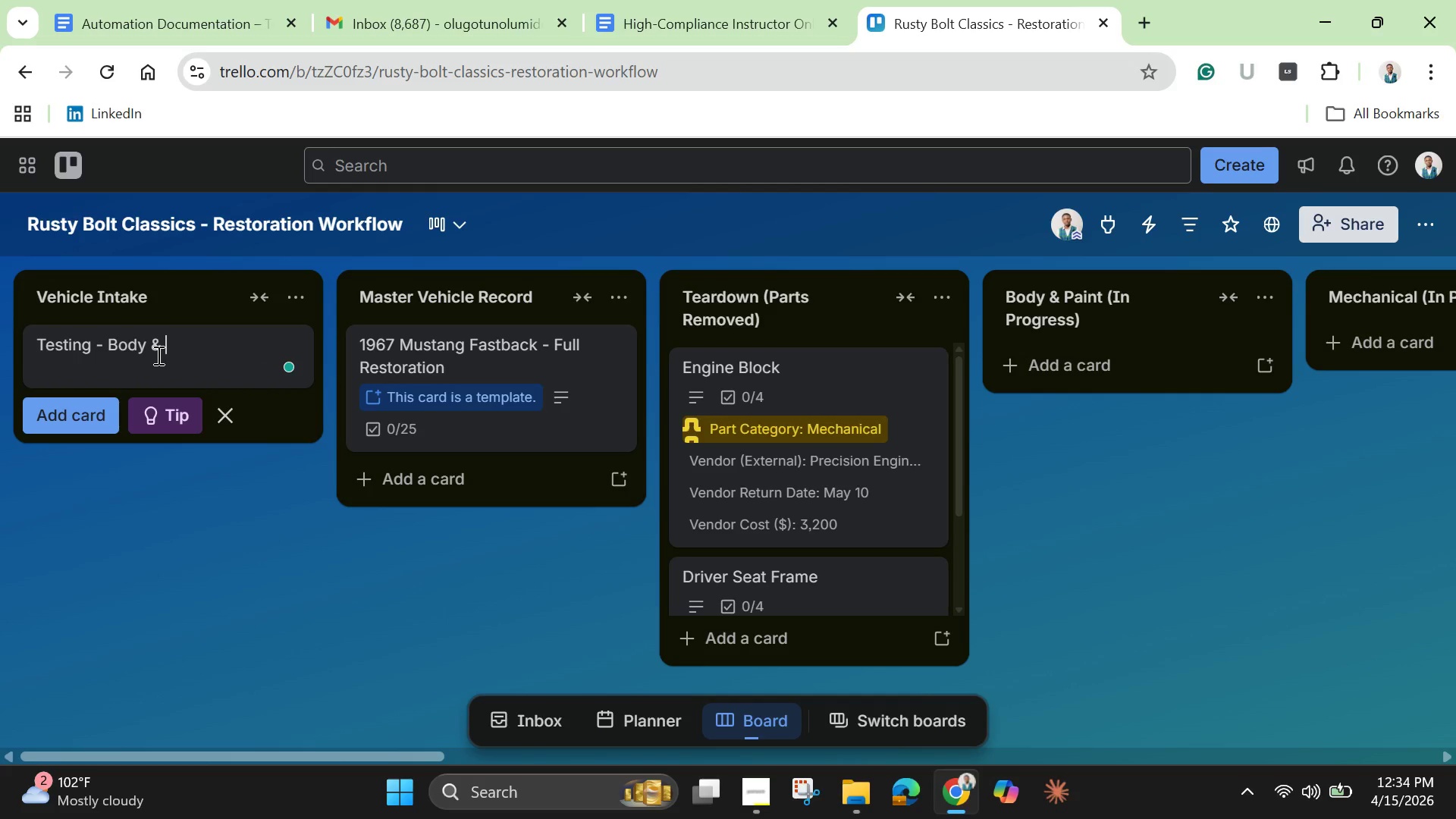 
hold_key(key=ShiftLeft, duration=1.51)
 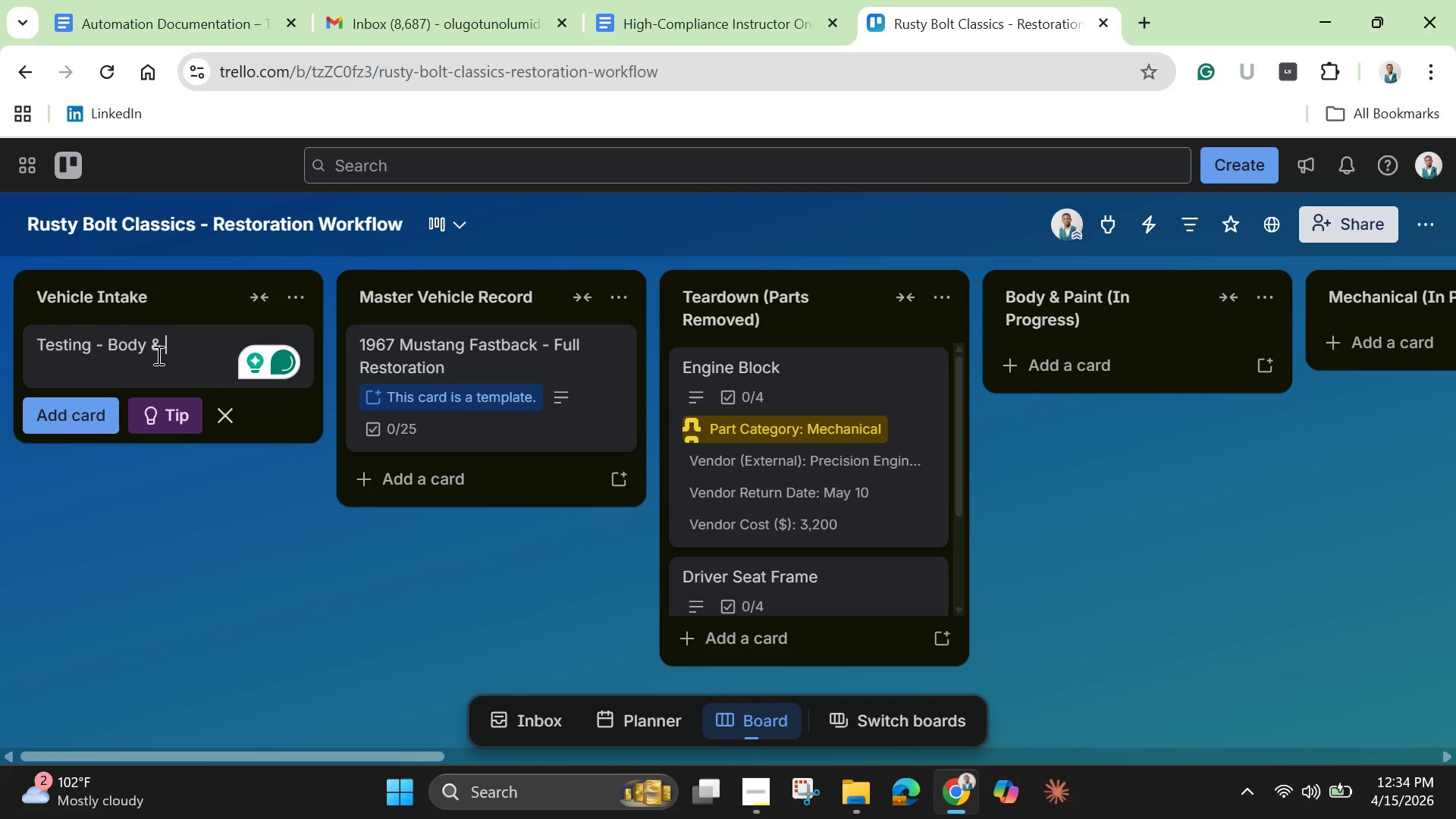 
hold_key(key=ShiftLeft, duration=0.61)
 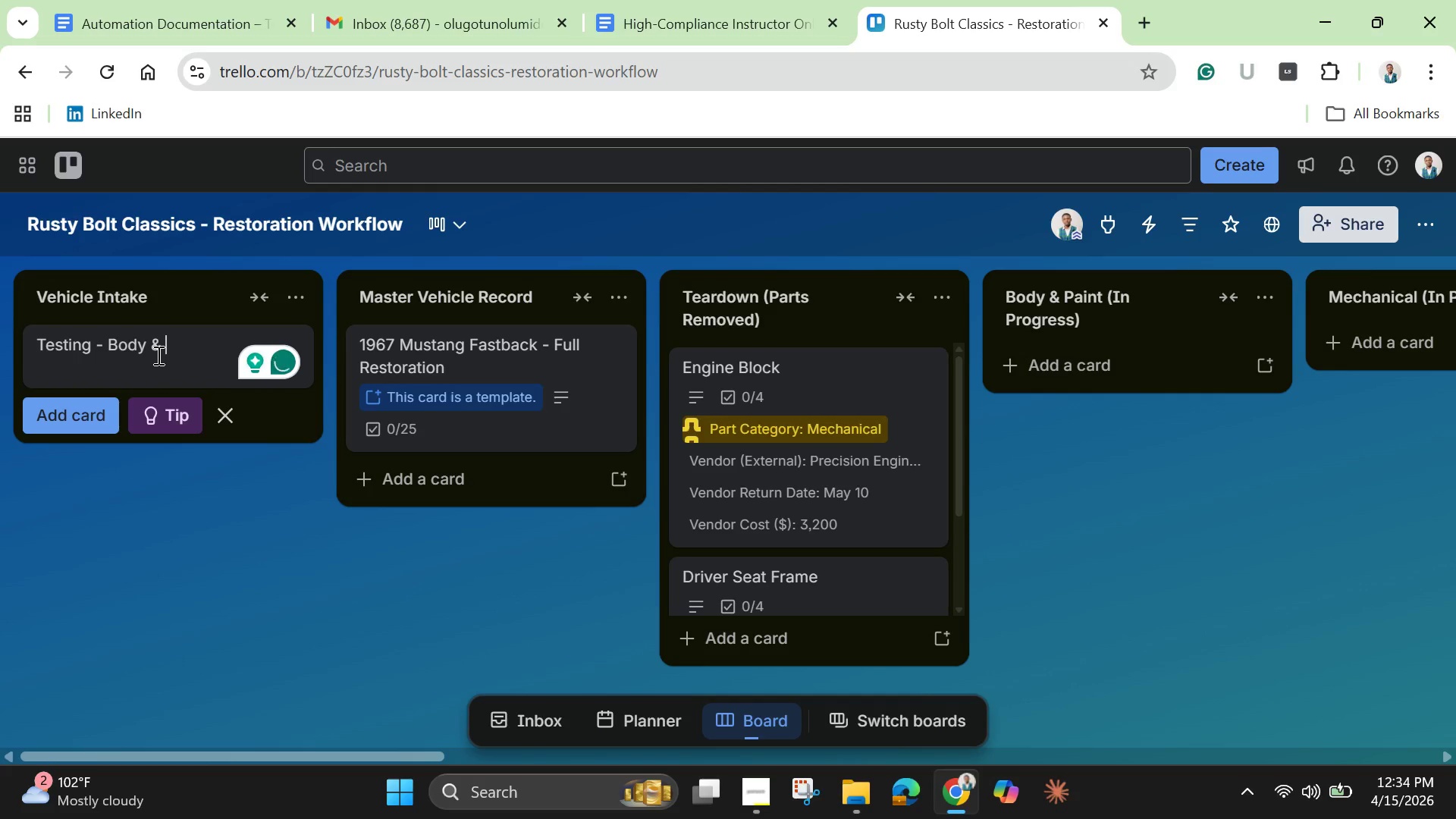 
type(Paint)
 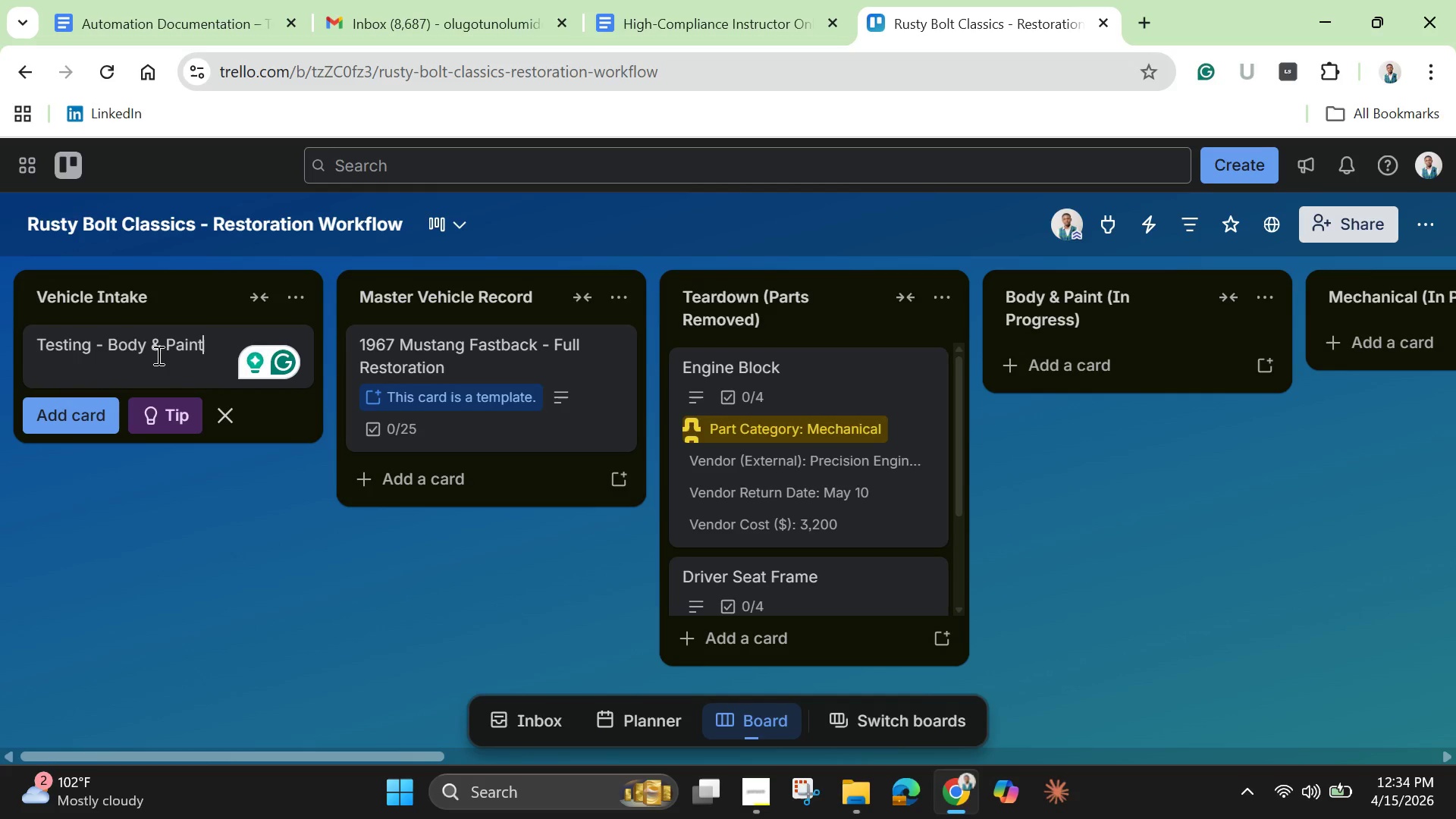 
key(Enter)
 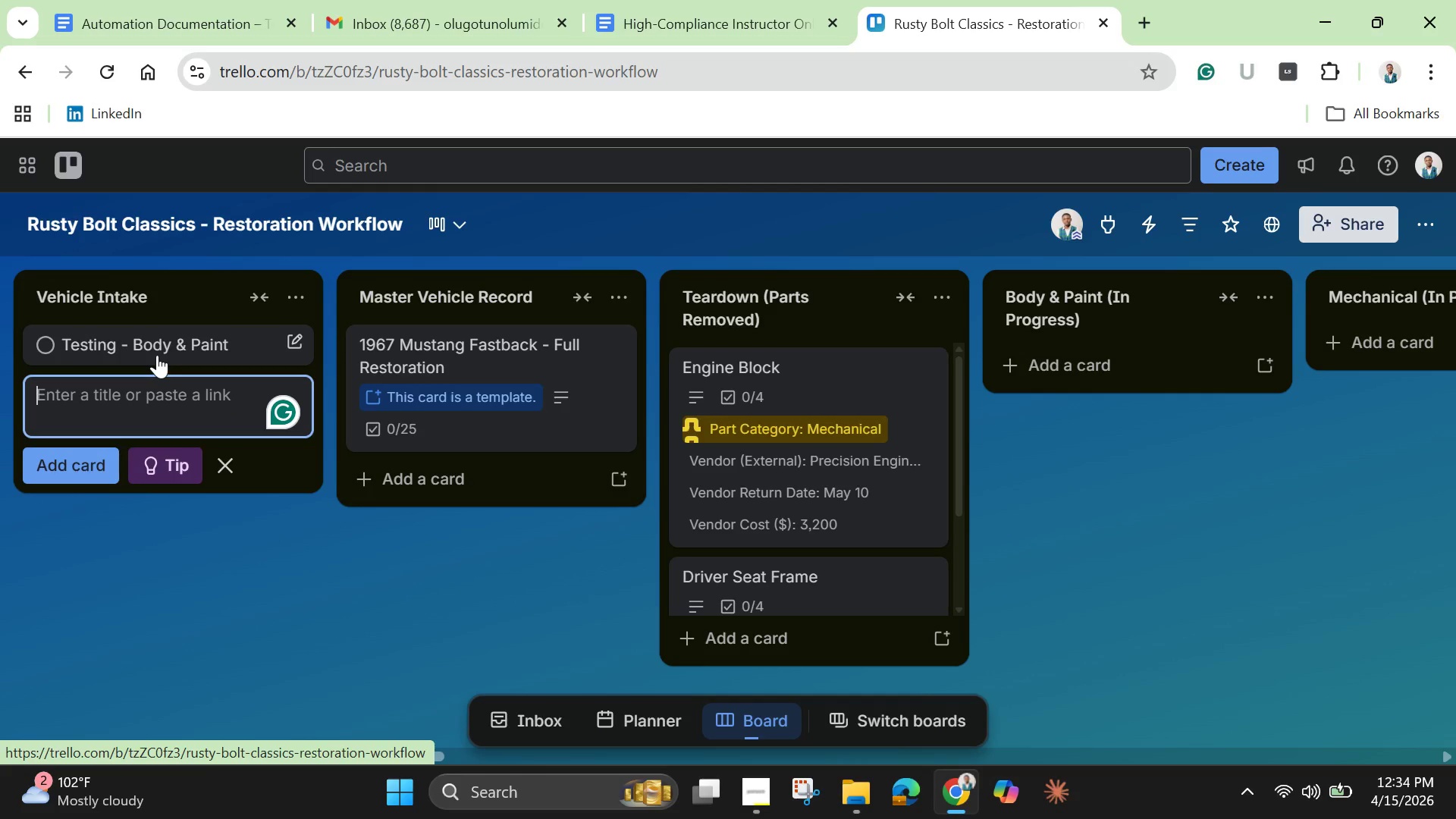 
left_click([157, 355])
 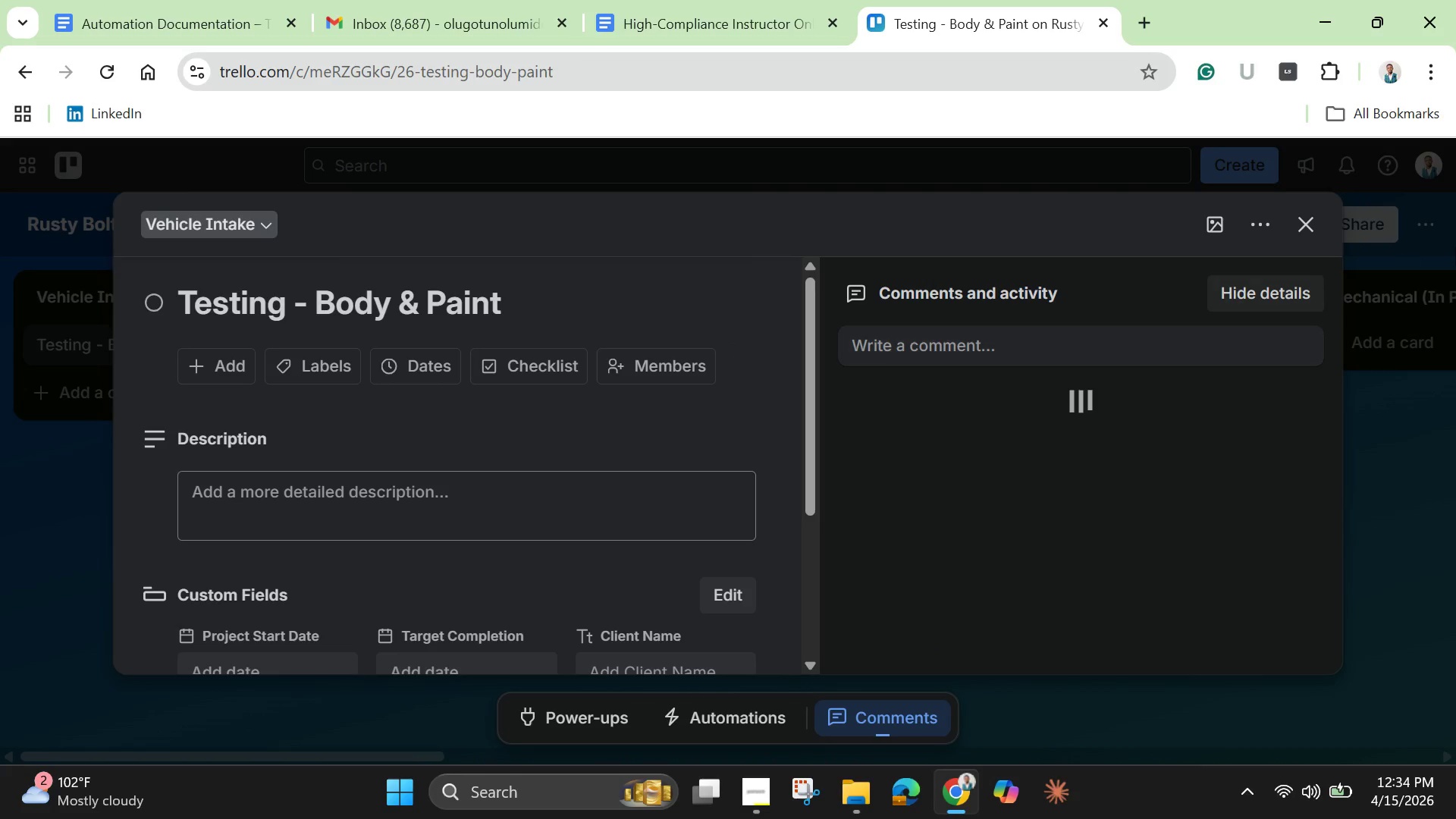 
left_click([1315, 228])
 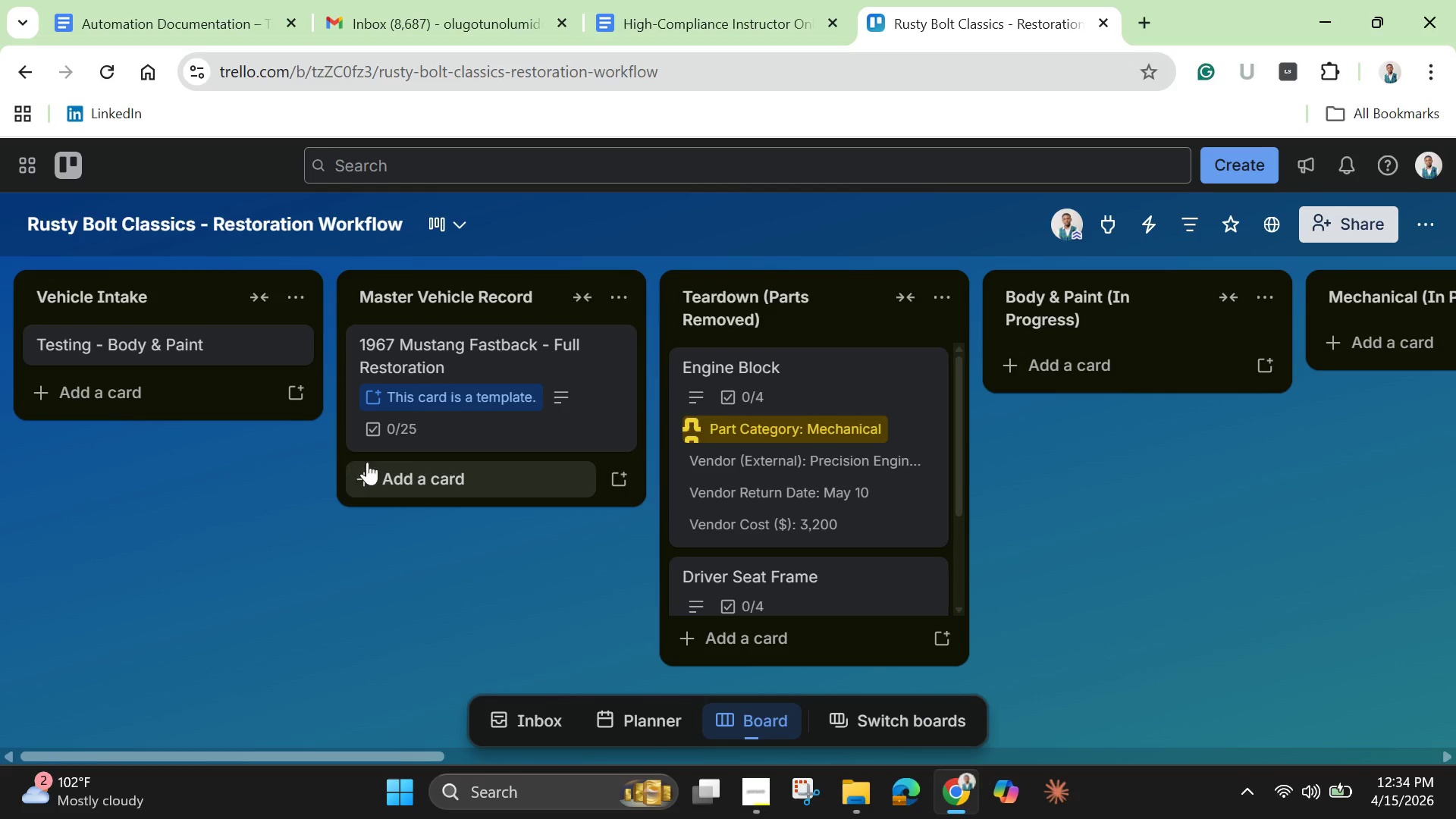 
left_click([457, 394])
 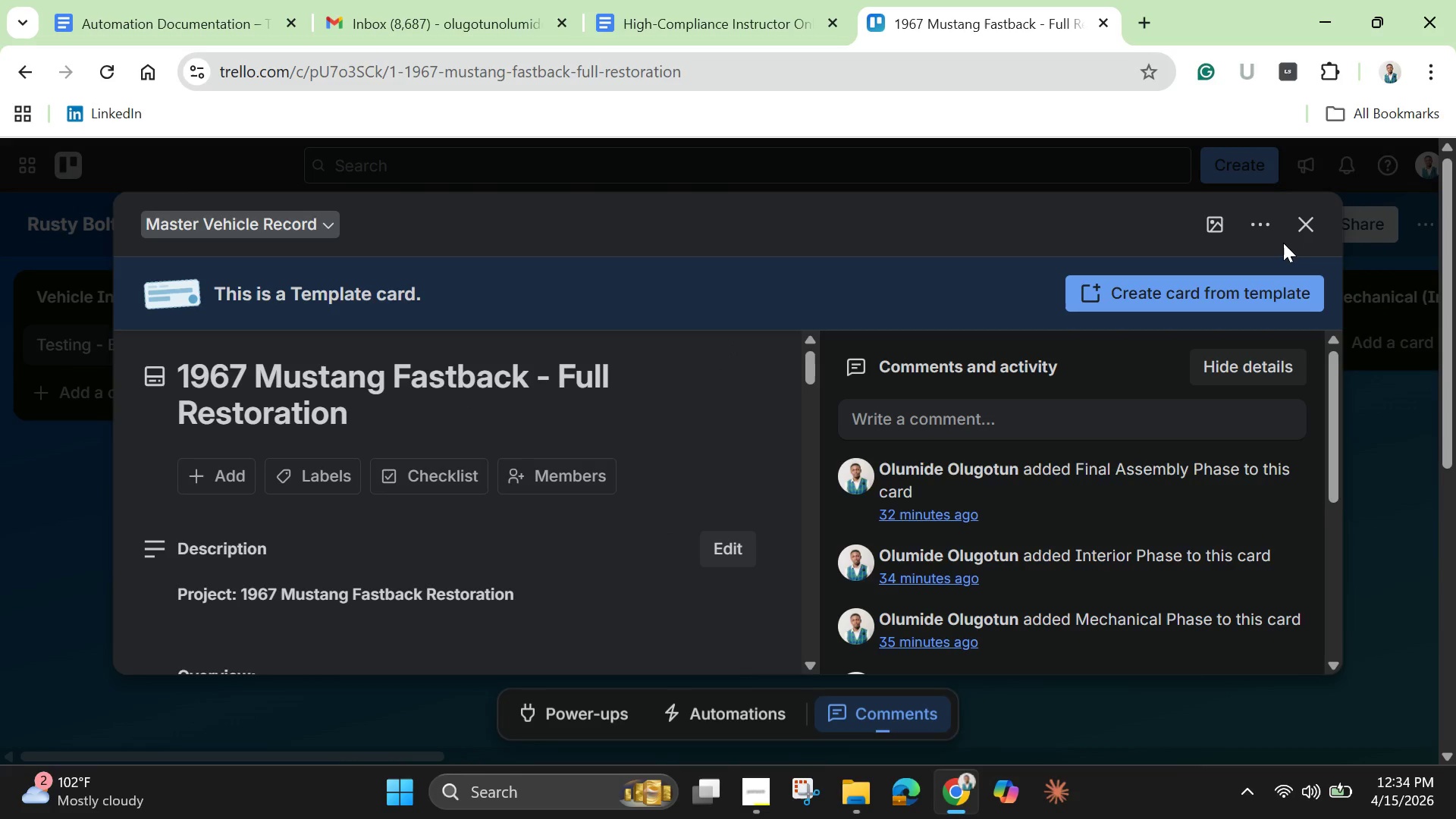 
left_click([1257, 227])
 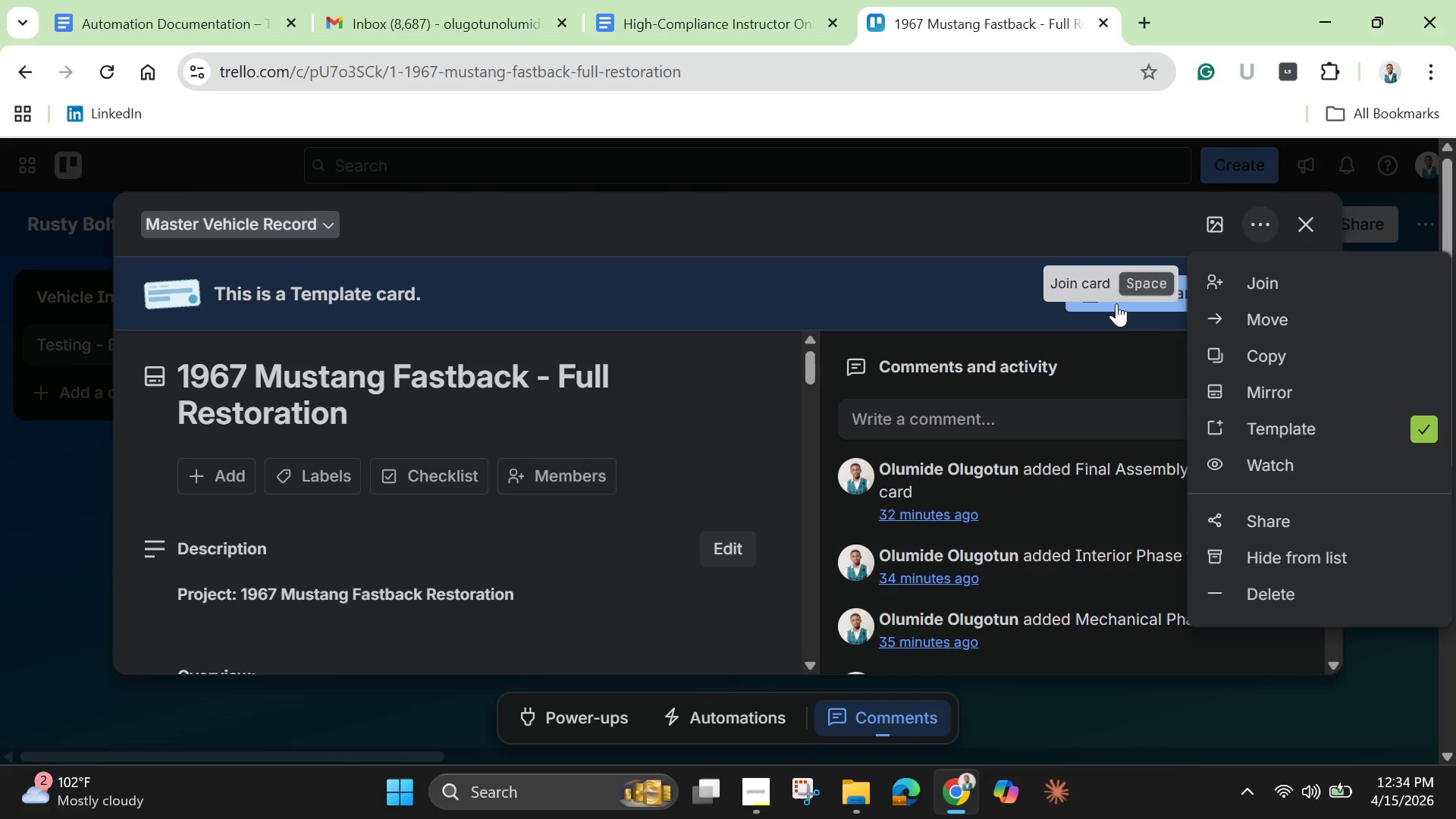 
left_click([1114, 303])
 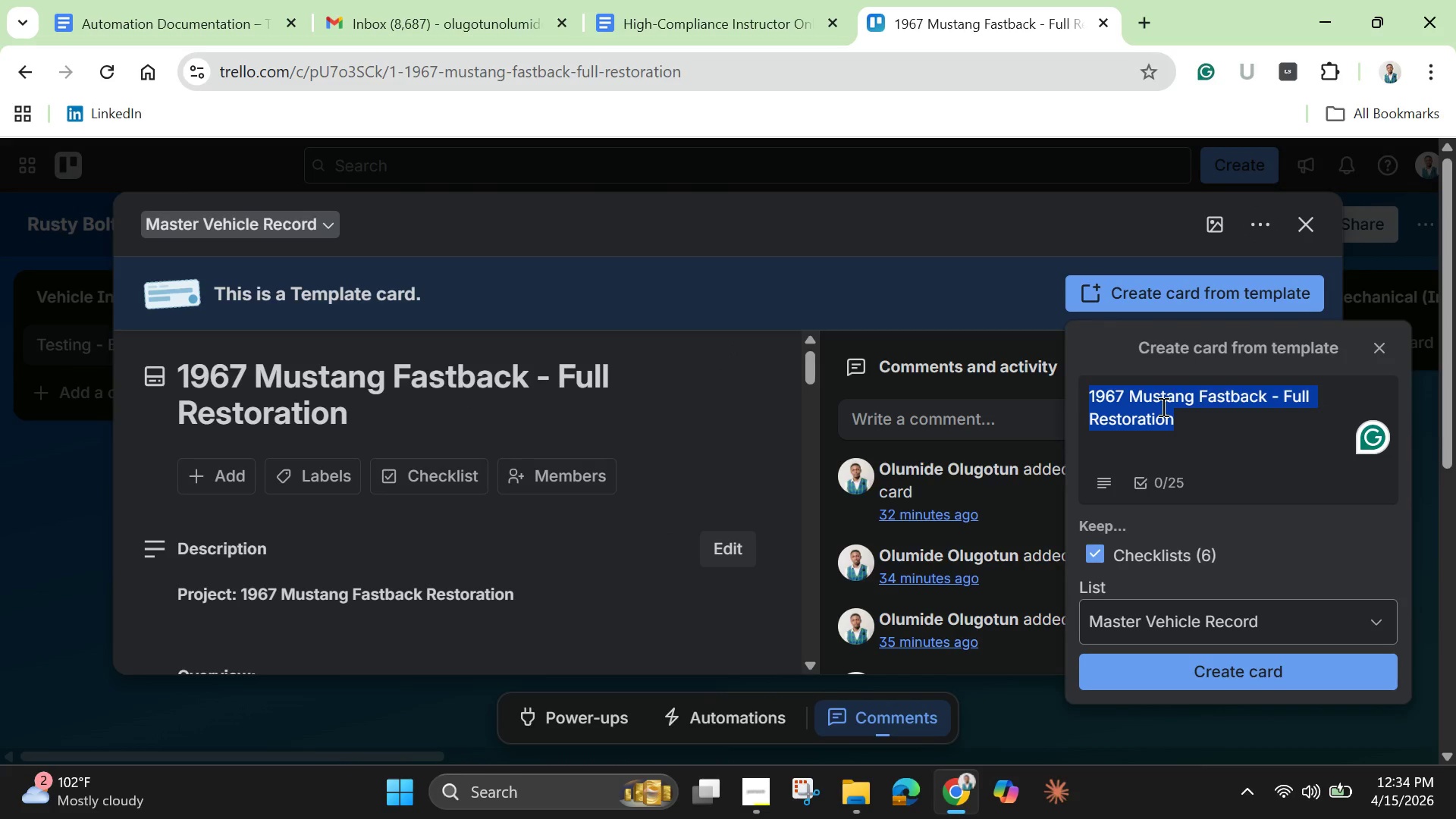 
key(Backspace)
type(Testing = )
key(Backspace)
key(Backspace)
type(- Body and paint)
 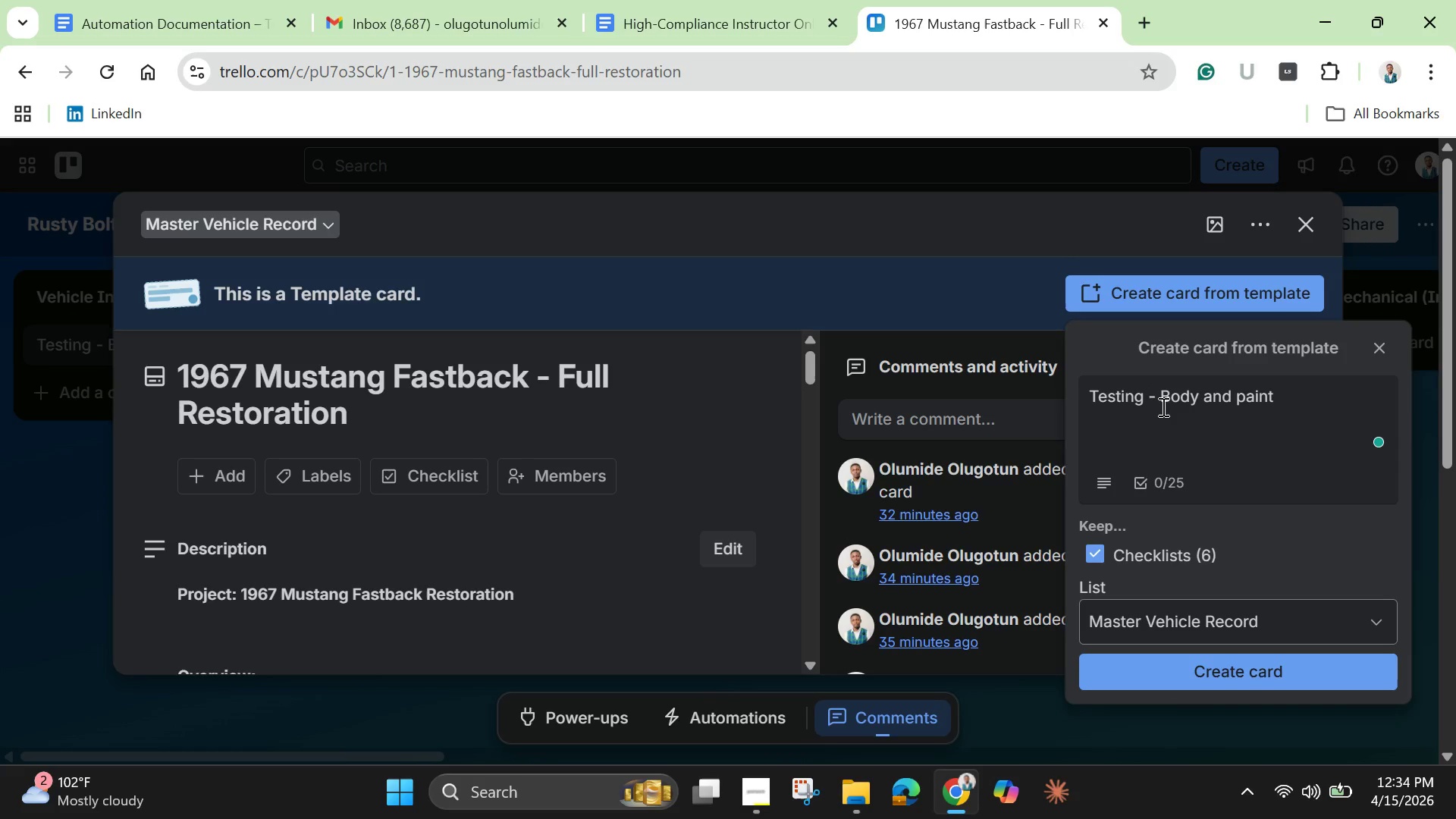 
left_click([1206, 632])
 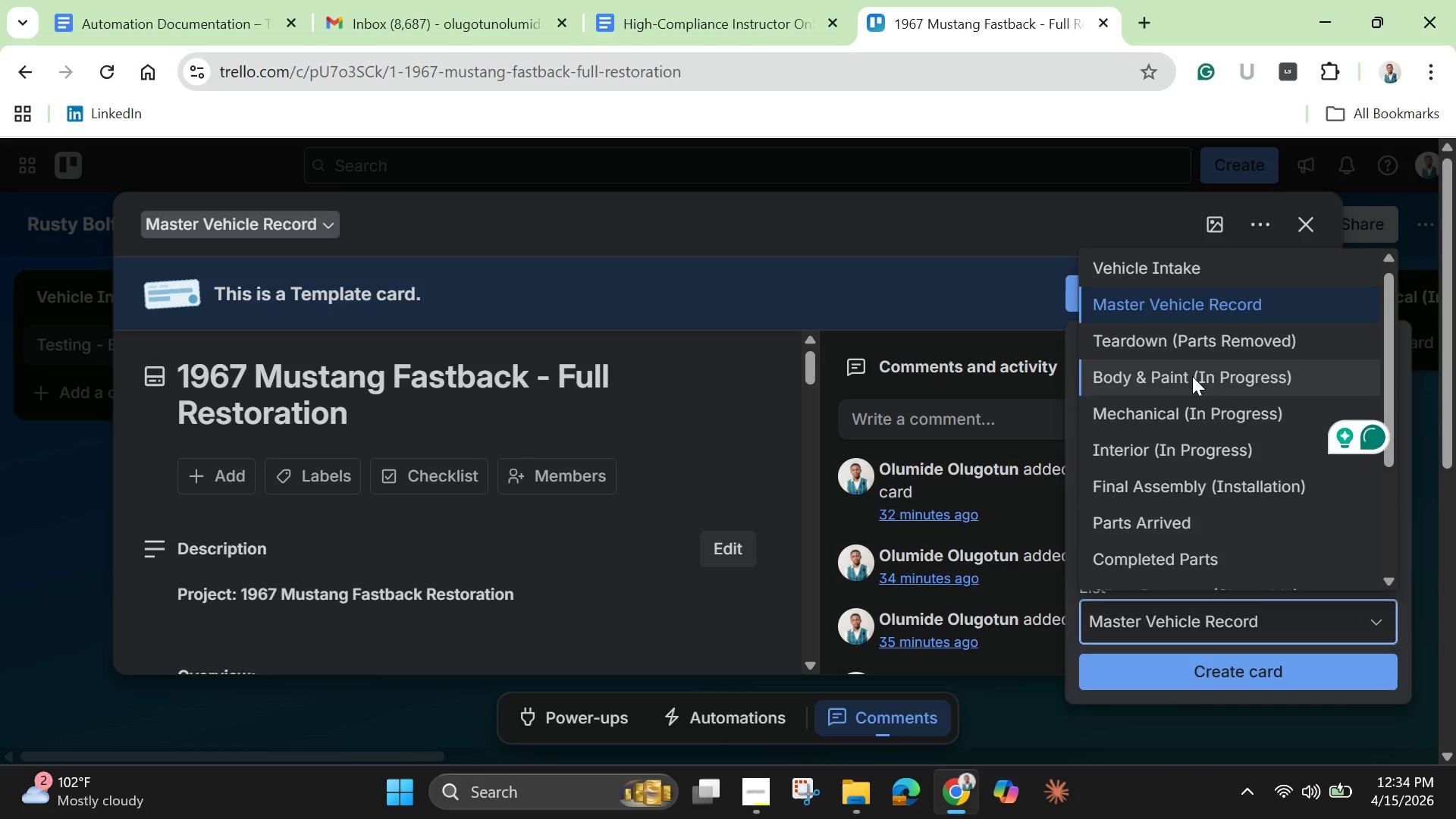 
left_click([1192, 376])
 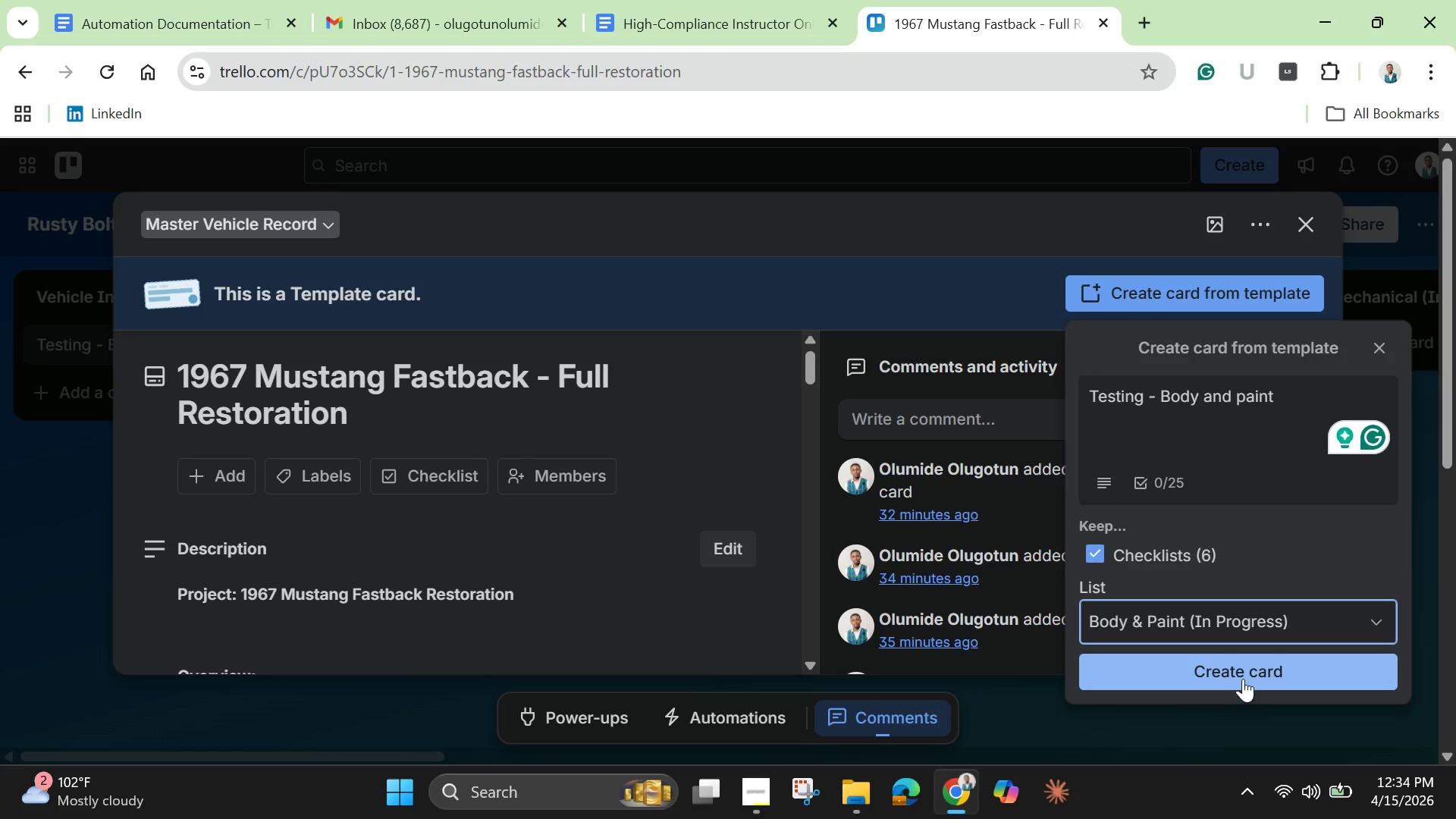 
left_click([1243, 676])
 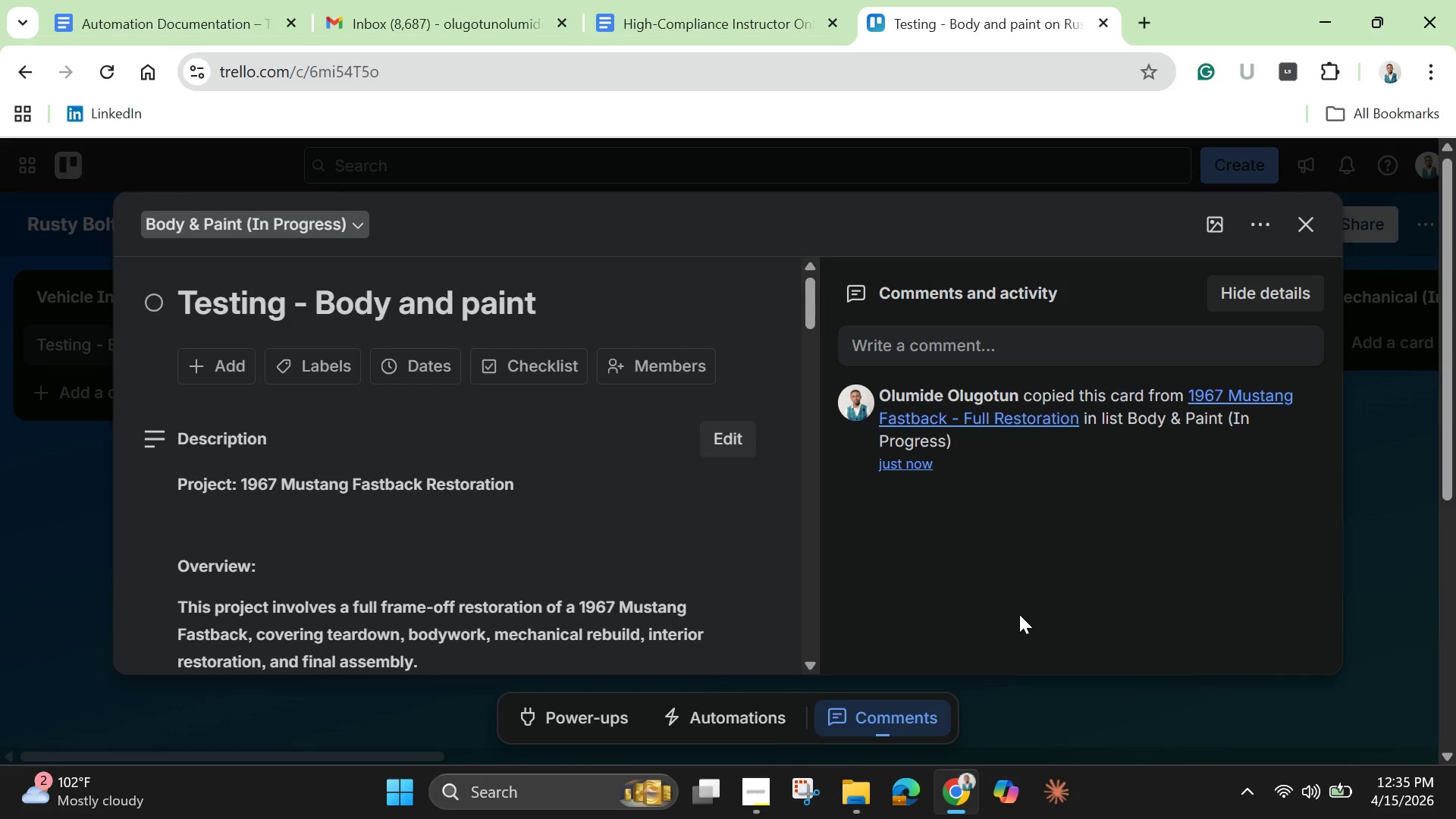 
scroll: coordinate [563, 521], scroll_direction: down, amount: 5.0
 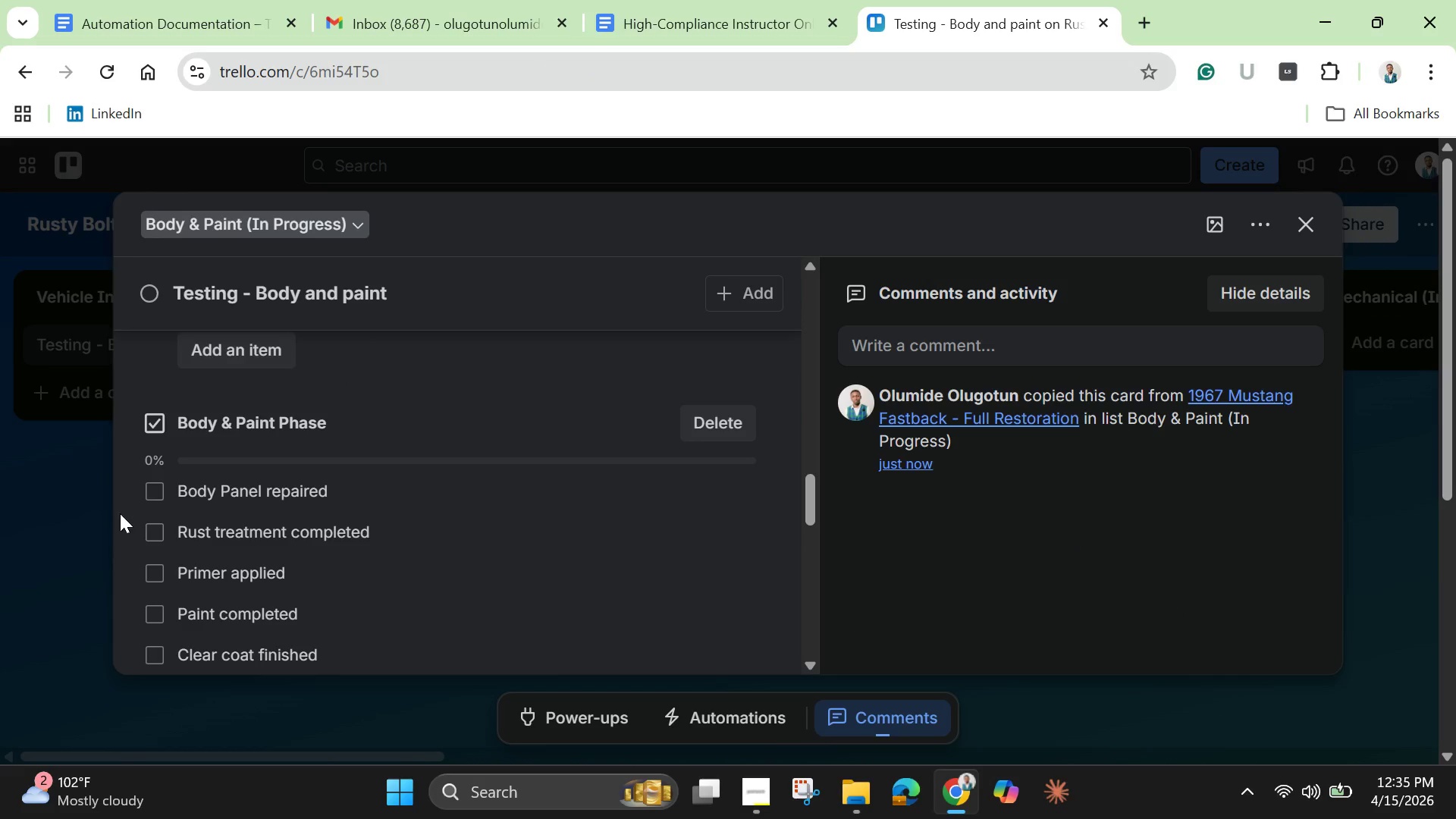 
left_click([146, 492])
 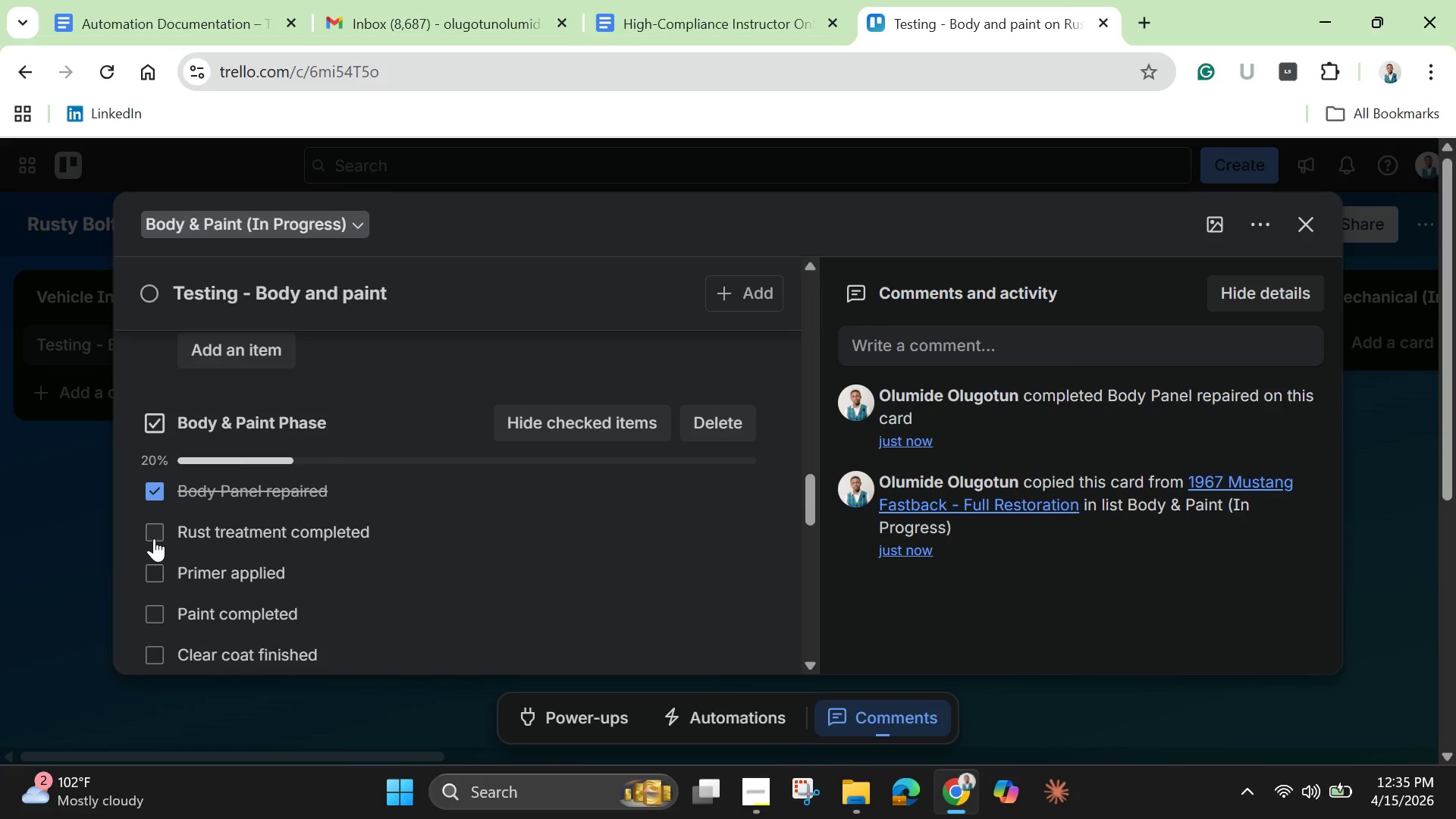 
left_click([152, 538])
 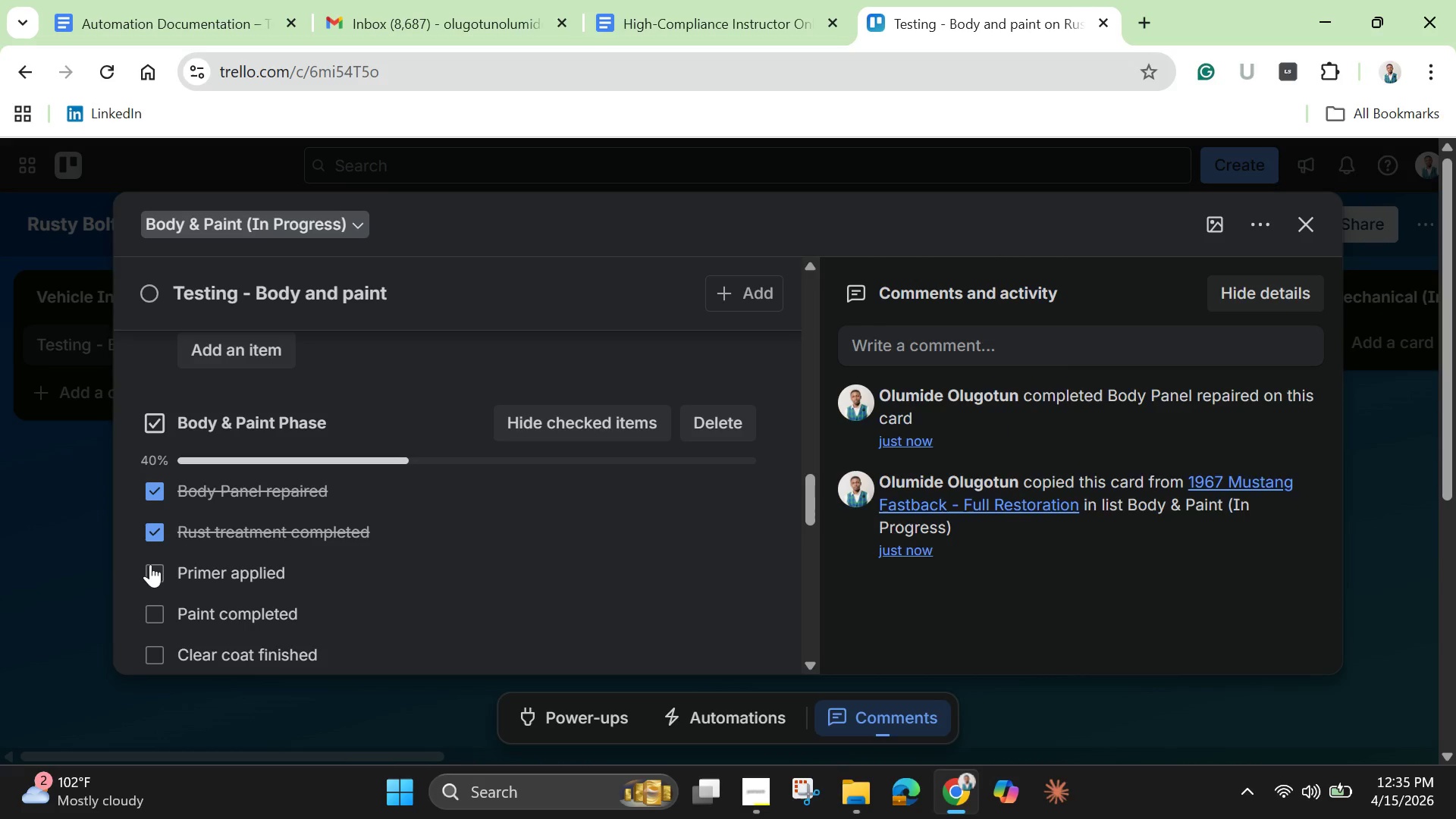 
left_click([160, 568])
 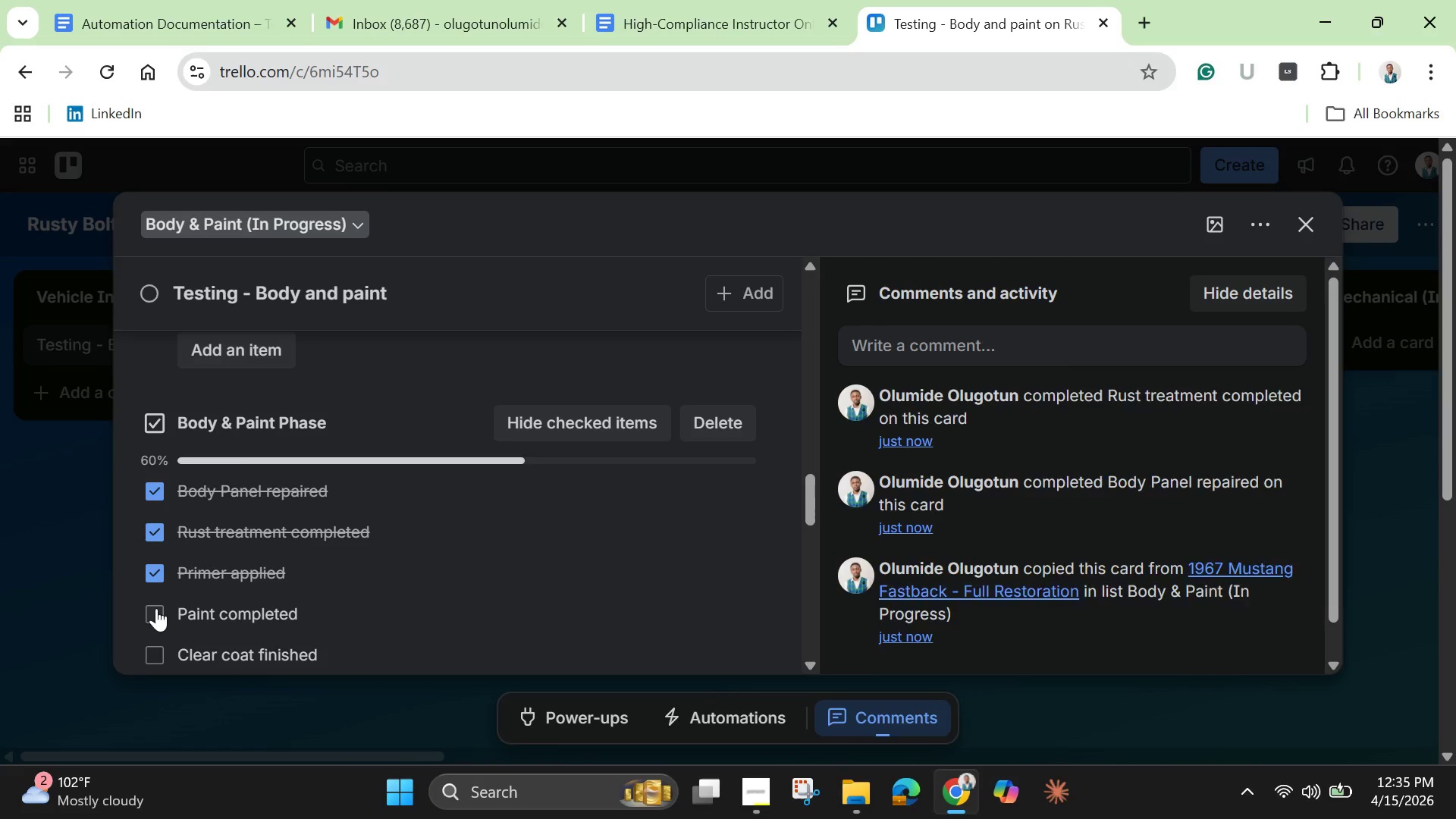 
left_click([156, 608])
 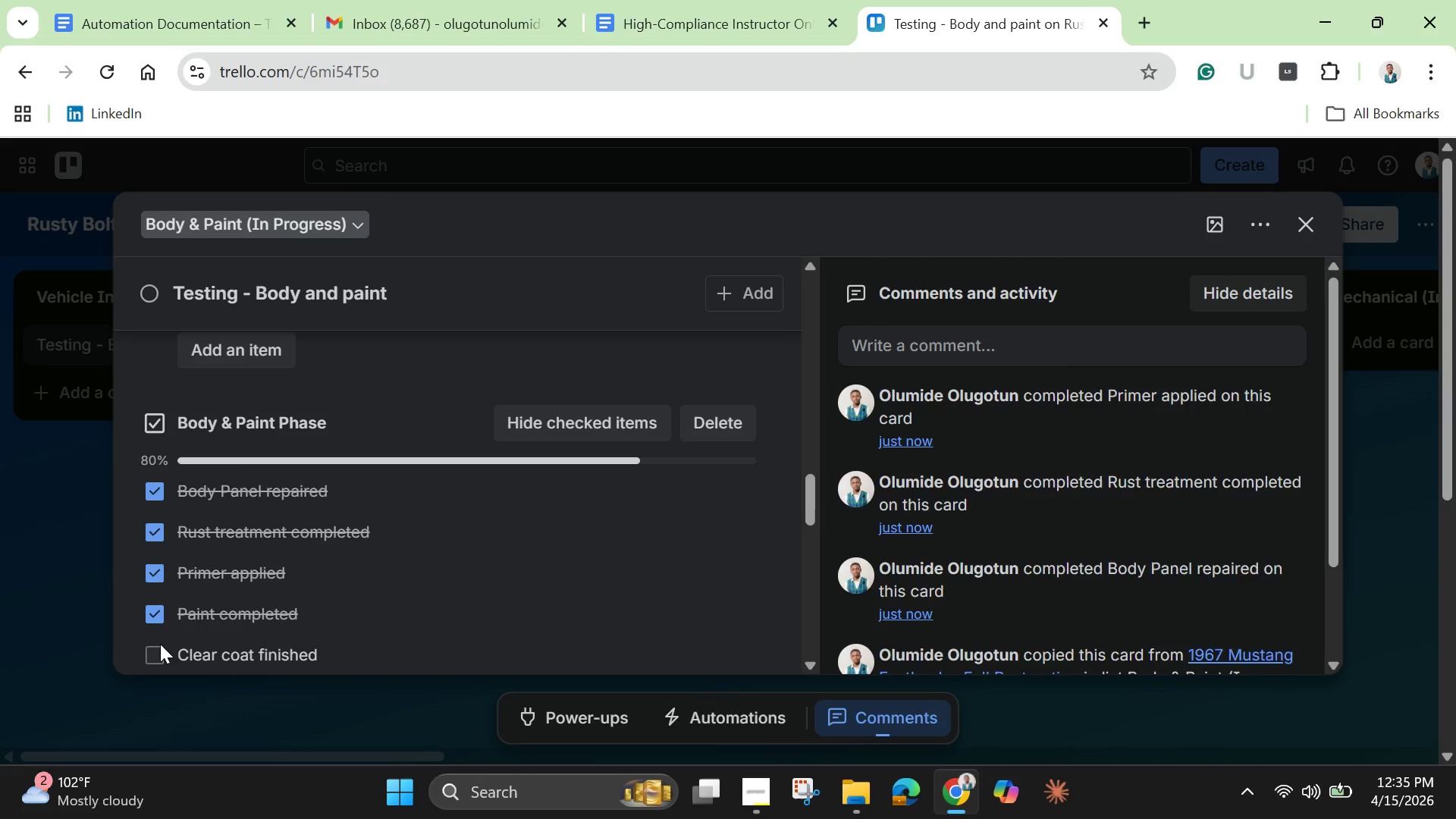 
left_click([159, 644])
 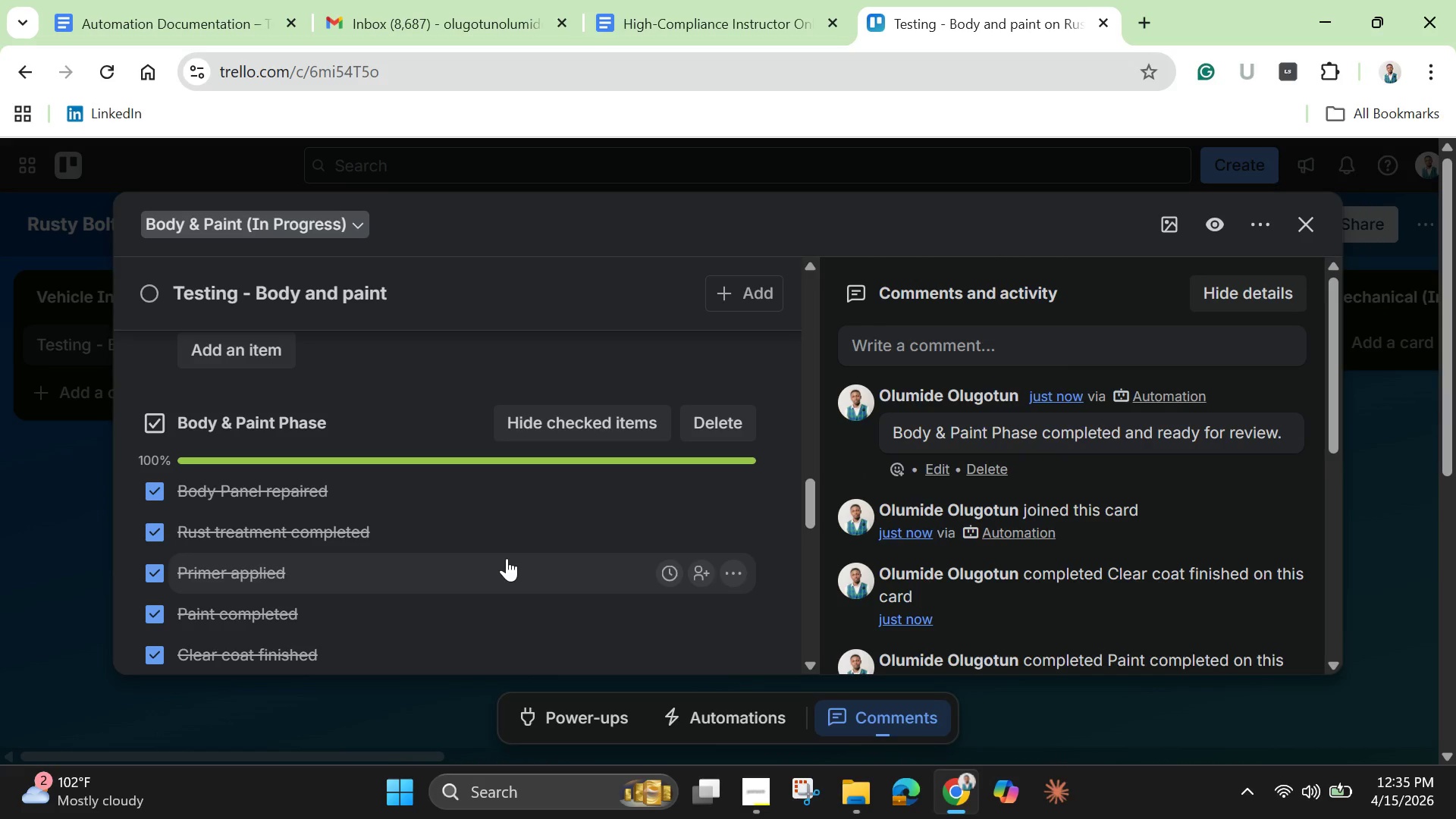 
wait(8.86)
 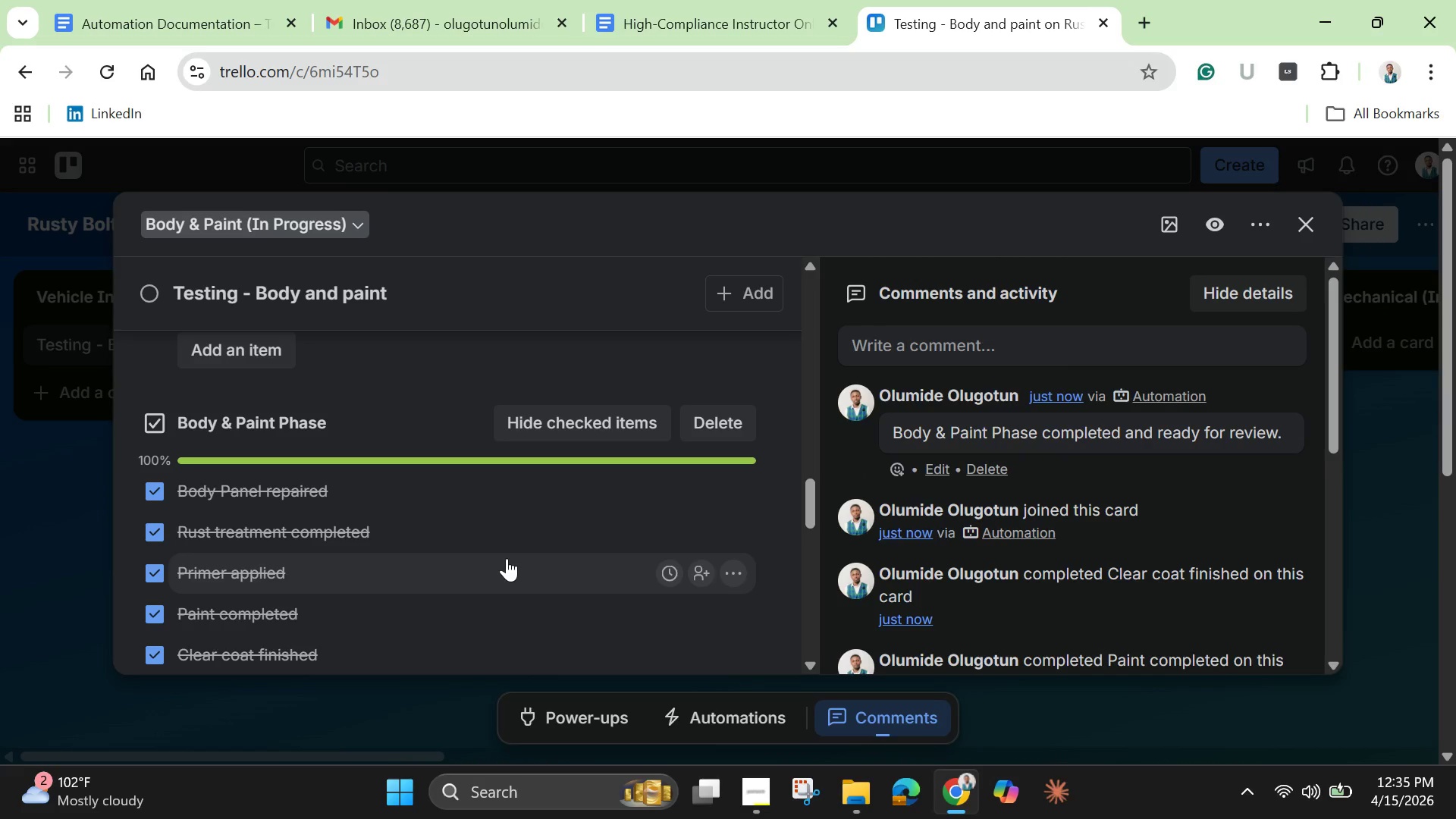 
scroll: coordinate [510, 540], scroll_direction: up, amount: 17.0
 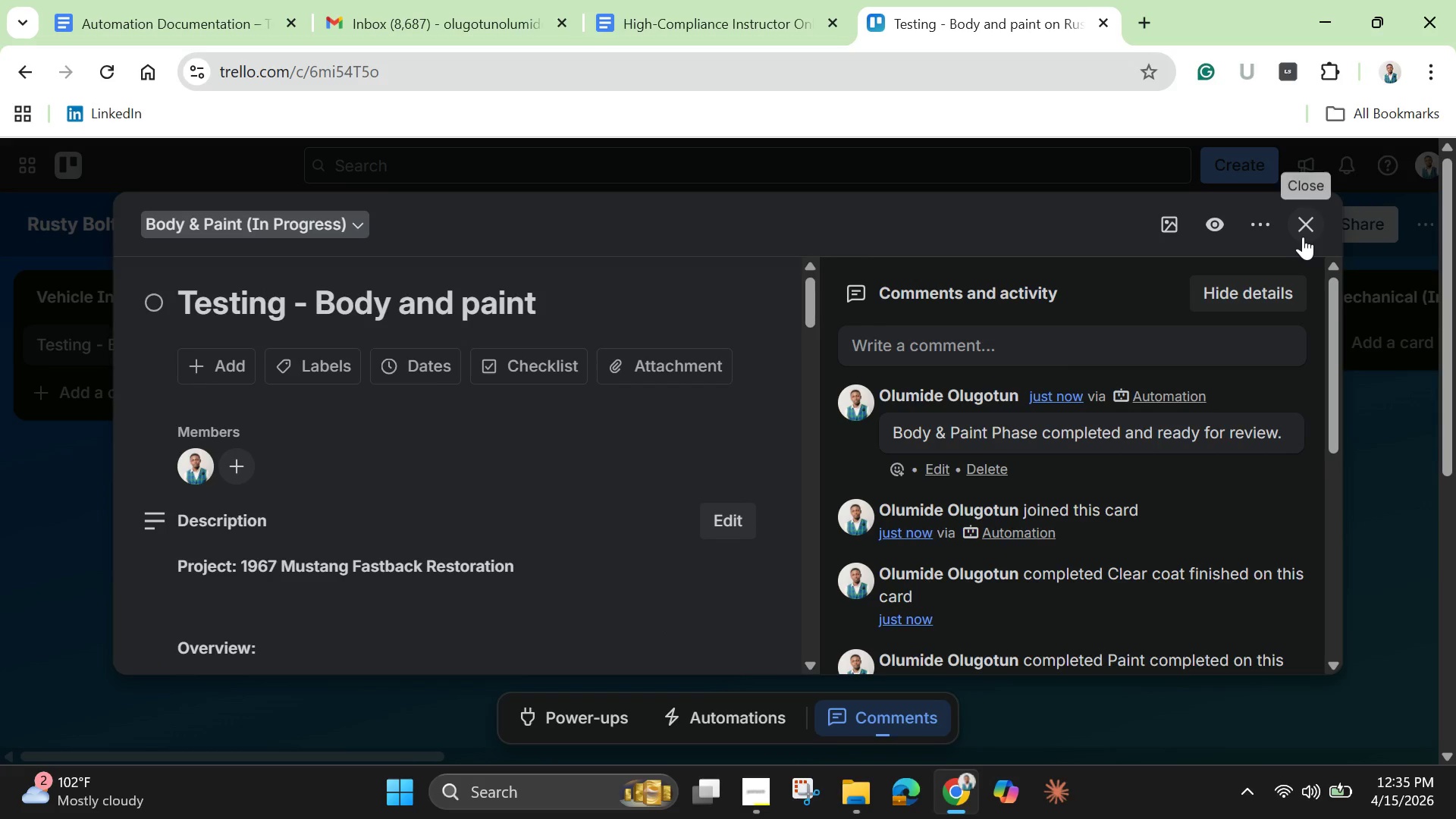 
left_click([1301, 226])
 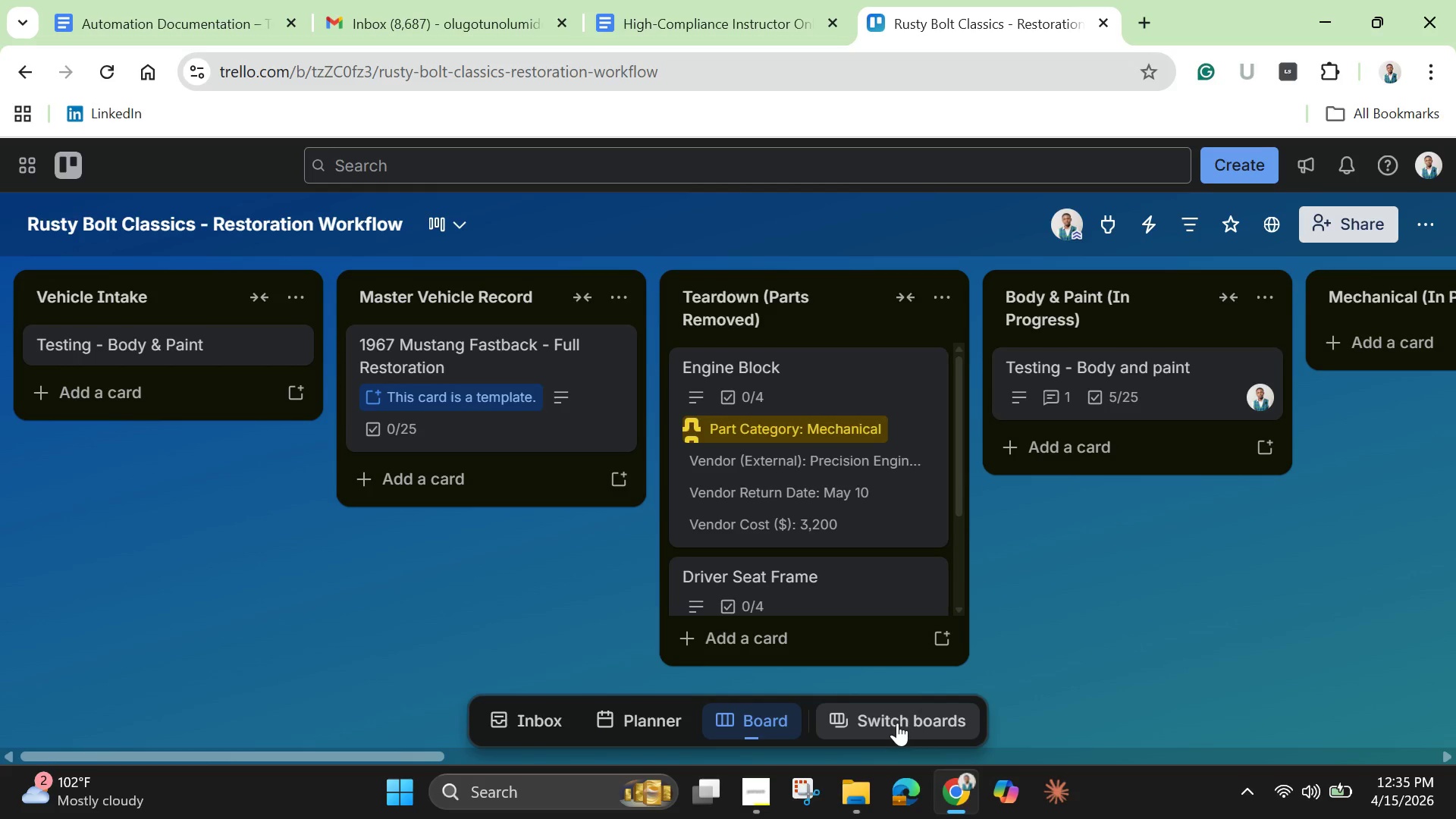 
wait(7.81)
 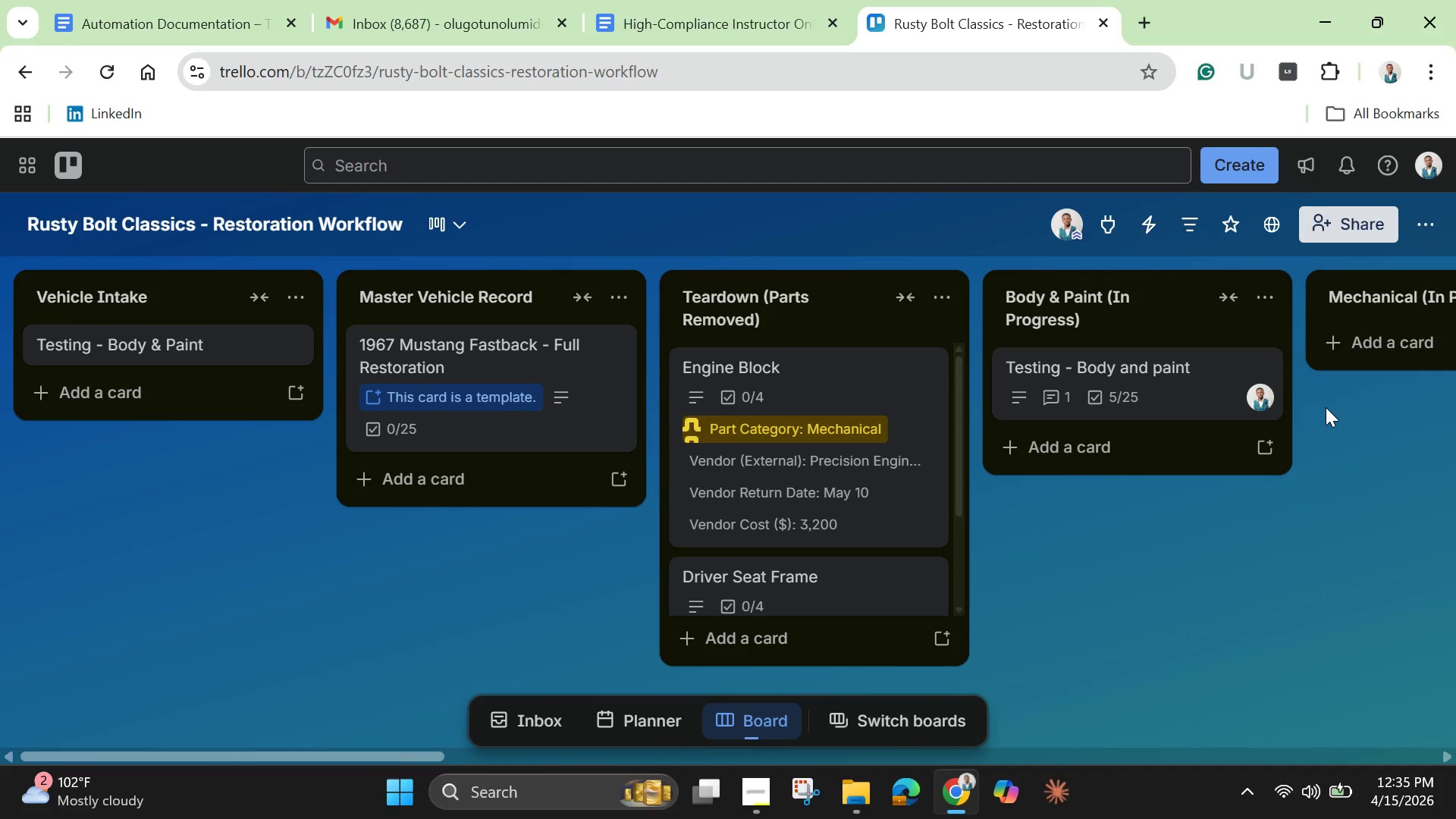 
left_click_drag(start_coordinate=[403, 755], to_coordinate=[1311, 746])
 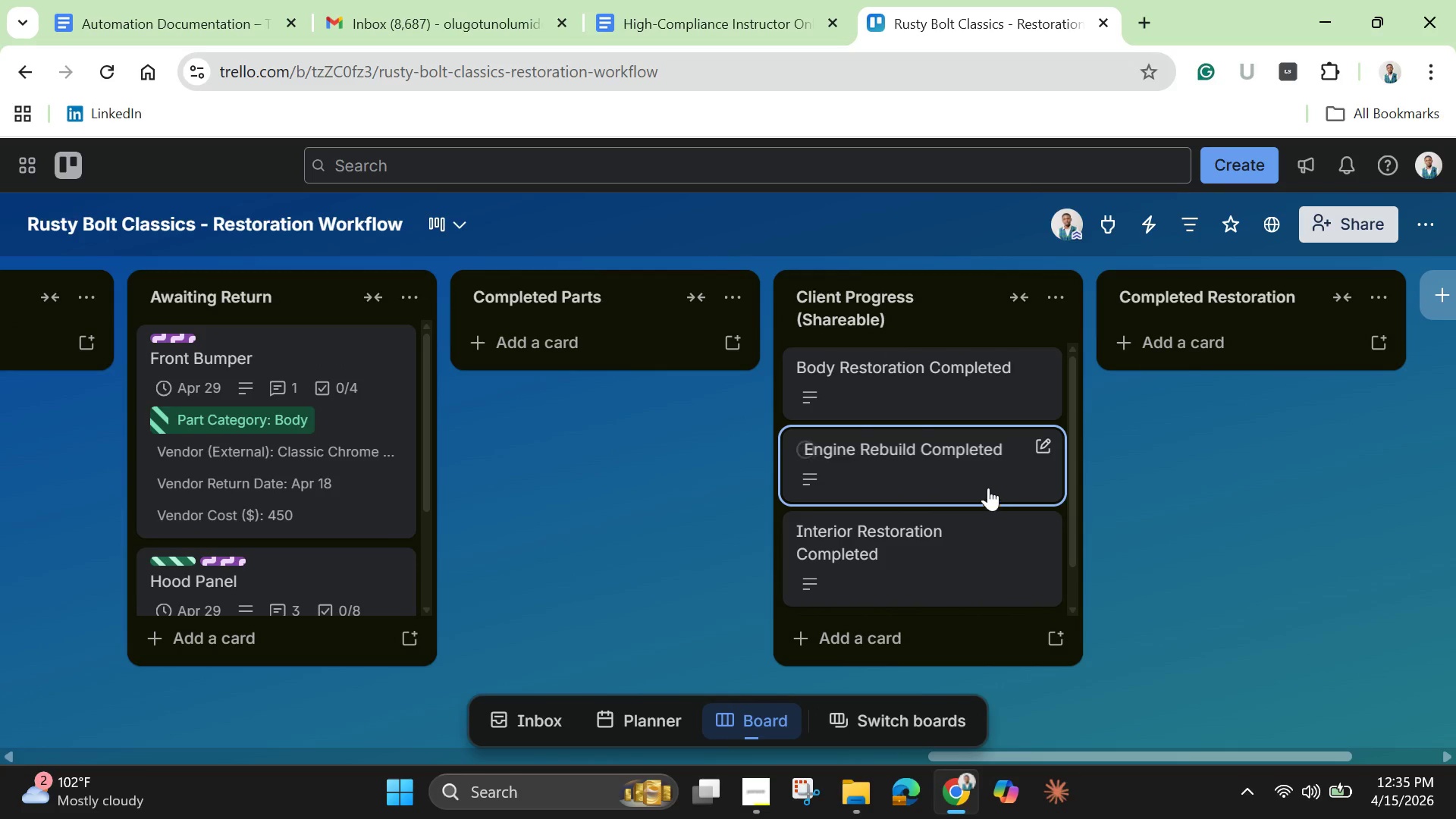 
scroll: coordinate [988, 486], scroll_direction: down, amount: 3.0
 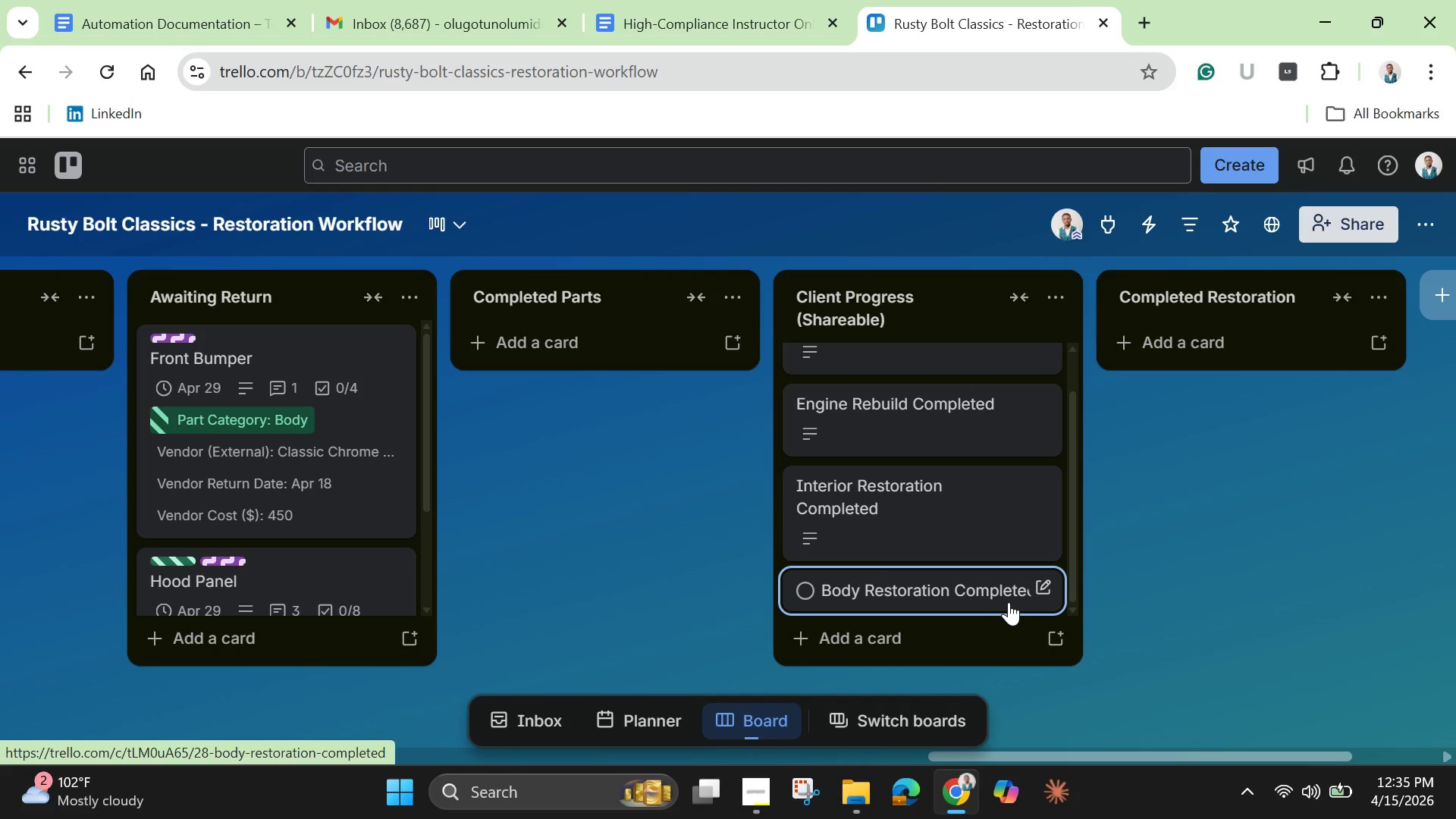 
scroll: coordinate [1000, 587], scroll_direction: up, amount: 3.0
 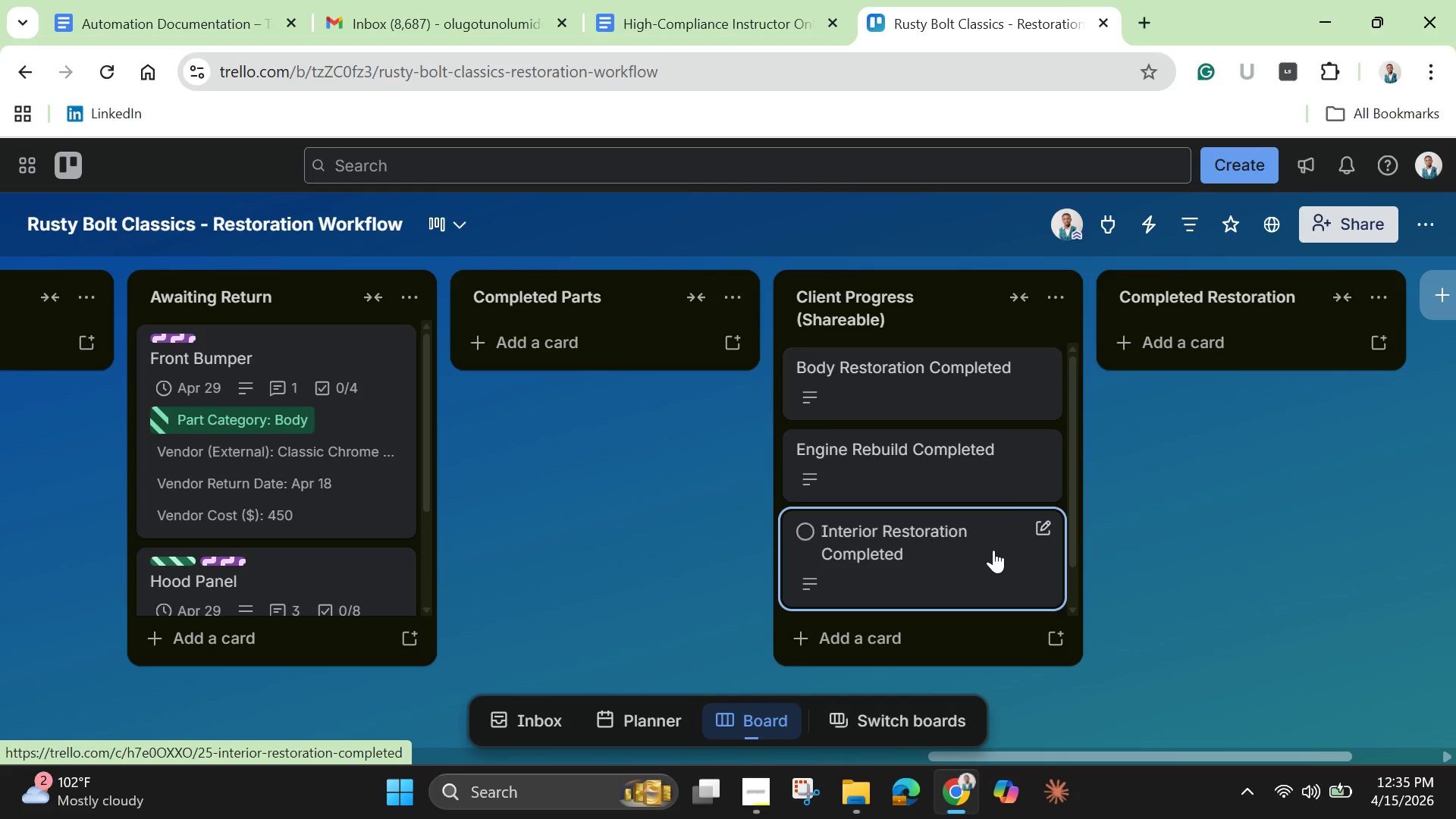 
scroll: coordinate [993, 550], scroll_direction: down, amount: 3.0
 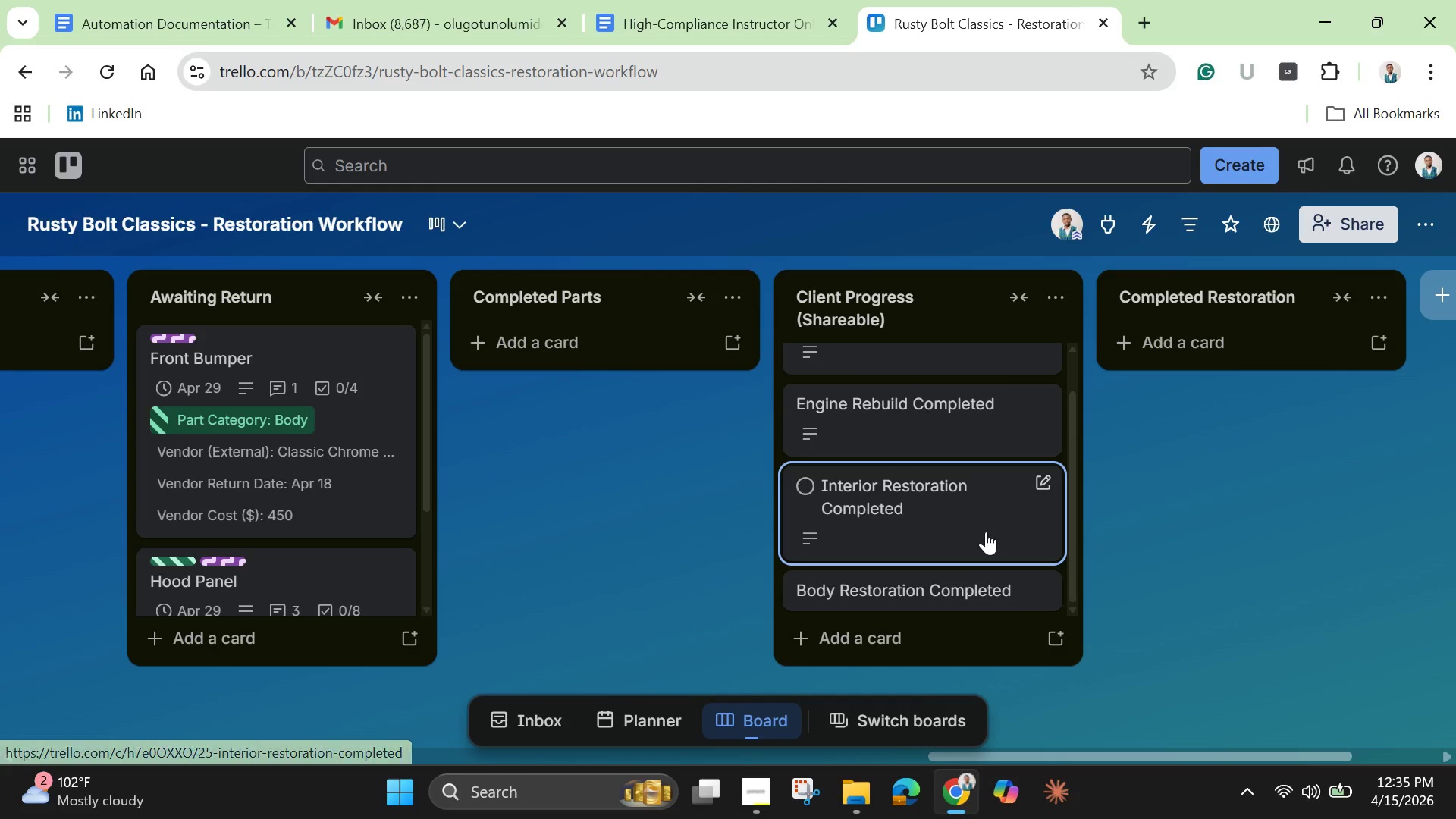 
scroll: coordinate [987, 532], scroll_direction: up, amount: 2.0
 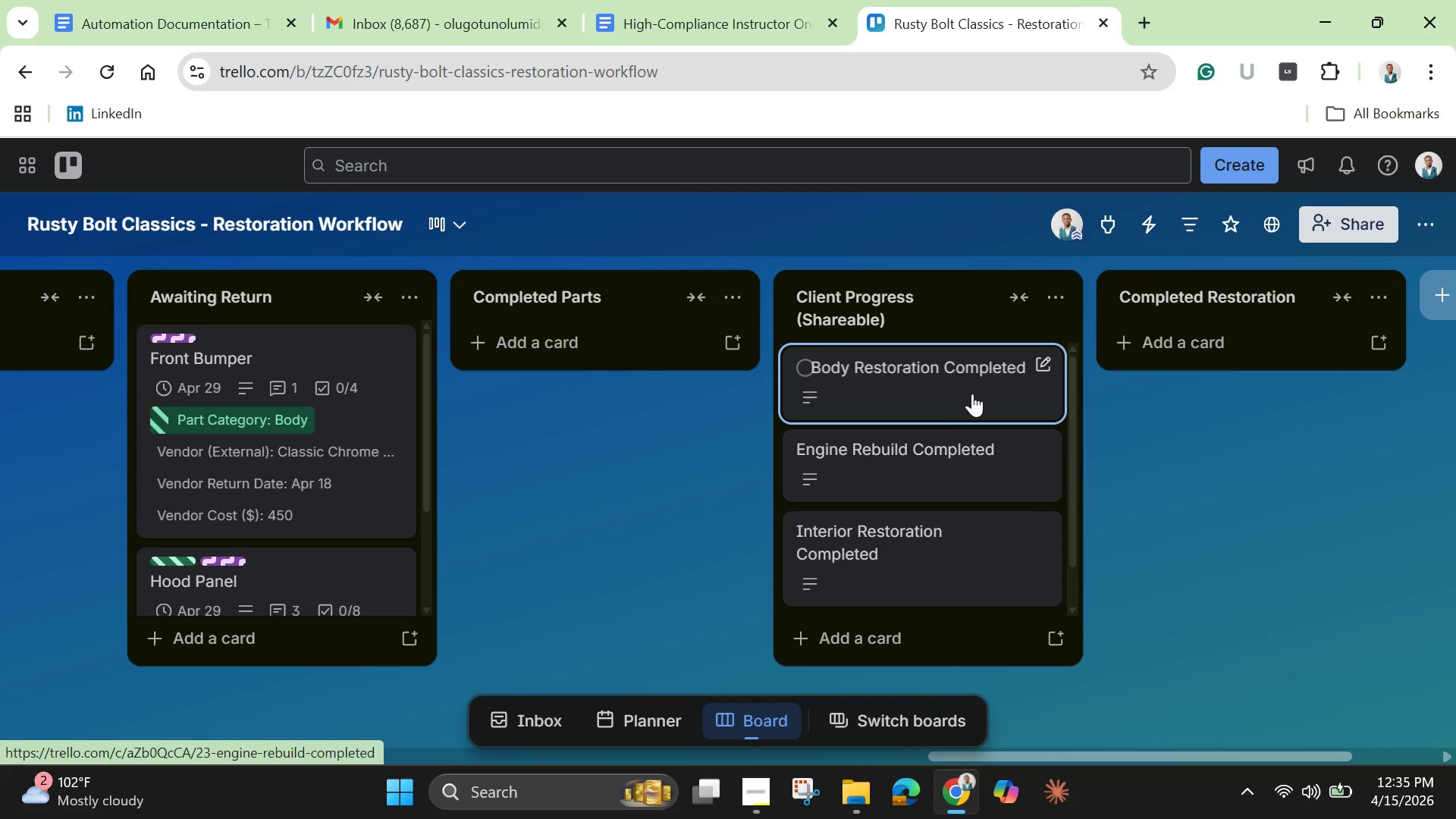 
left_click([972, 394])
 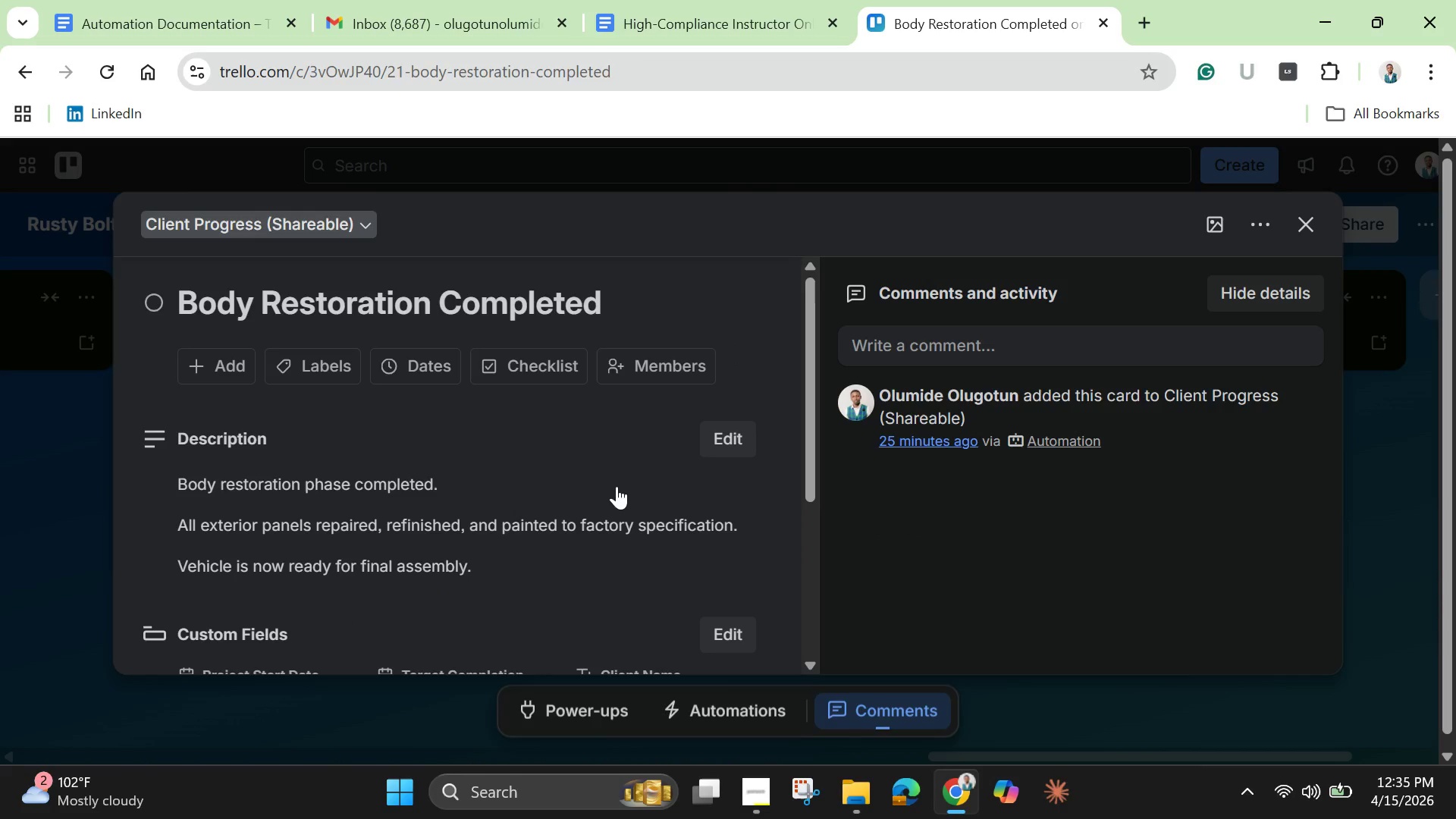 
scroll: coordinate [624, 512], scroll_direction: down, amount: 5.0
 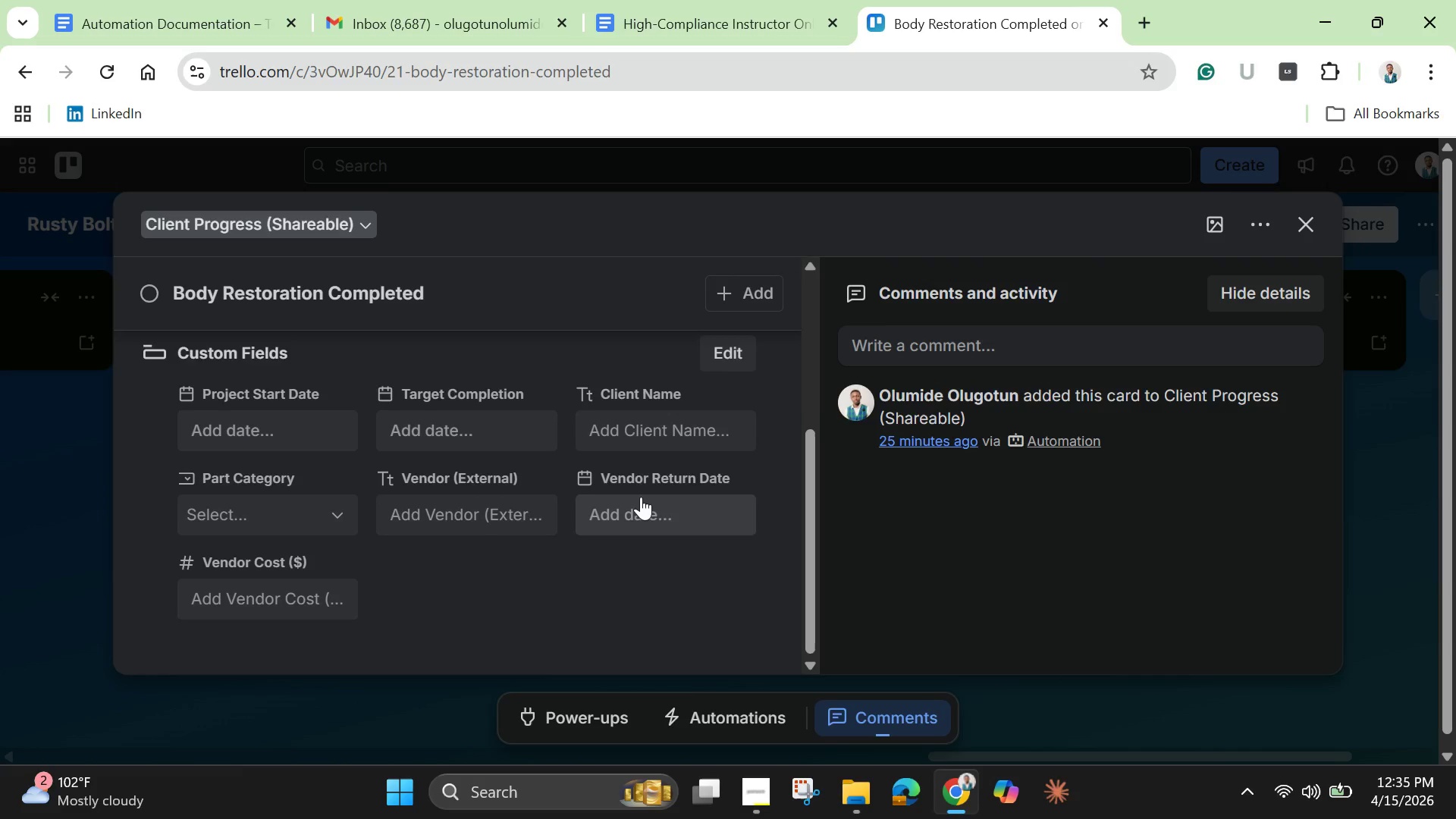 
scroll: coordinate [641, 497], scroll_direction: up, amount: 1.0
 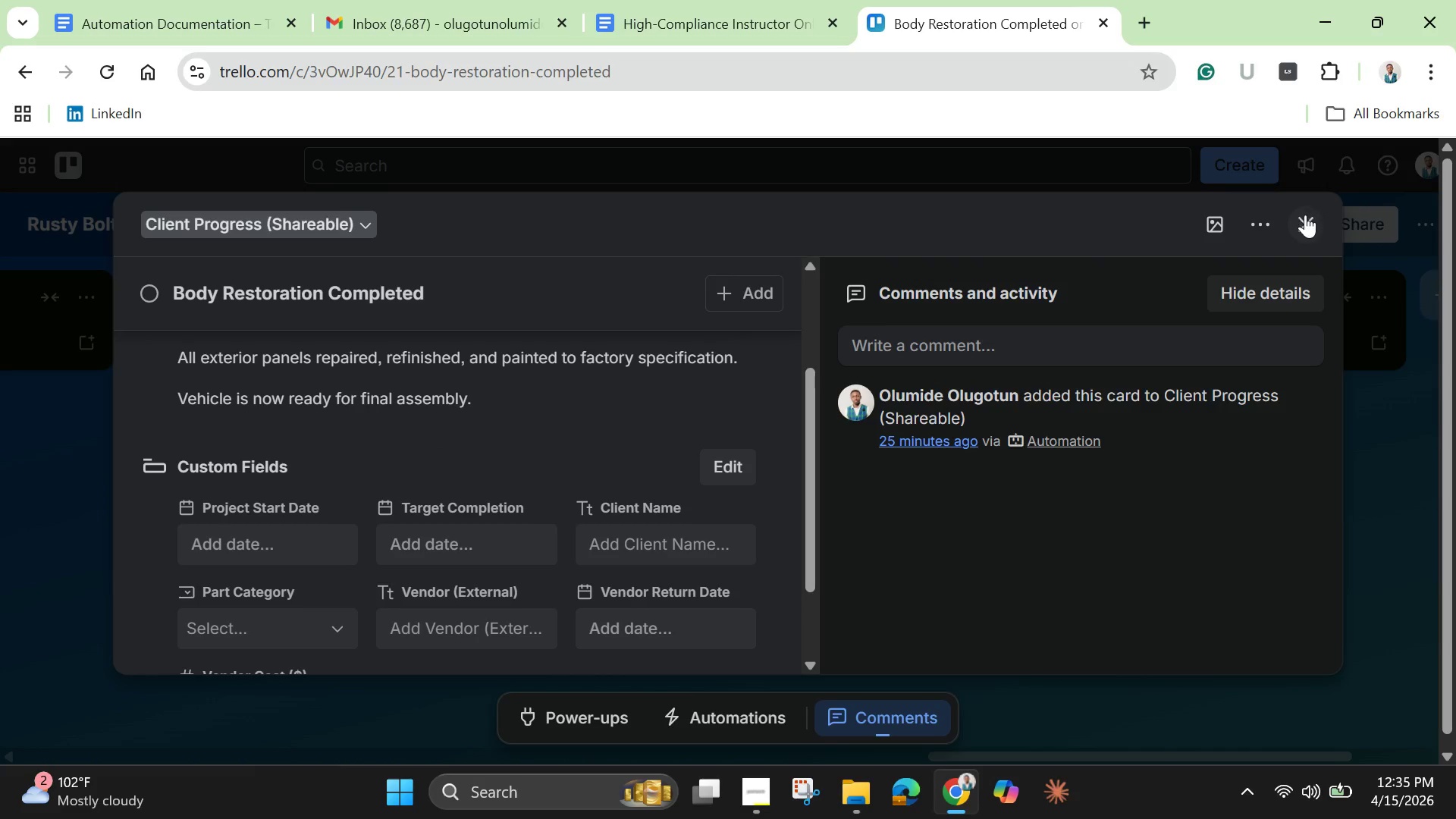 
left_click([1301, 223])
 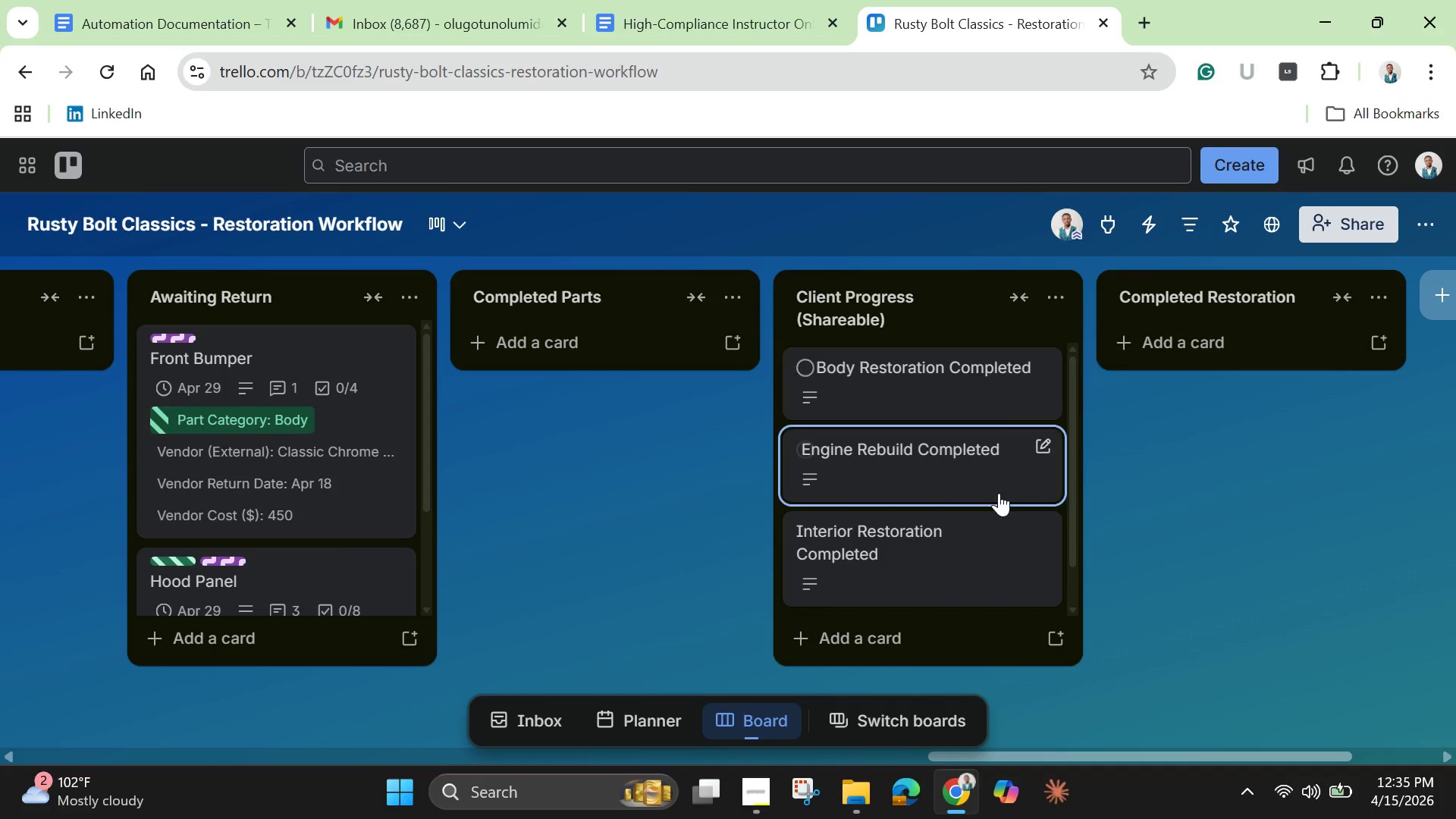 
left_click([984, 484])
 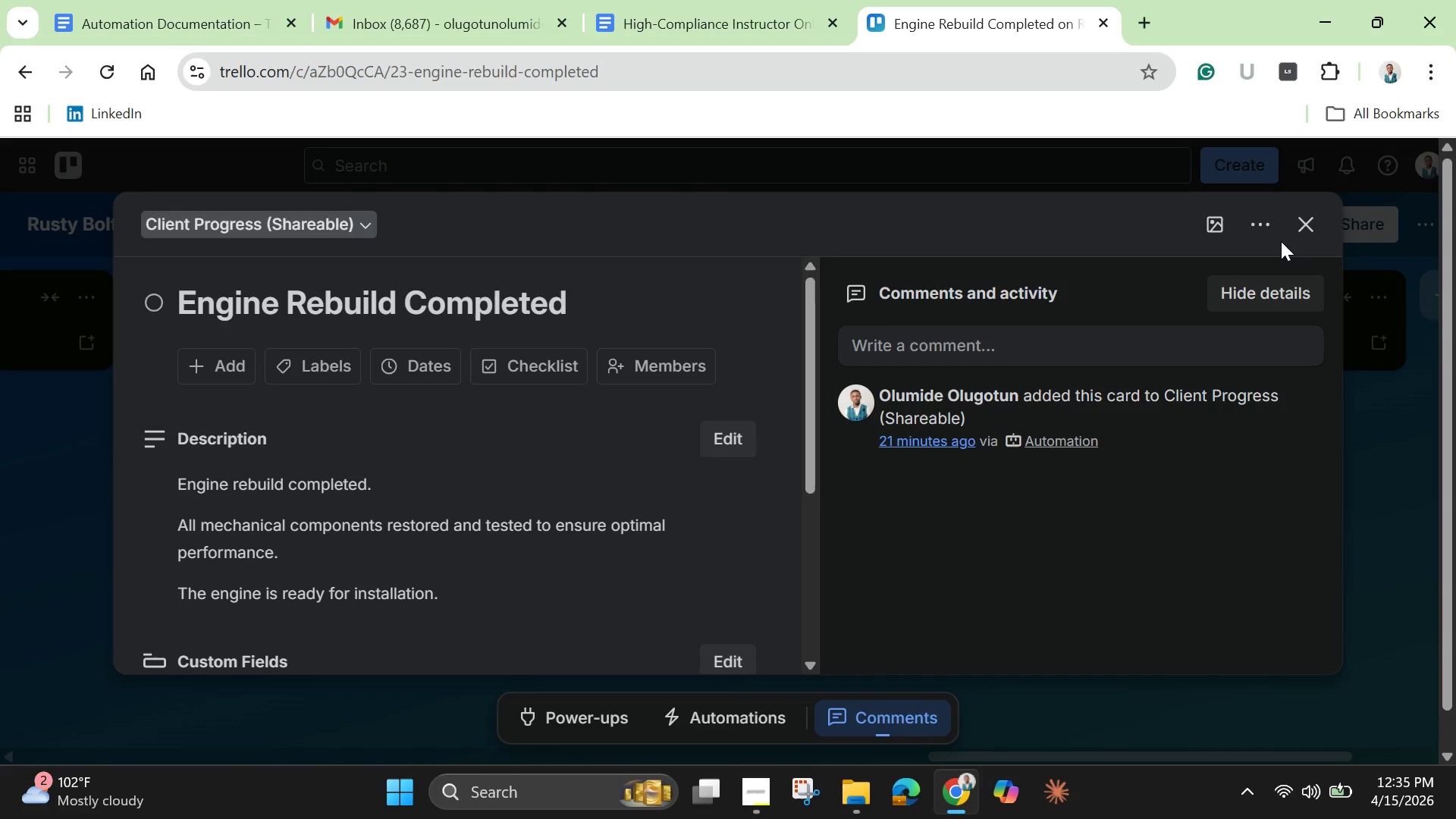 
left_click([1316, 225])
 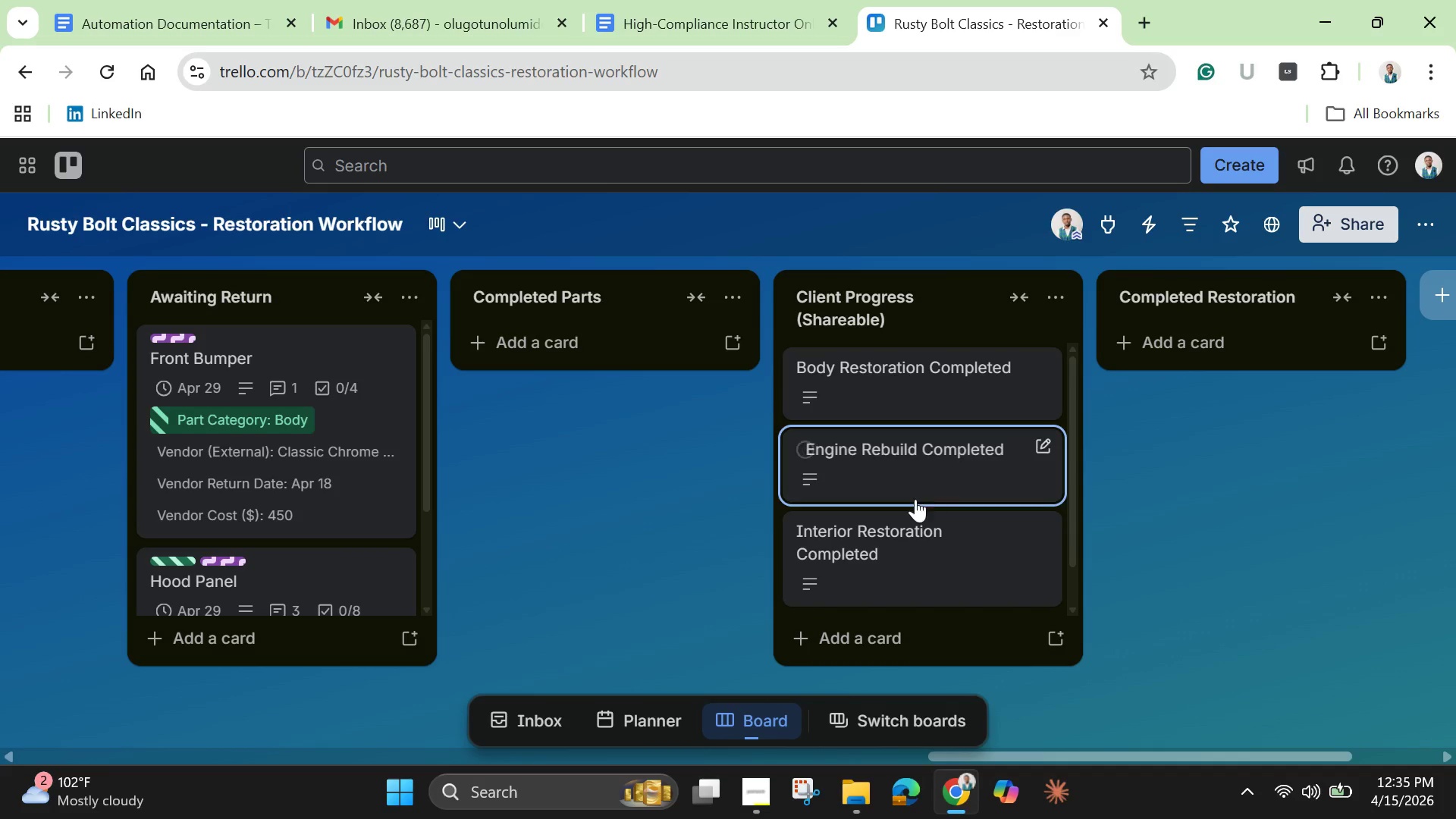 
left_click([884, 551])
 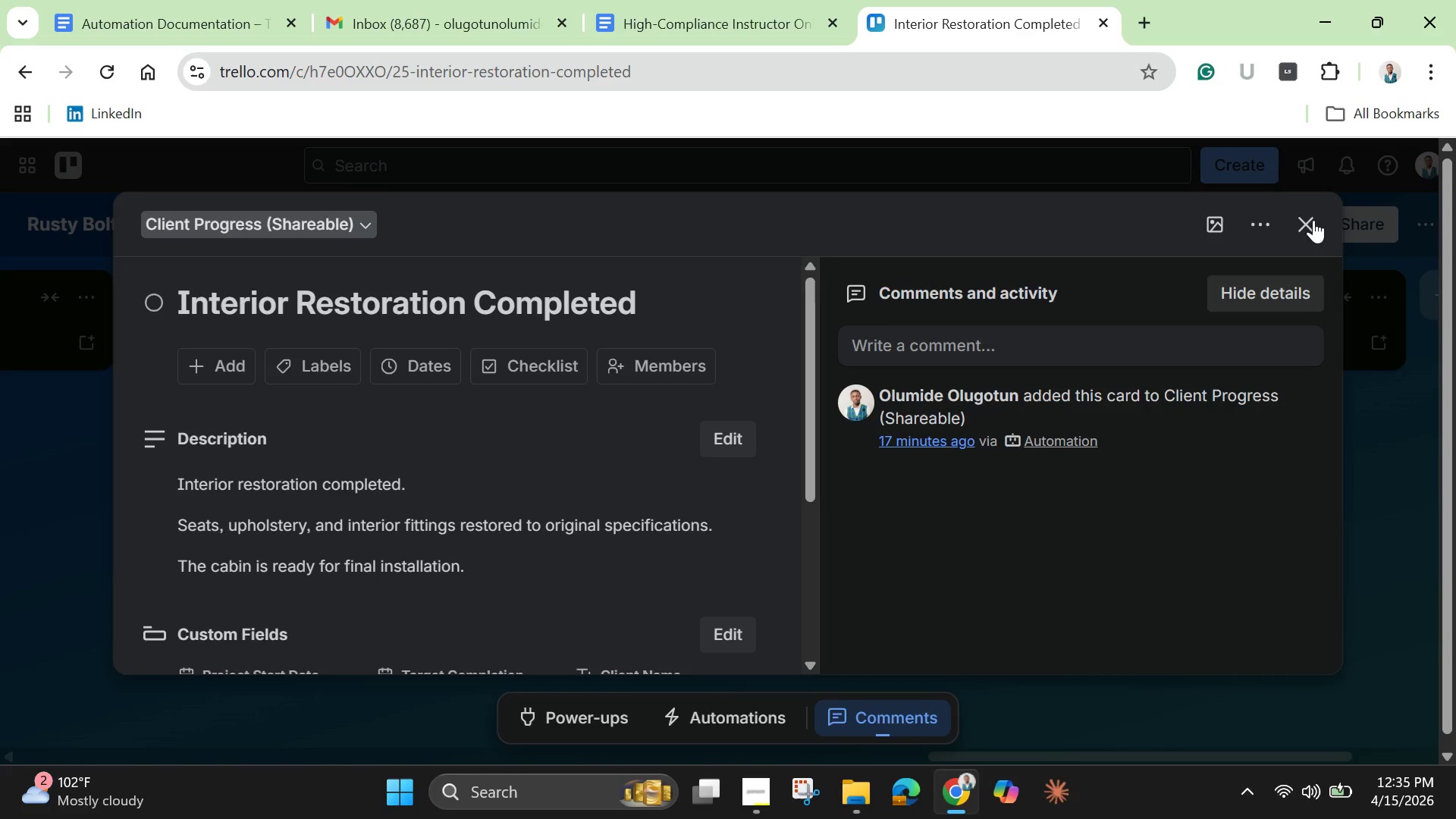 
left_click([1310, 233])
 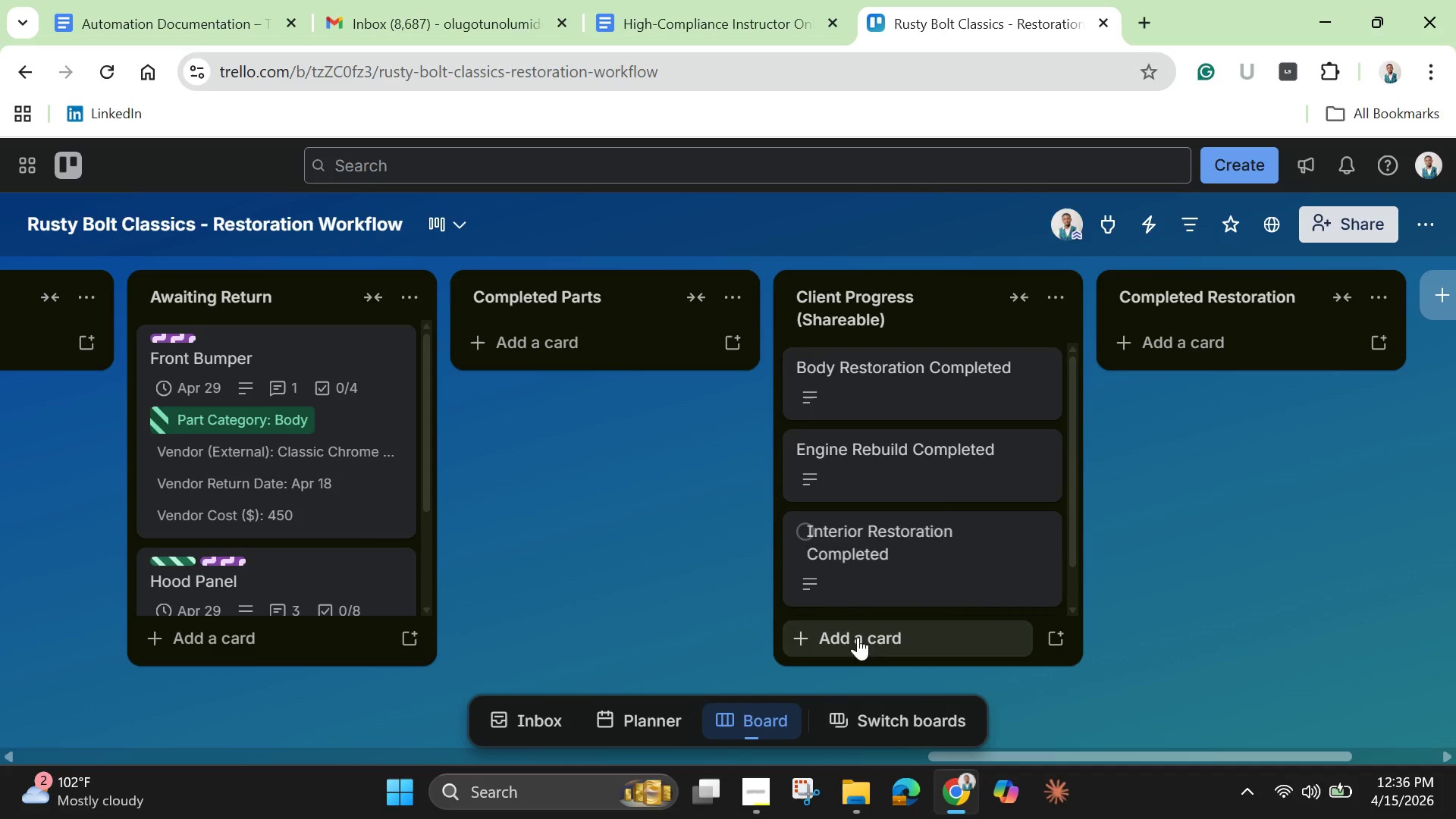 
scroll: coordinate [857, 613], scroll_direction: down, amount: 2.0
 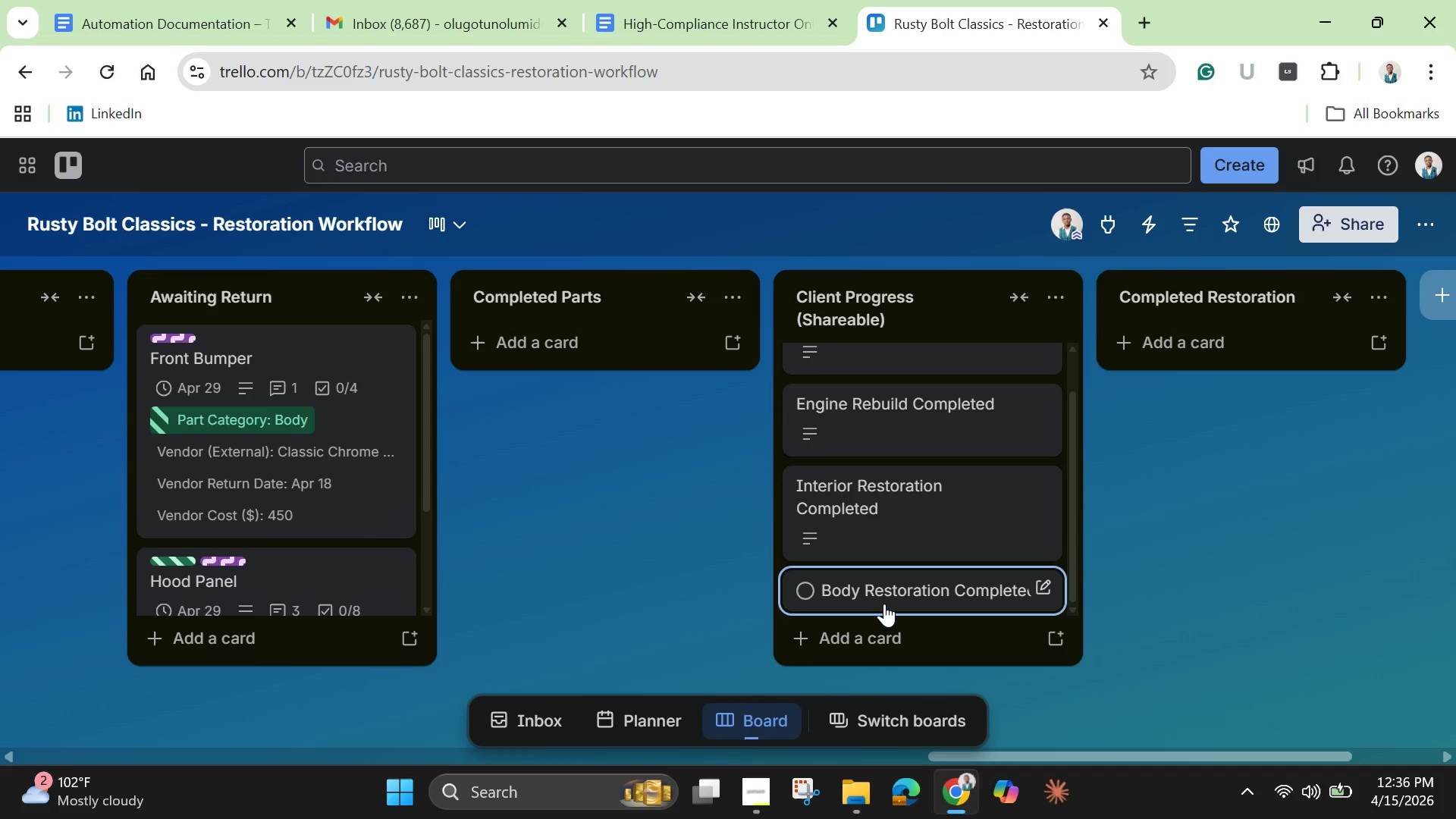 
left_click([884, 604])
 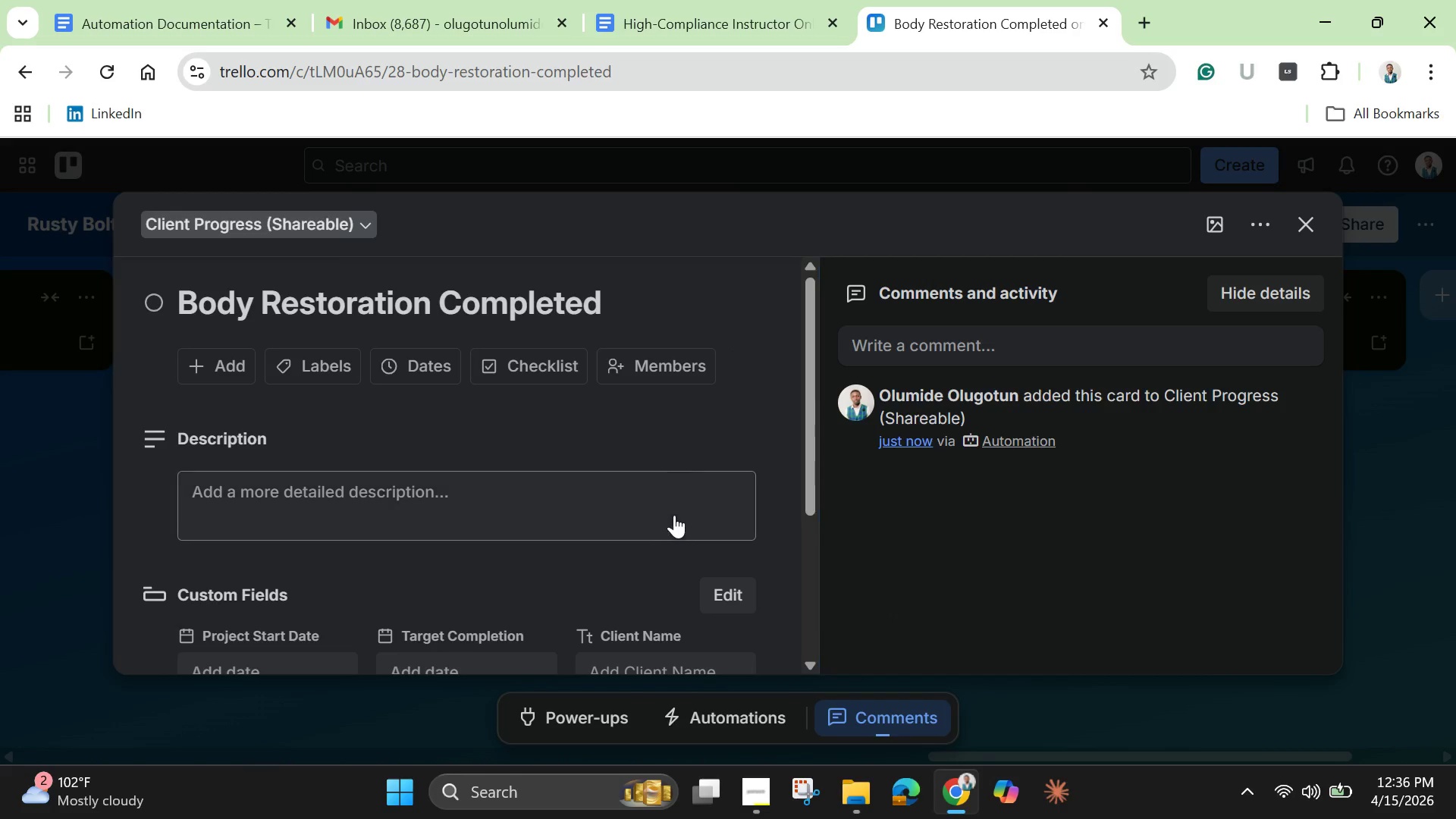 
scroll: coordinate [672, 510], scroll_direction: down, amount: 4.0
 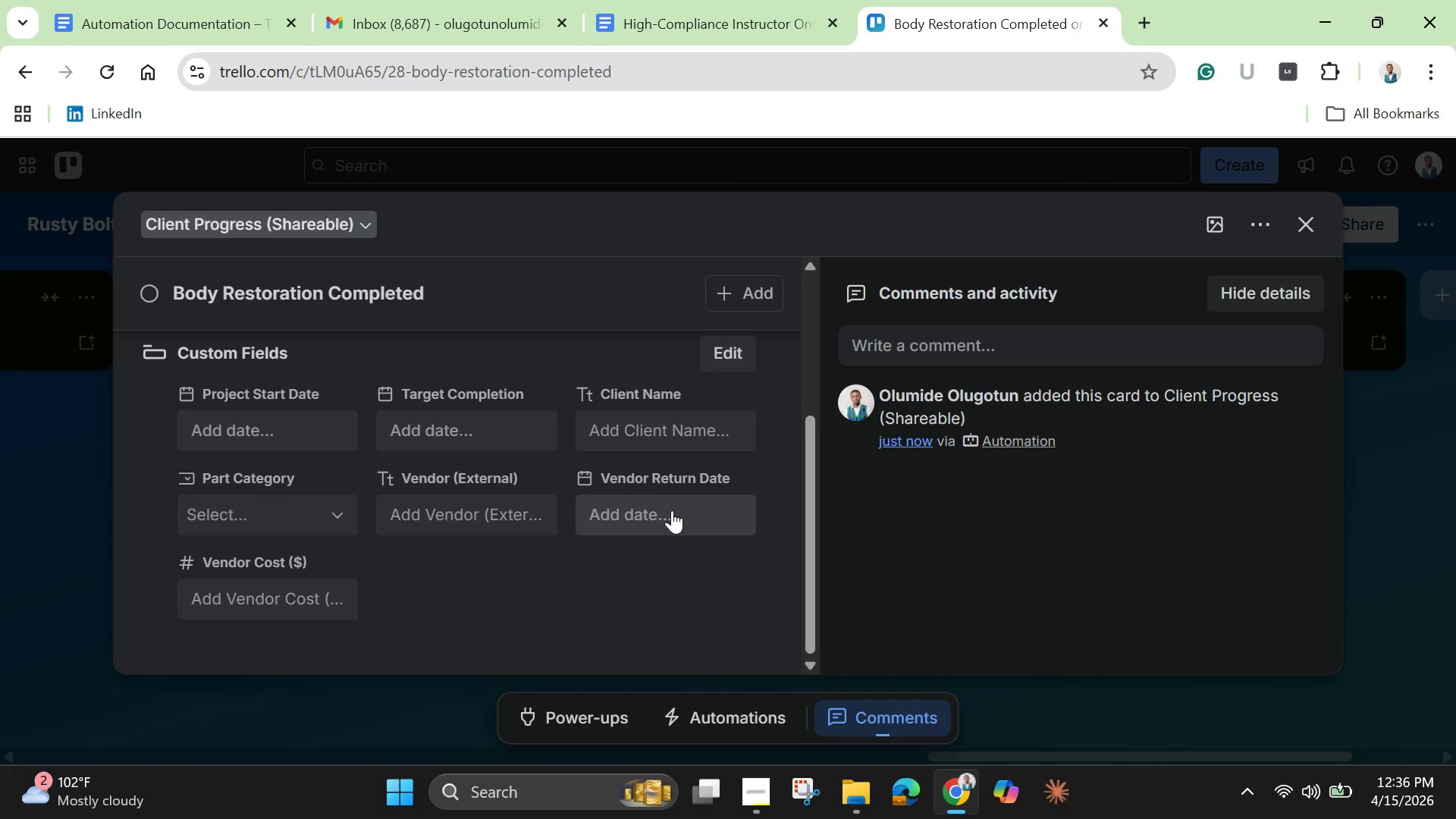 
scroll: coordinate [672, 510], scroll_direction: up, amount: 3.0
 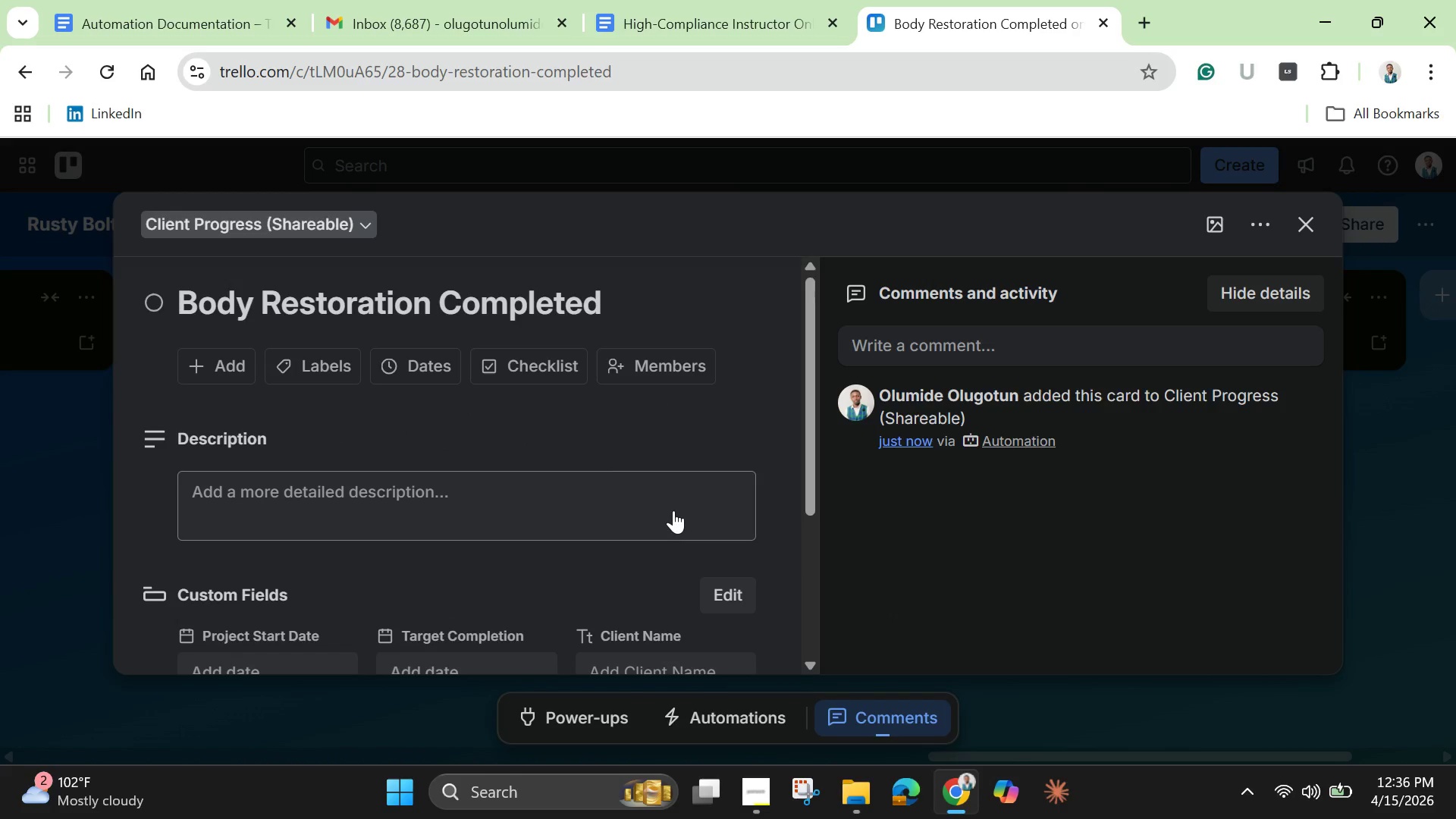 
scroll: coordinate [679, 513], scroll_direction: down, amount: 6.0
 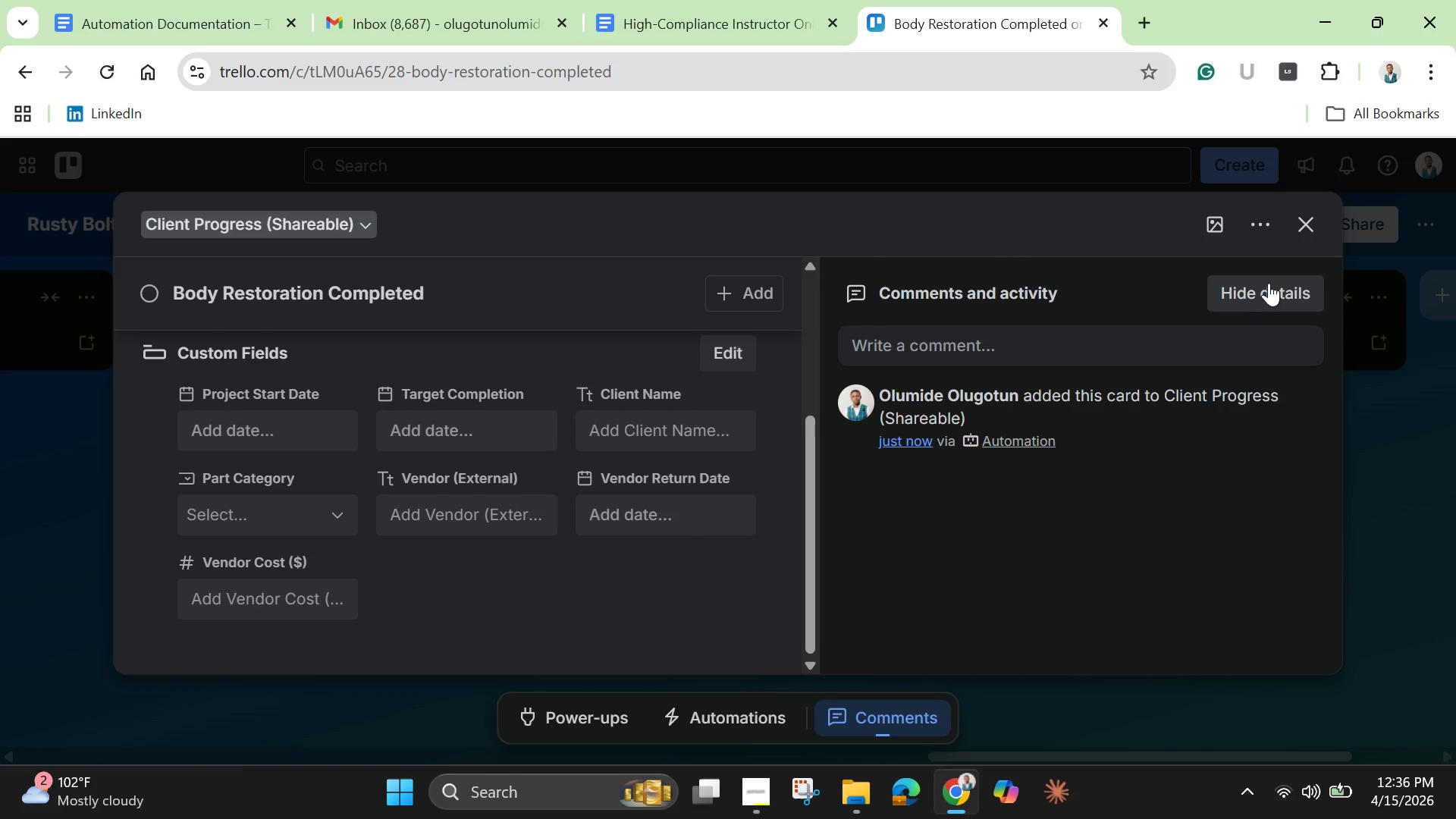 
wait(5.07)
 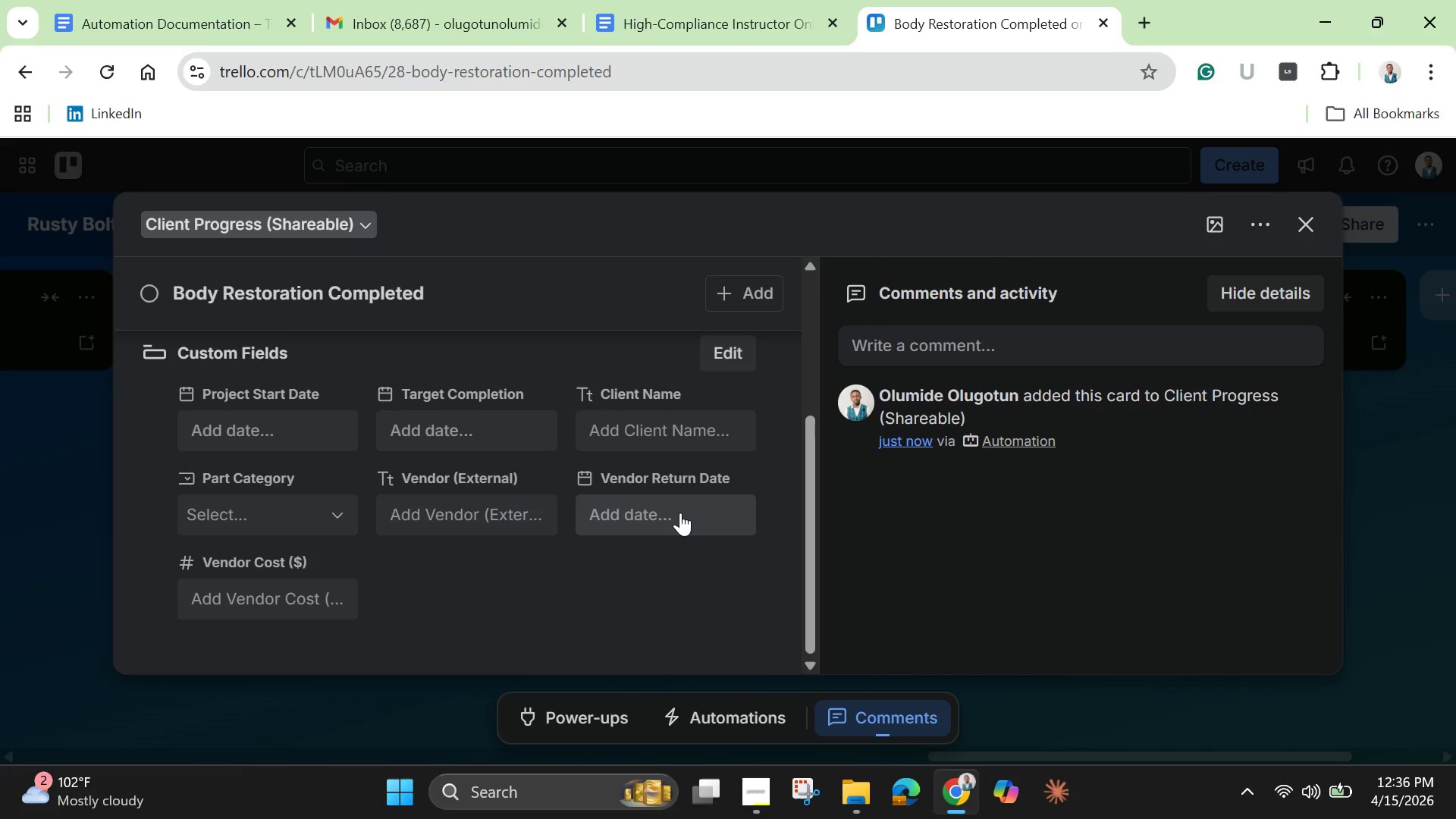 
left_click([1269, 228])
 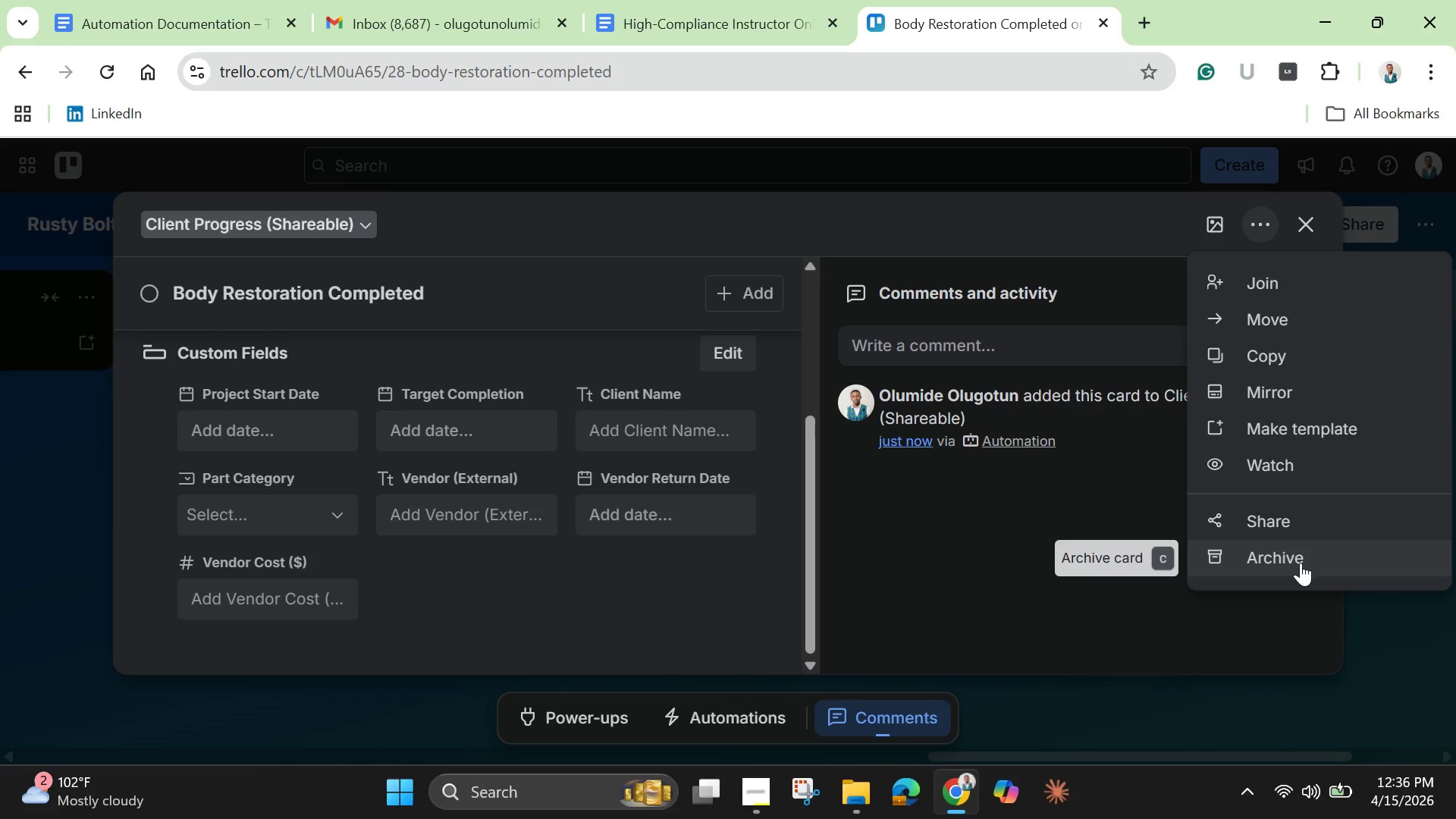 
scroll: coordinate [1288, 510], scroll_direction: down, amount: 4.0
 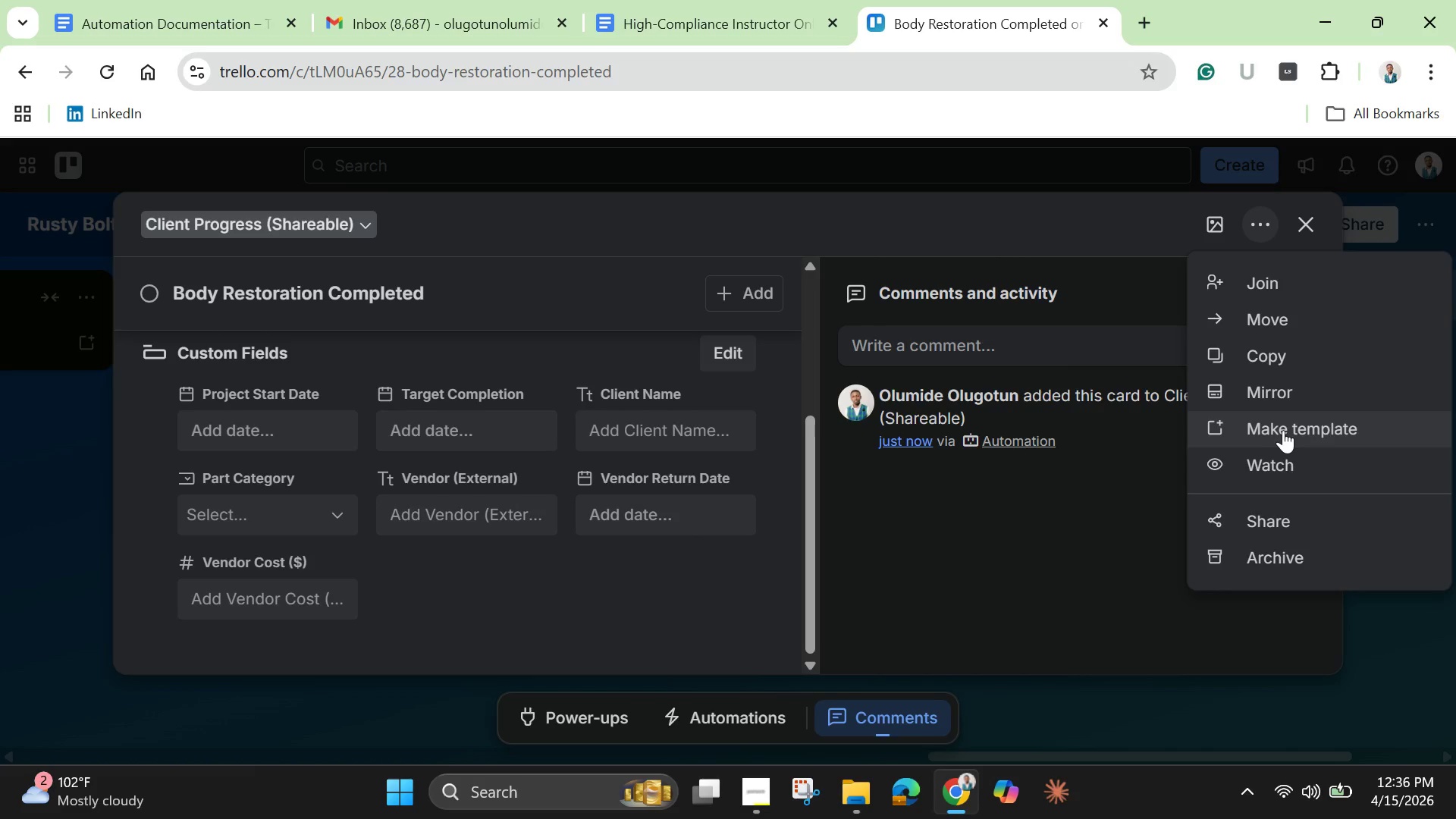 
left_click([1272, 555])
 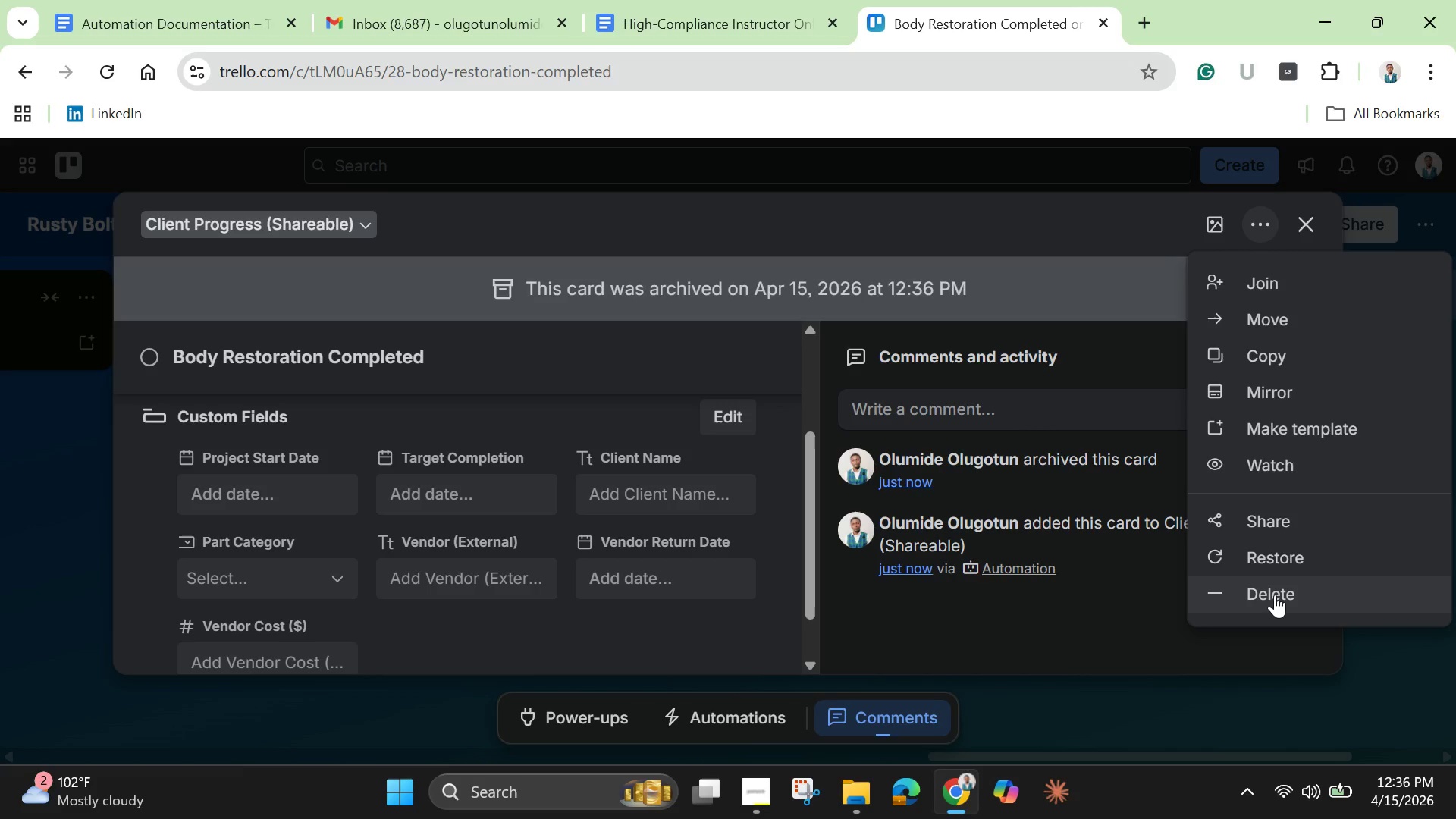 
left_click([1275, 595])
 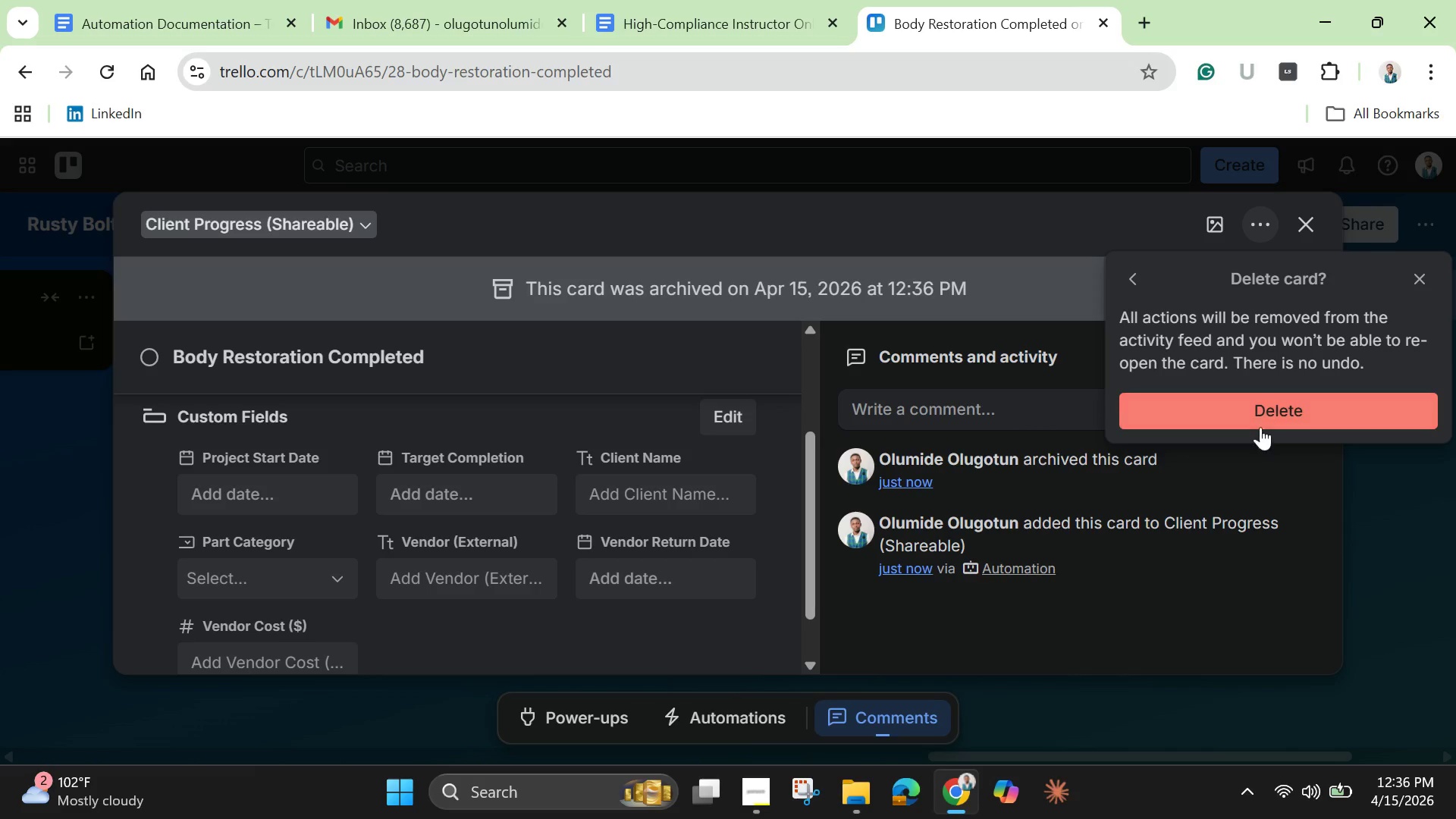 
left_click([1259, 417])
 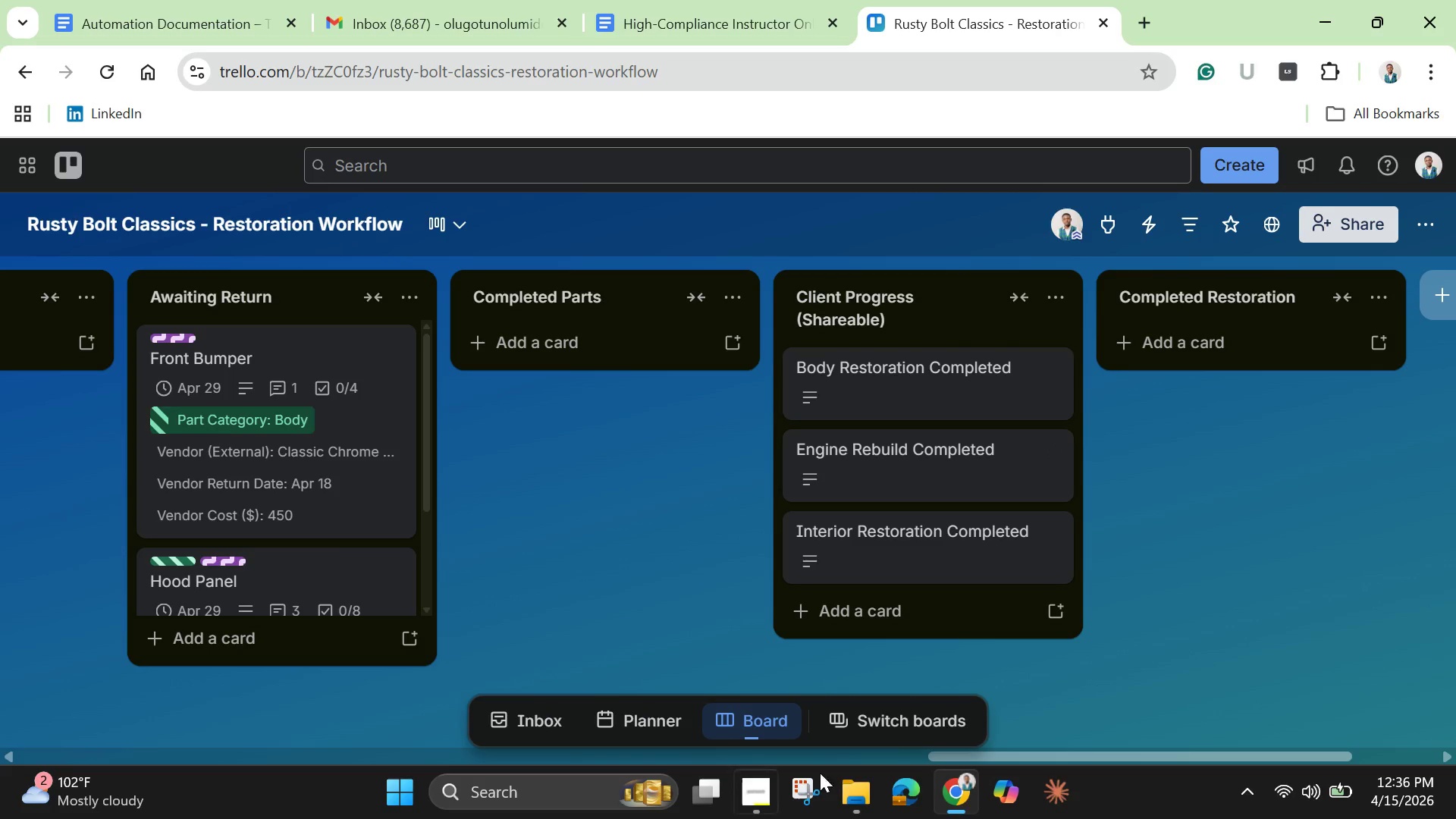 
left_click_drag(start_coordinate=[1003, 761], to_coordinate=[868, 744])
 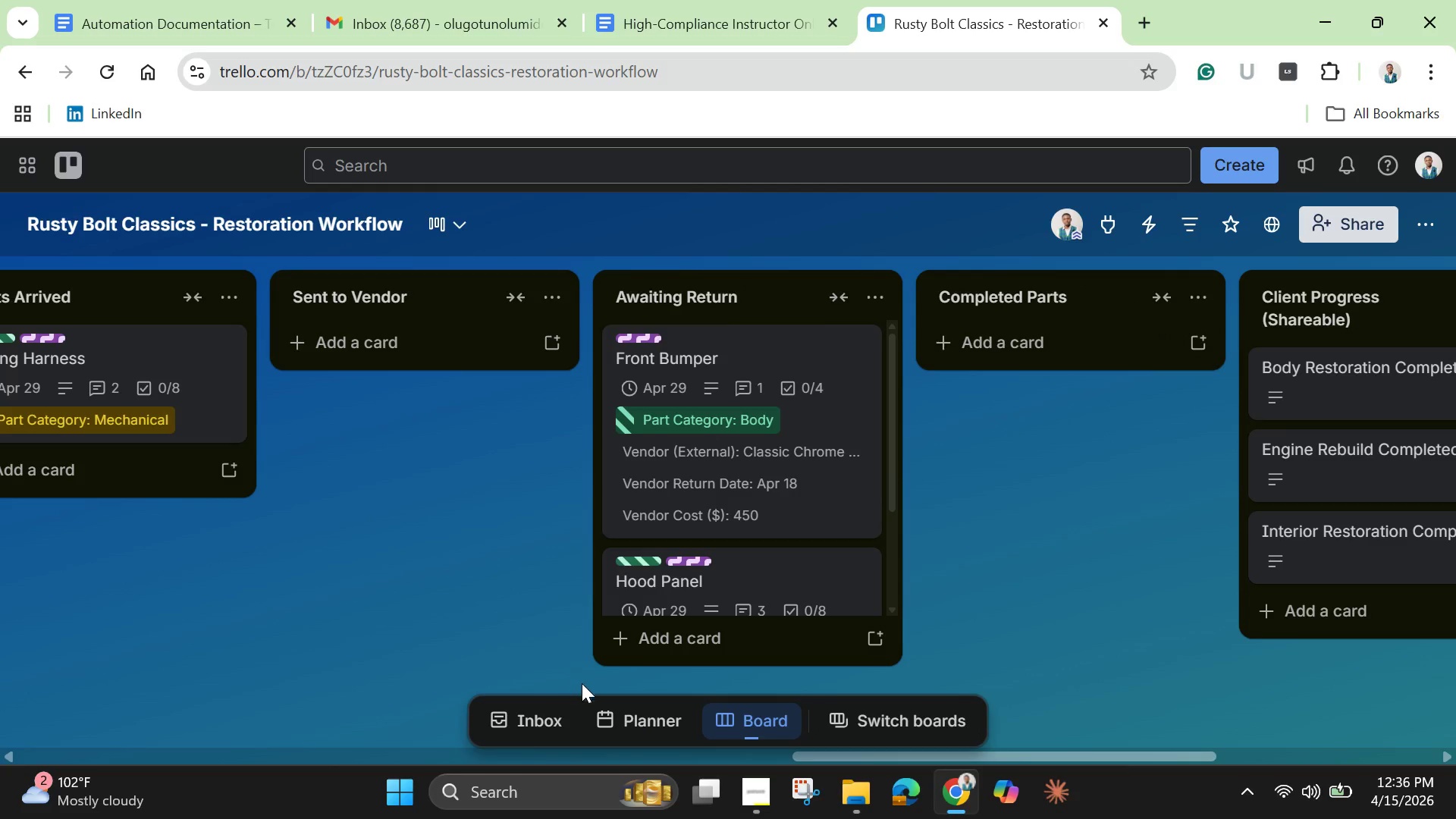 
wait(5.28)
 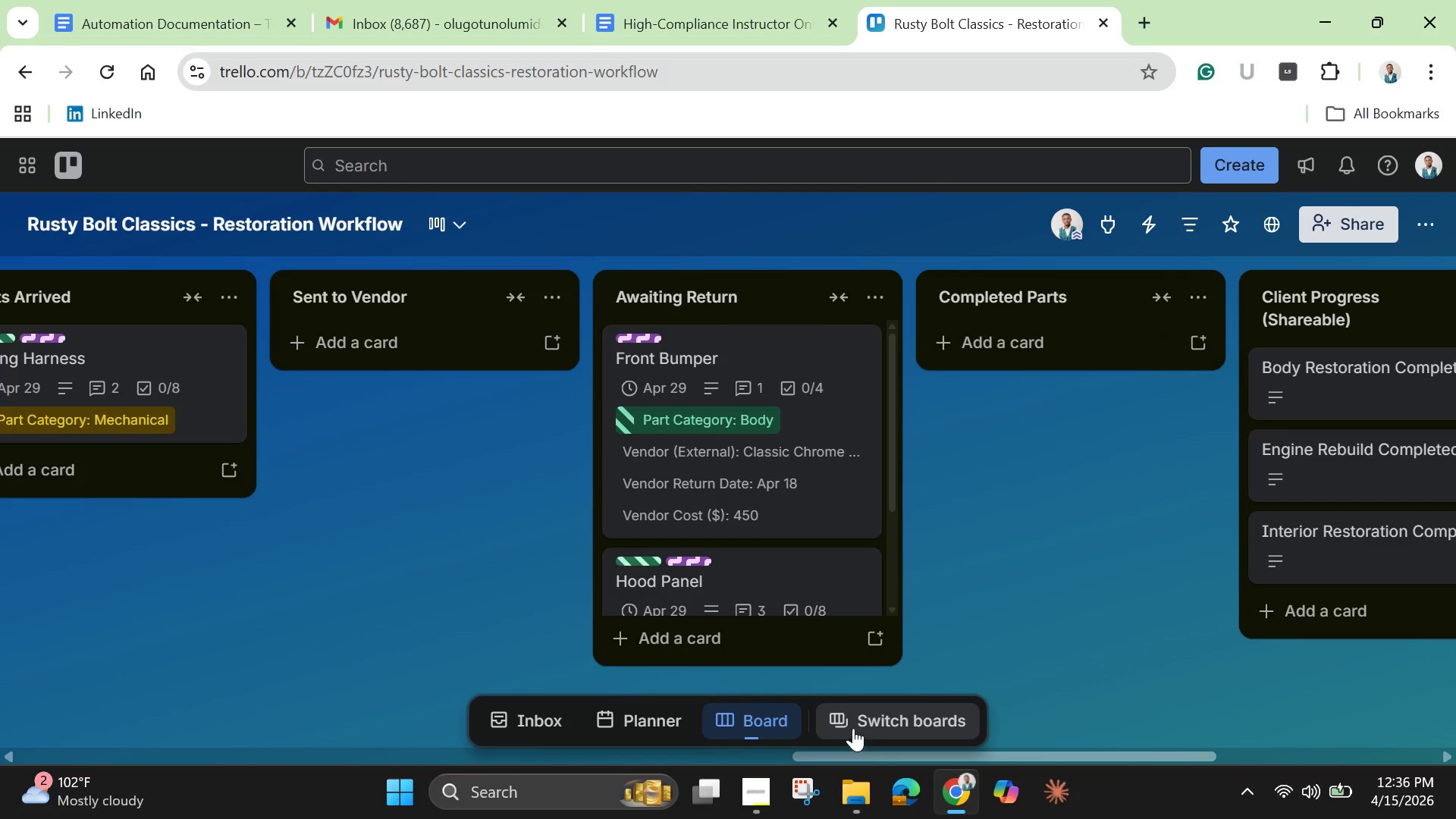 
left_click_drag(start_coordinate=[981, 758], to_coordinate=[381, 720])
 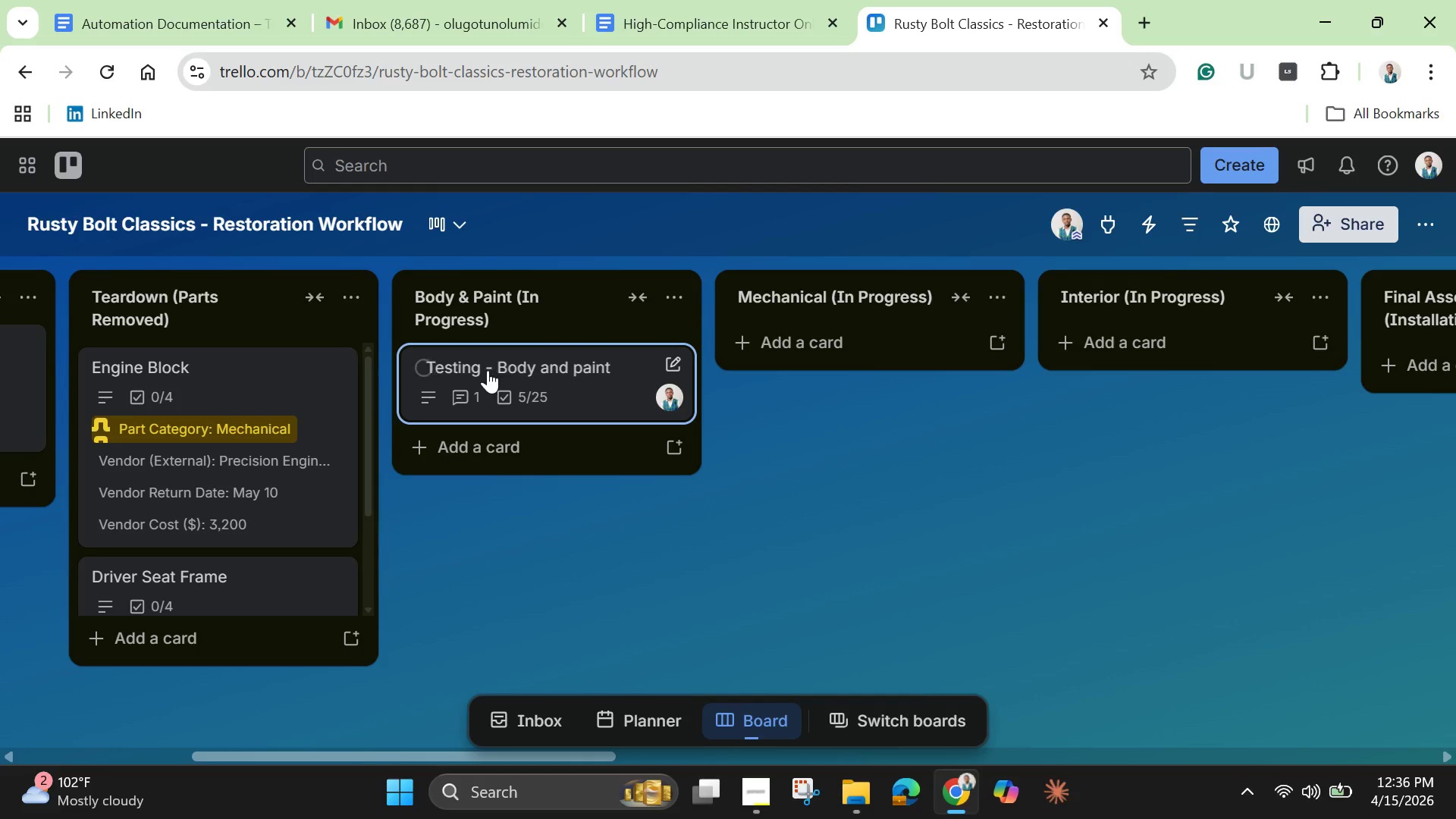 
left_click([488, 370])
 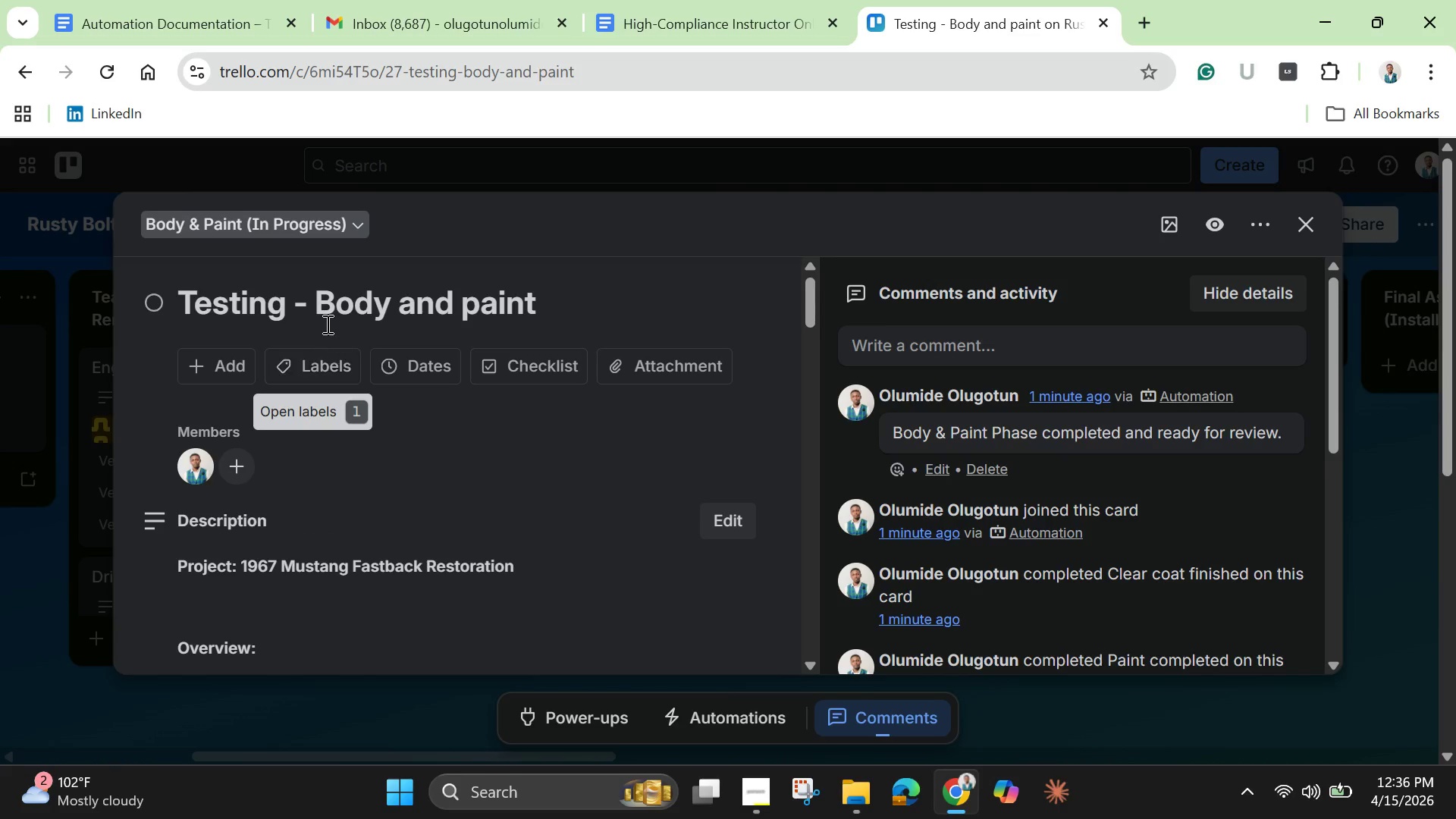 
left_click([321, 304])
 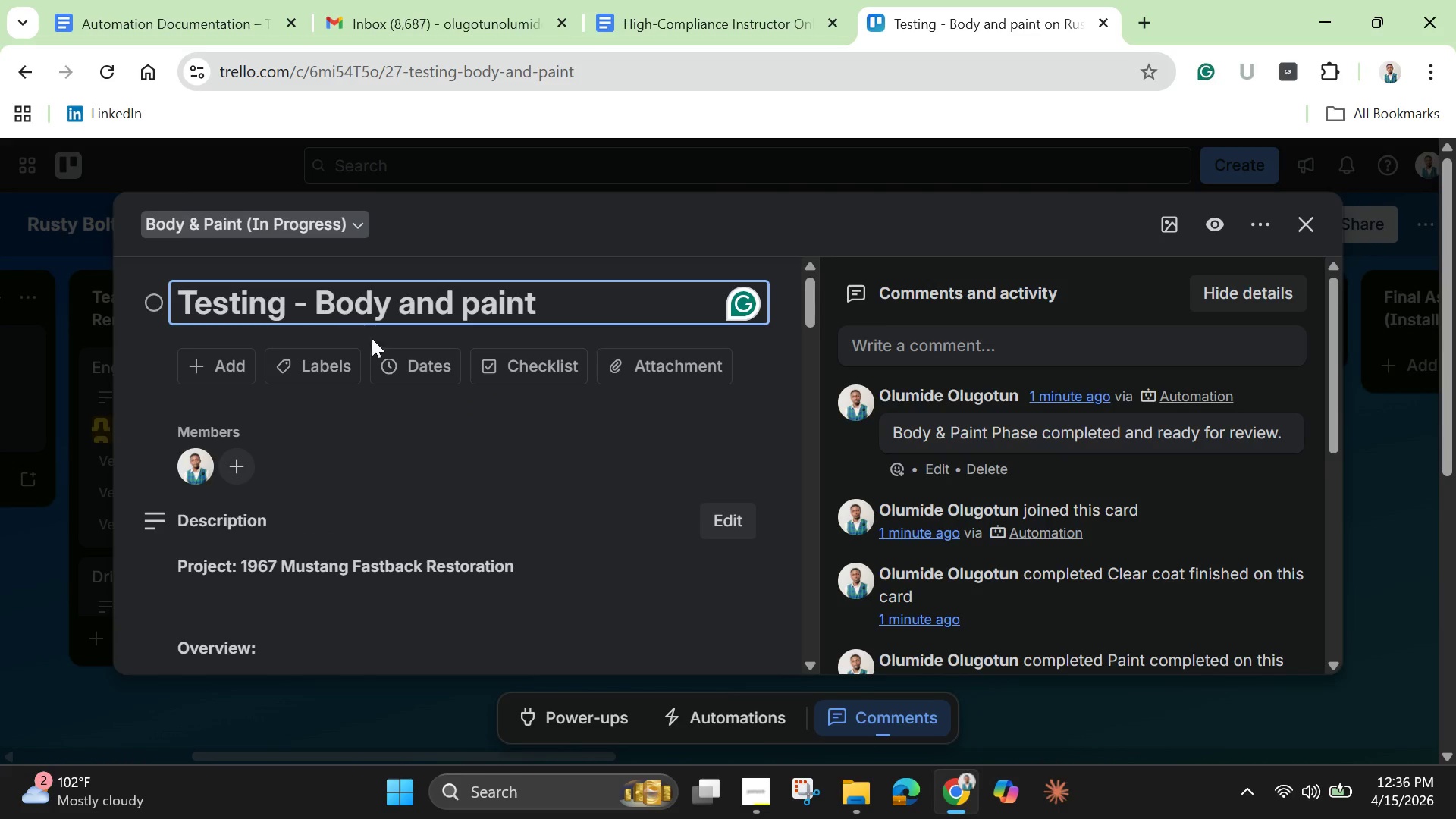 
mouse_move([396, 356])
 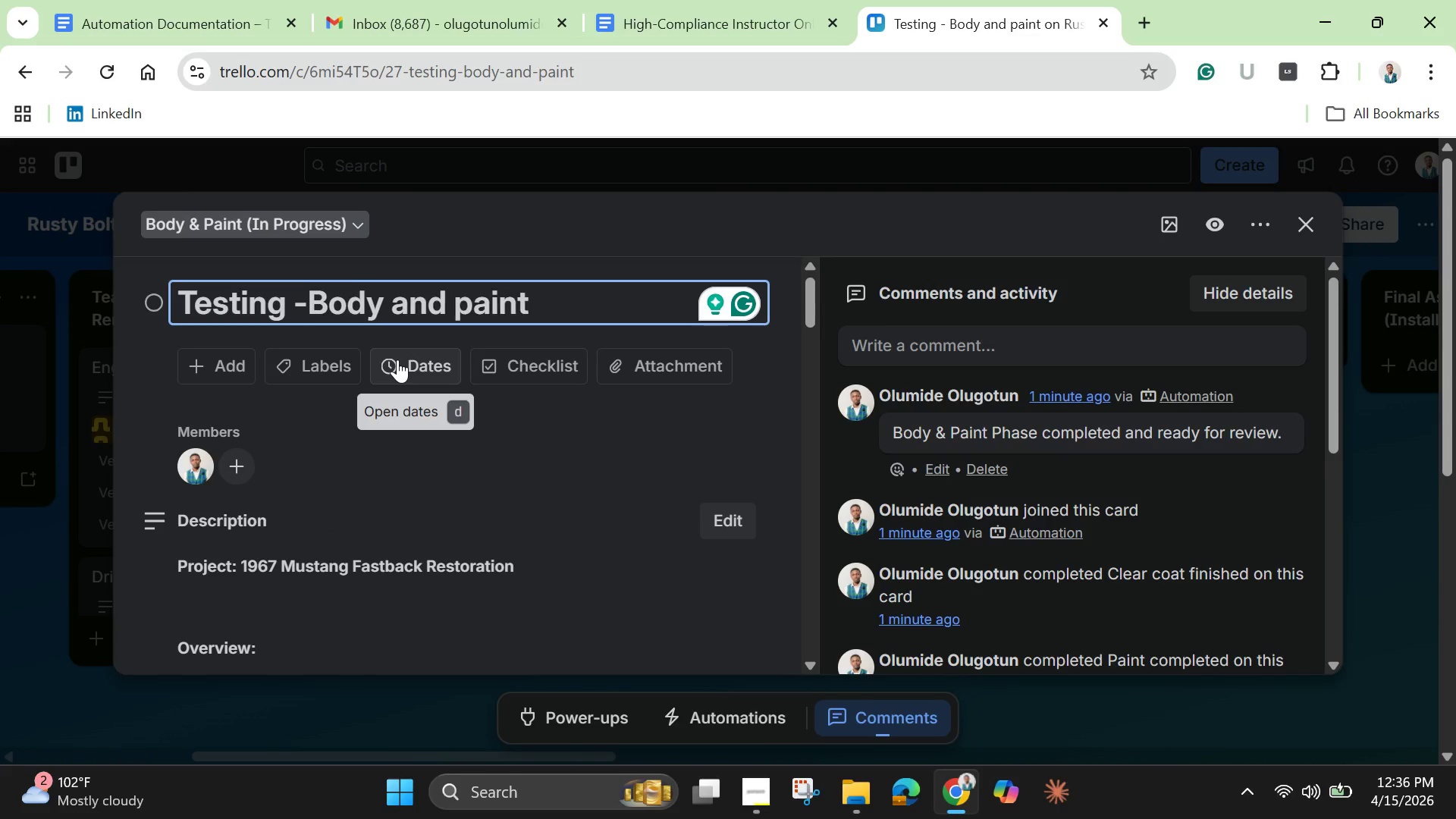 
hold_key(key=Backspace, duration=1.49)
 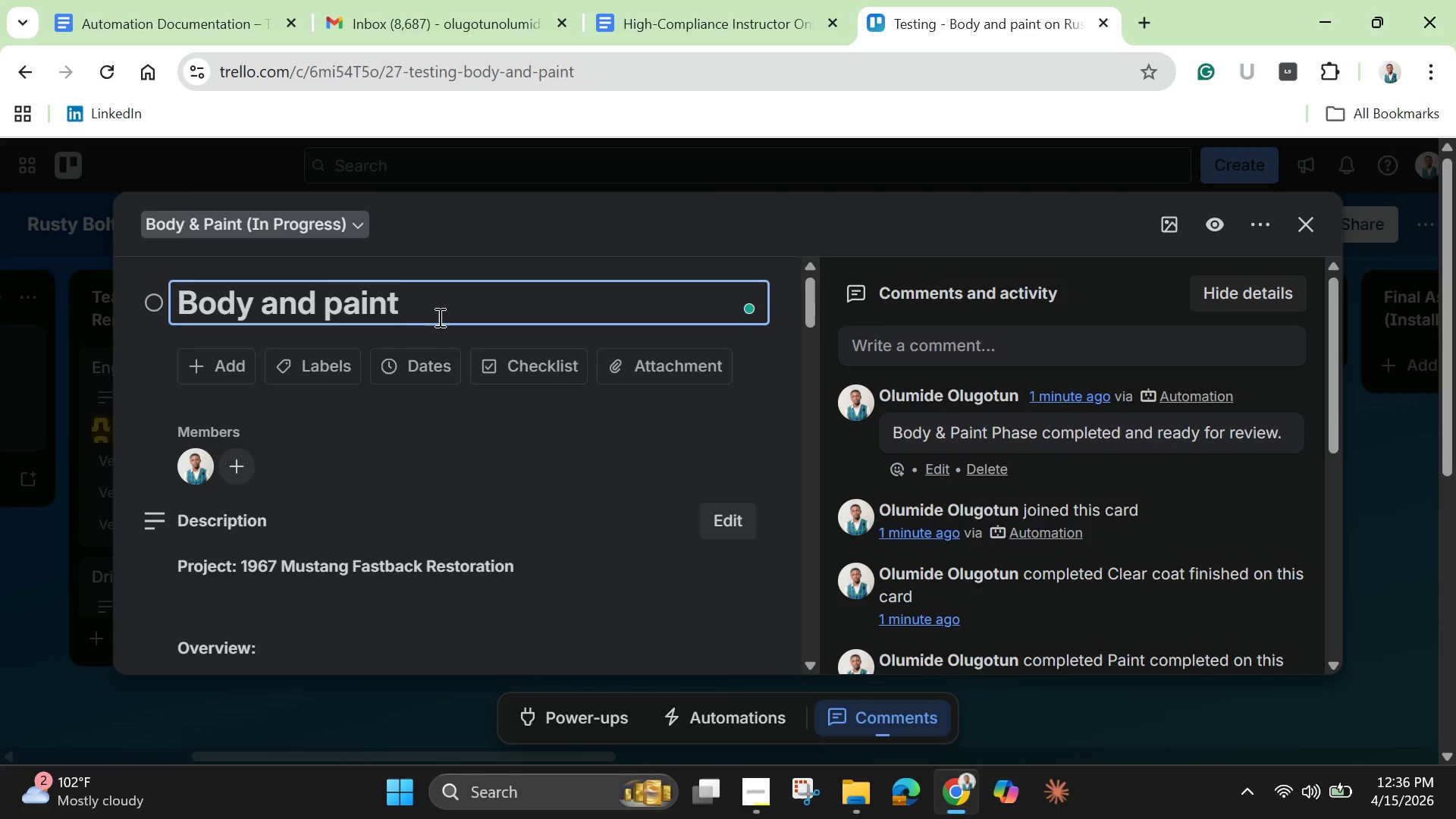 
left_click([440, 315])
 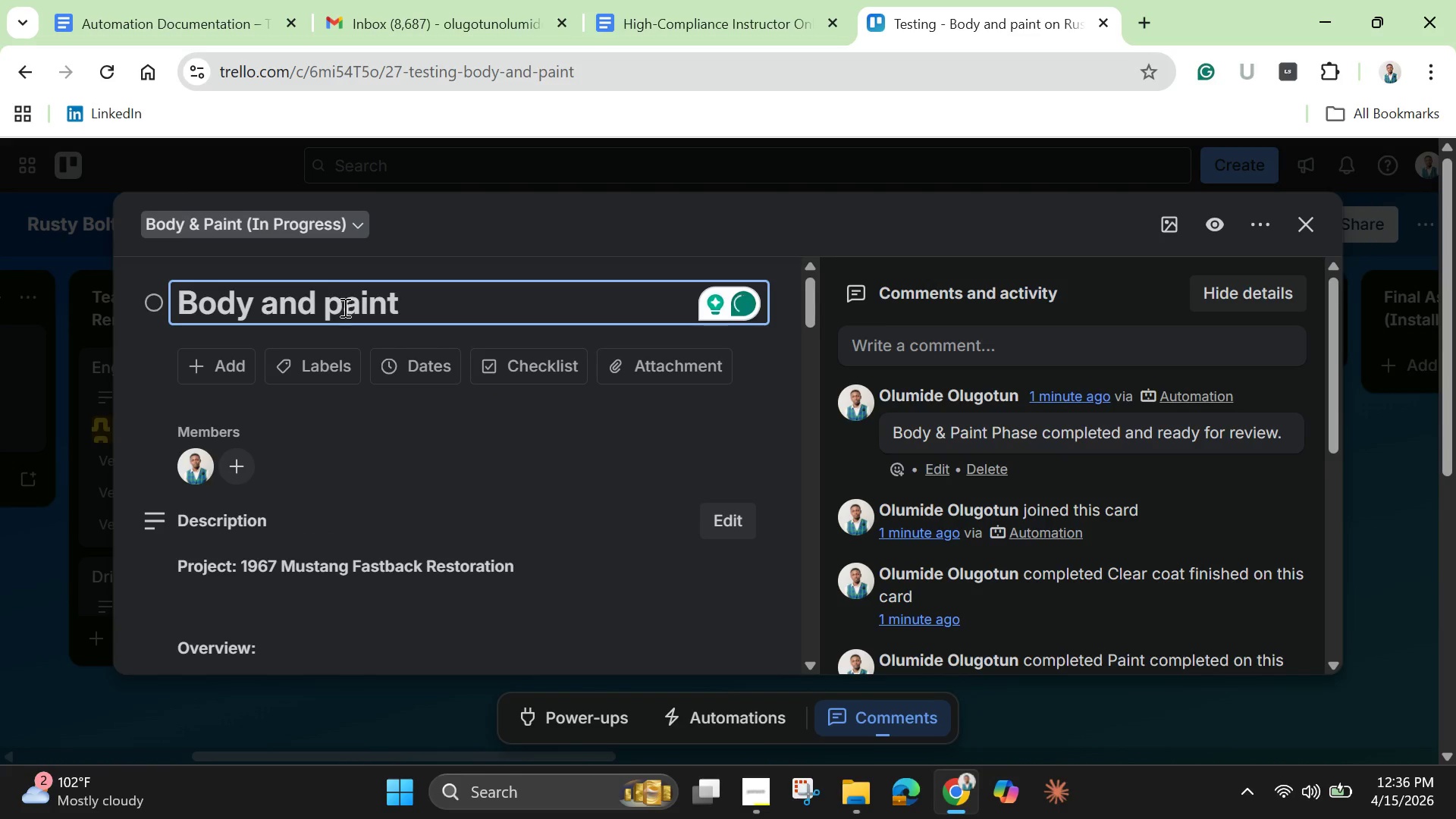 
left_click([341, 306])
 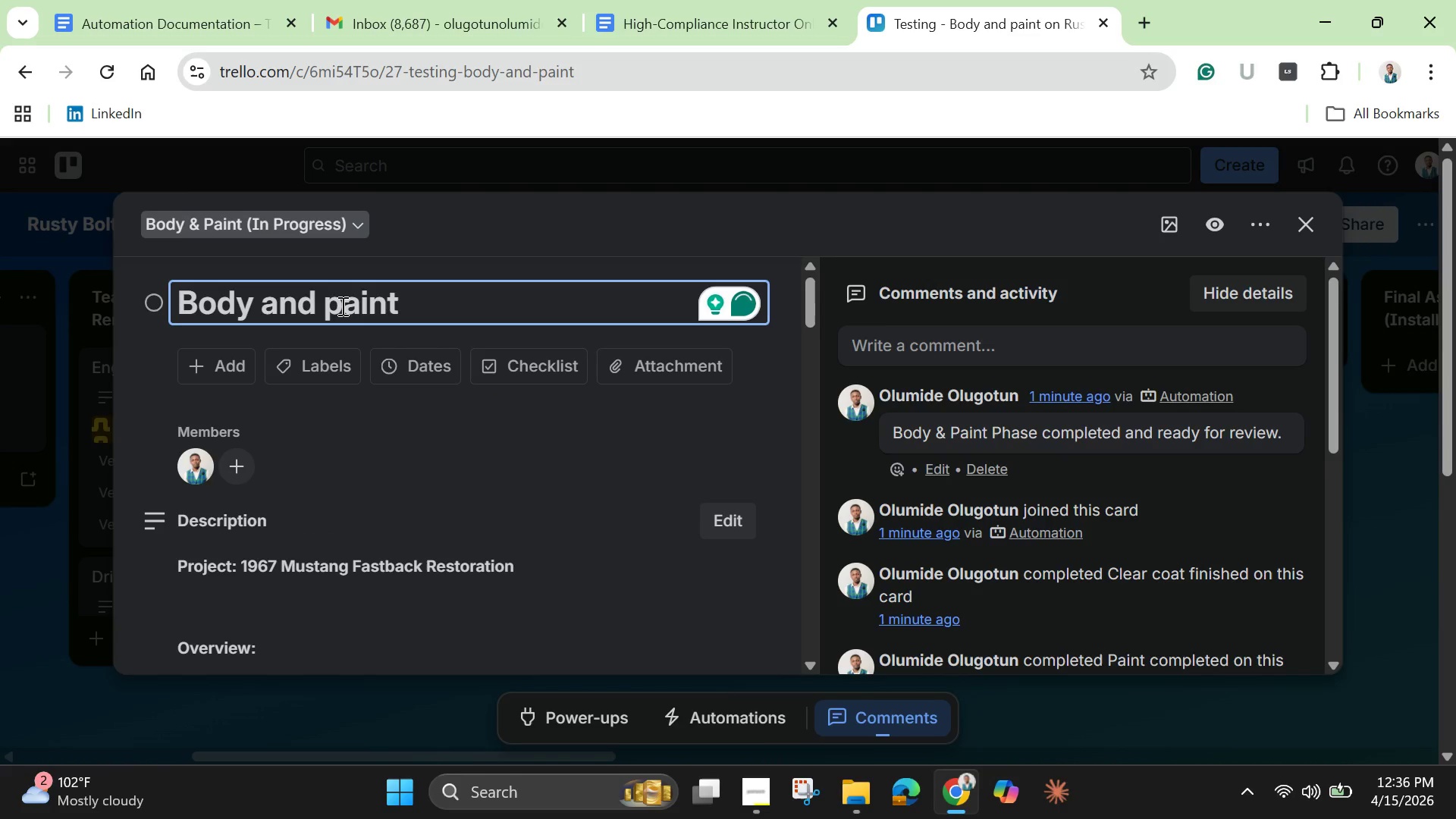 
key(Backspace)
 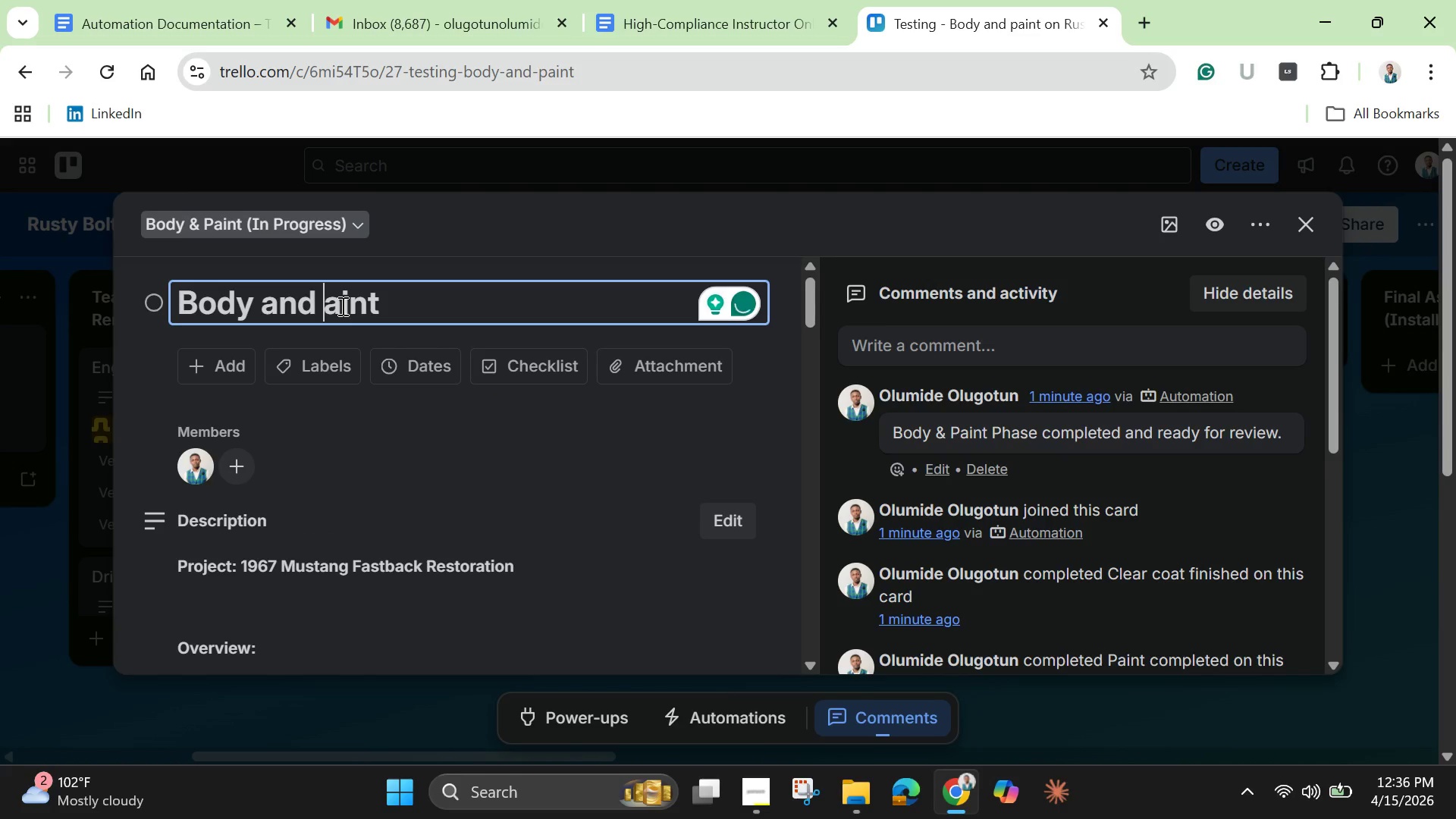 
key(Shift+P)
 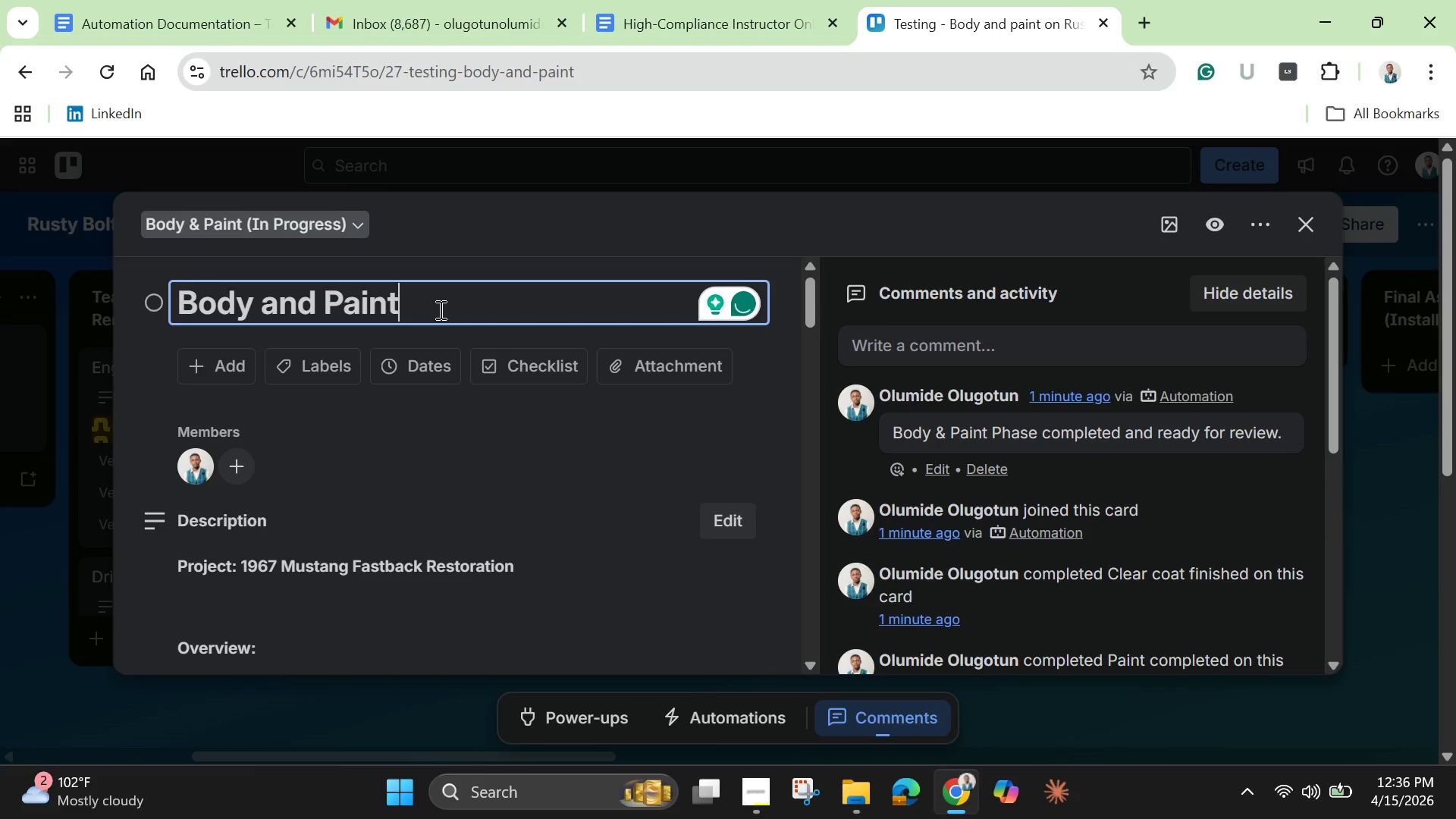 
type( Needed)
 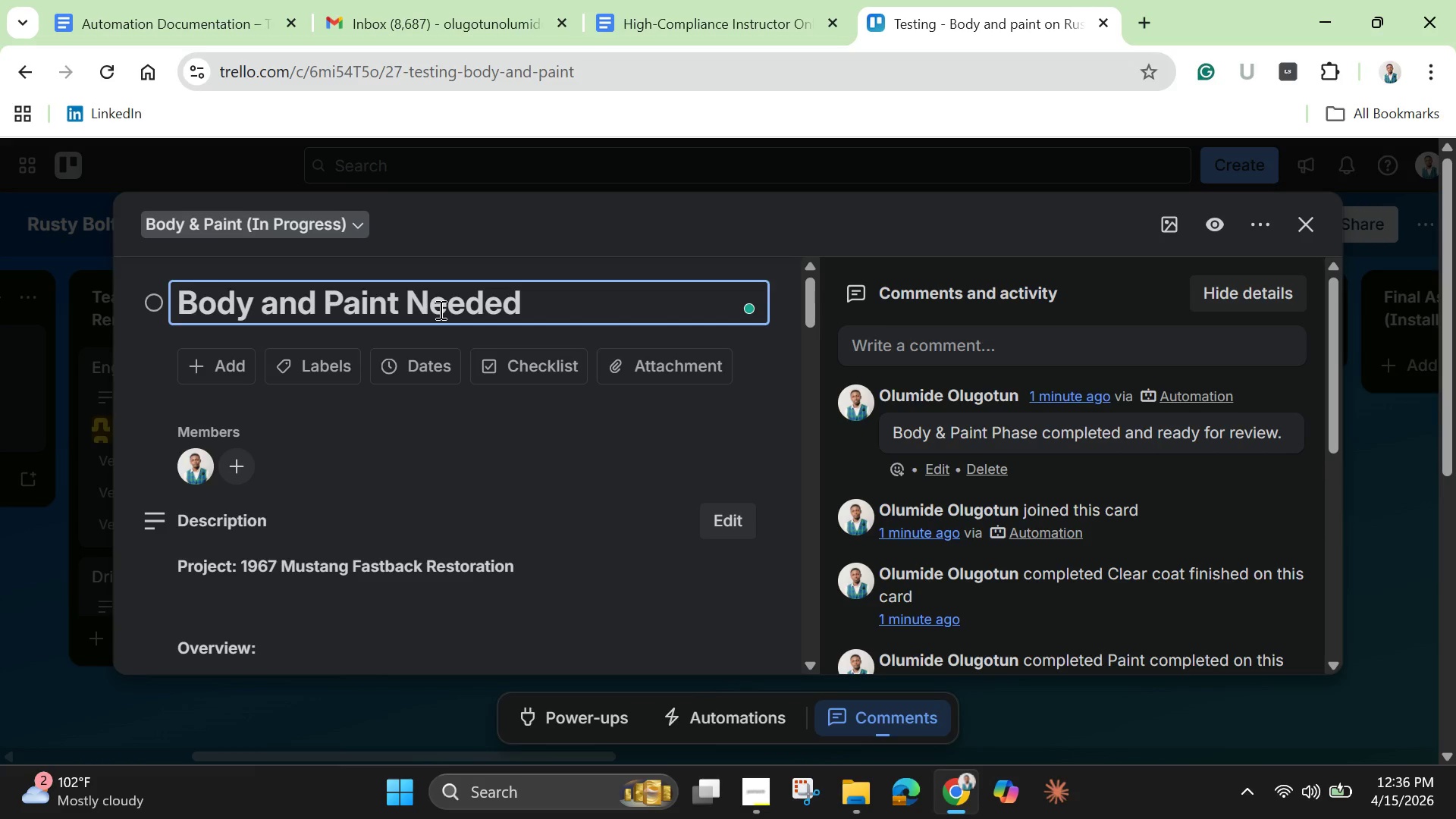 
key(Enter)
 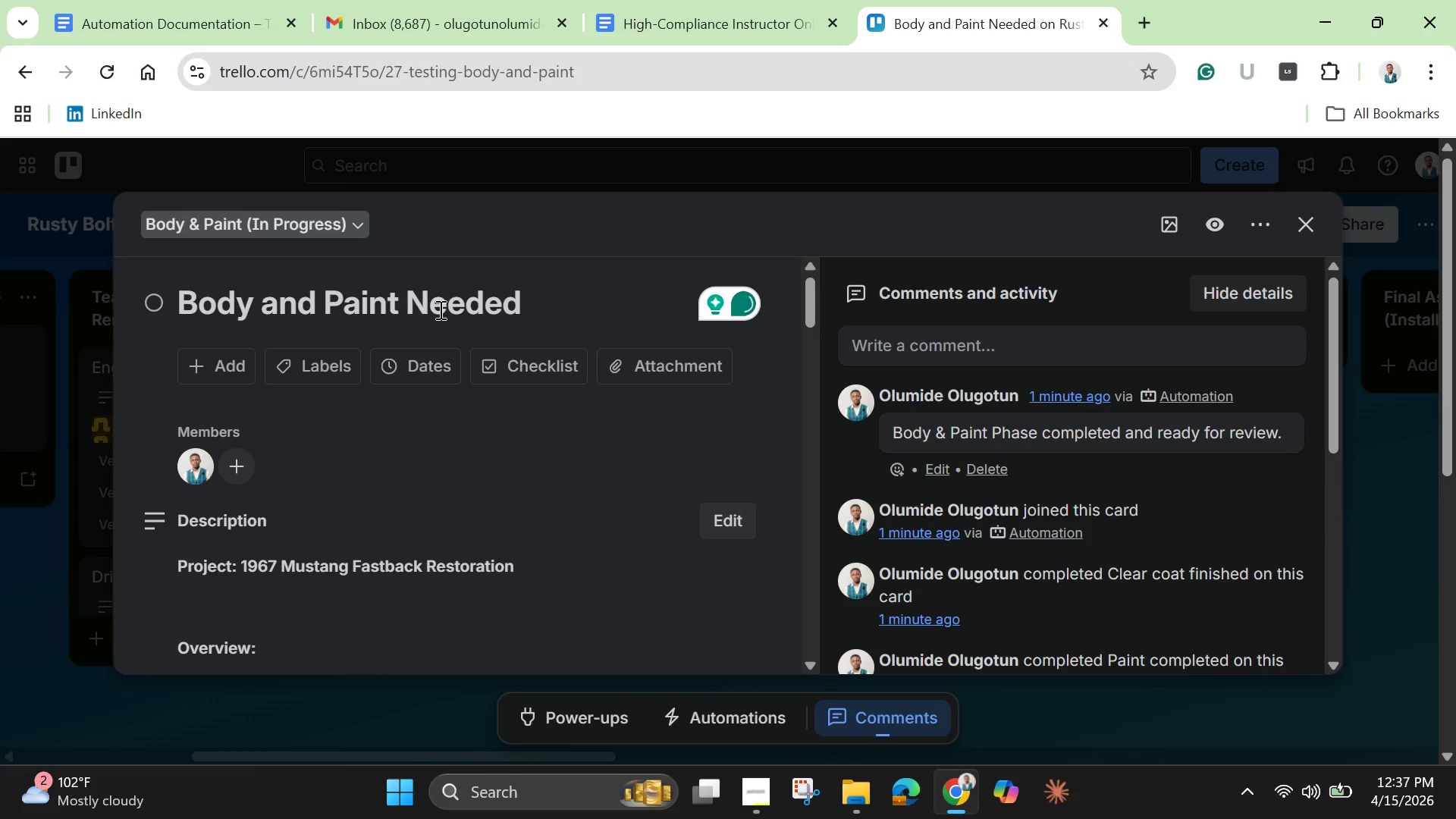 
scroll: coordinate [458, 440], scroll_direction: down, amount: 10.0
 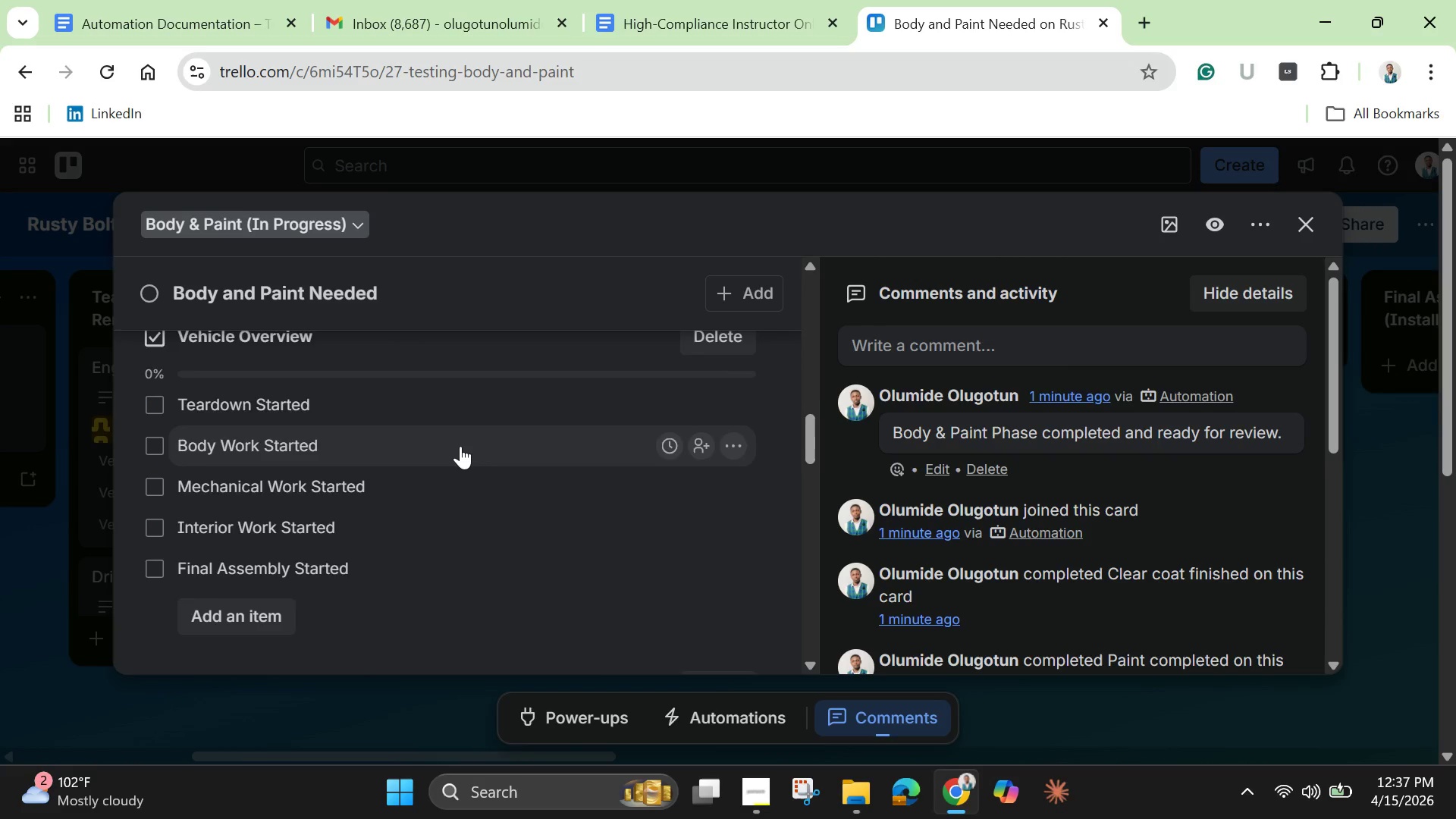 
scroll: coordinate [460, 446], scroll_direction: up, amount: 2.0
 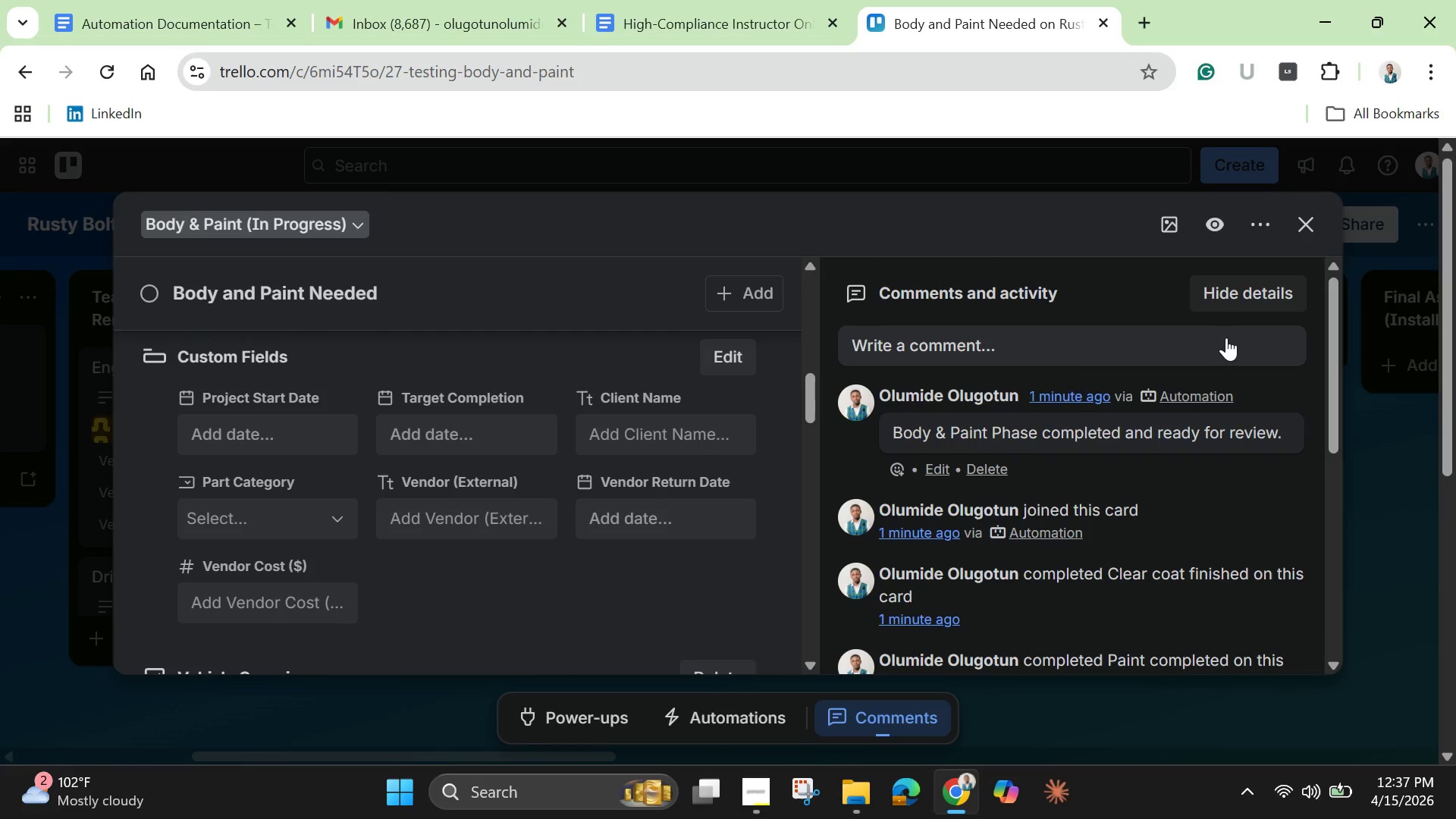 
left_click([1306, 225])
 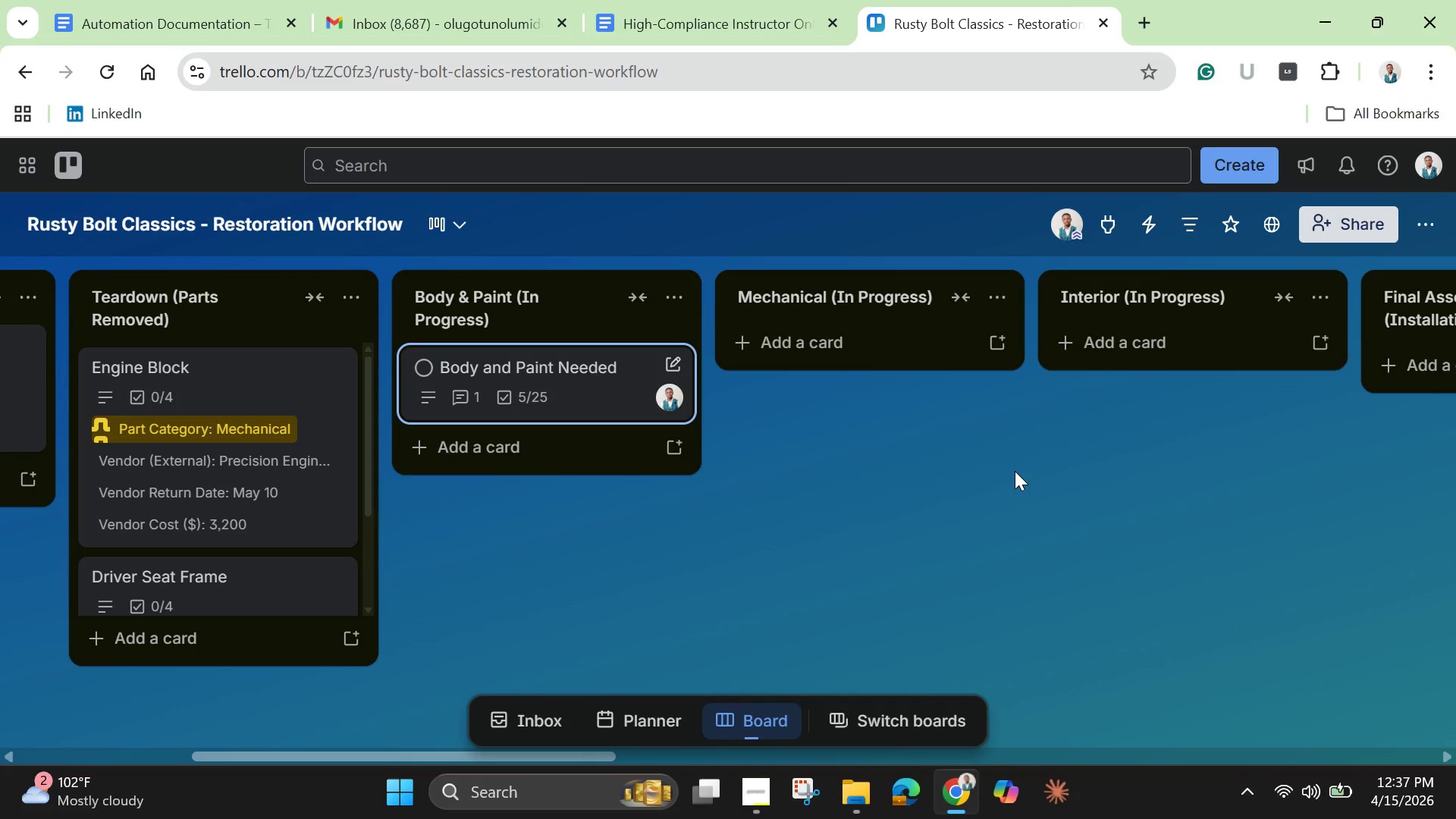 
wait(7.06)
 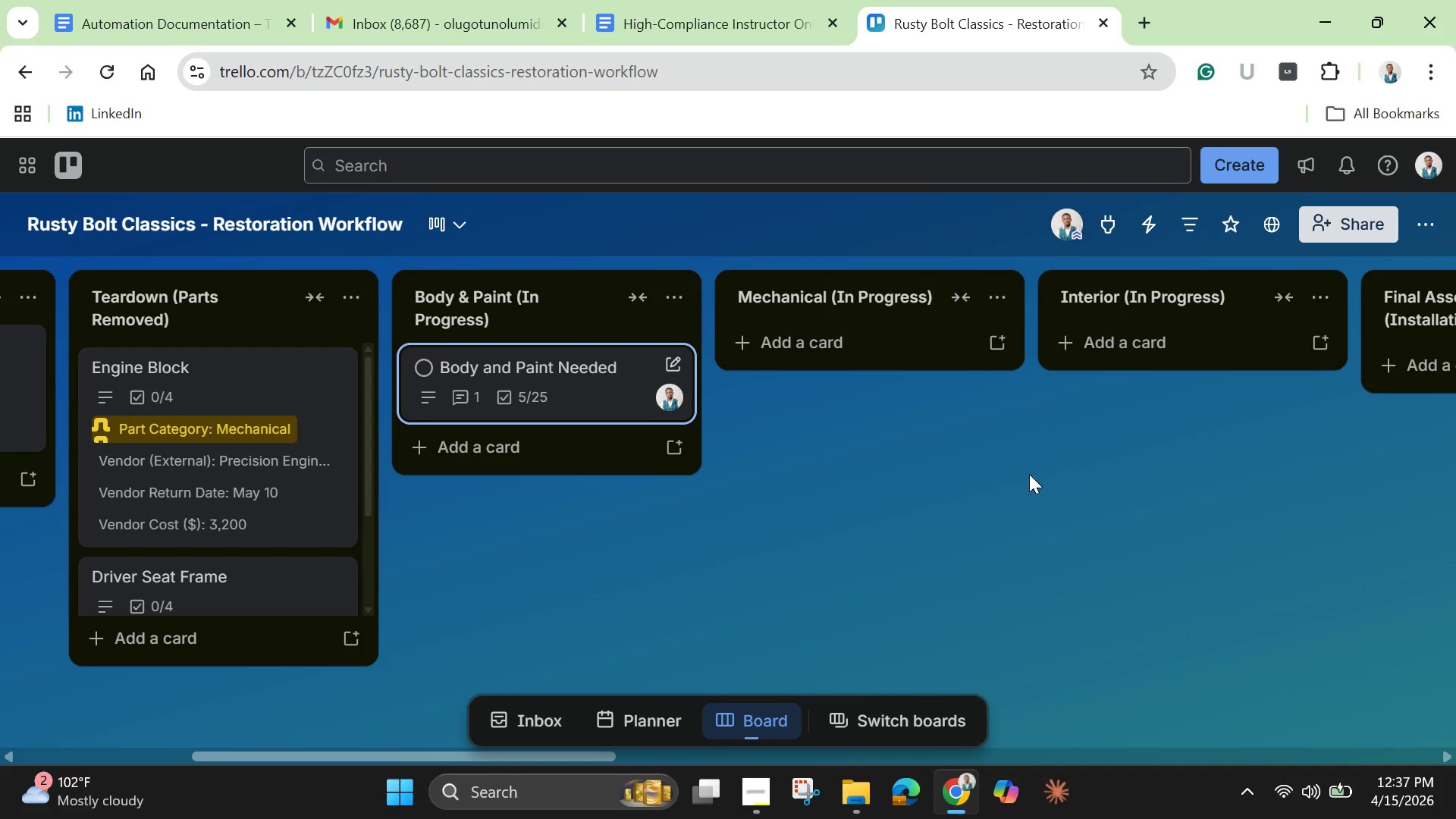 
left_click([1420, 227])
 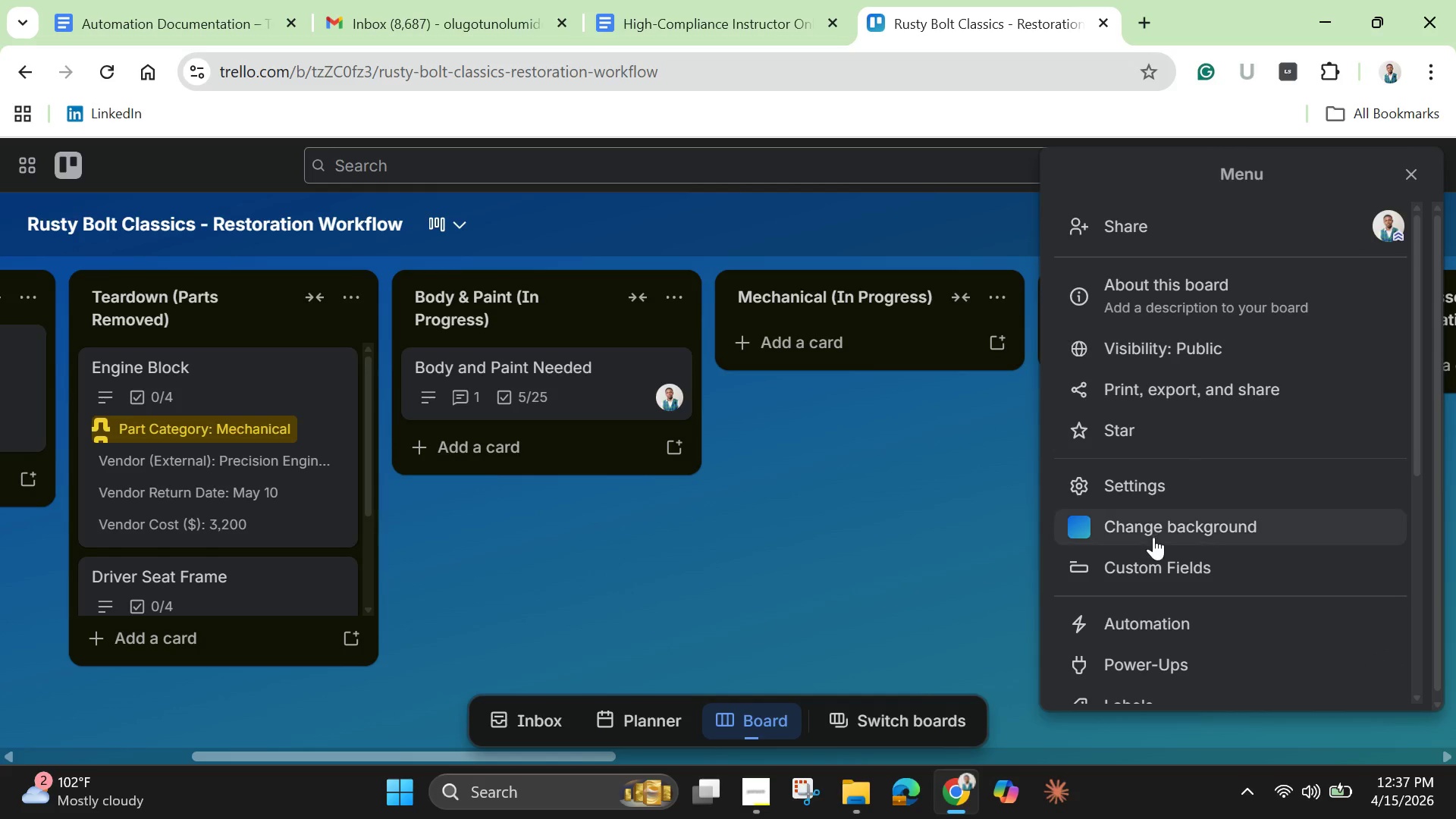 
scroll: coordinate [1149, 566], scroll_direction: down, amount: 4.0
 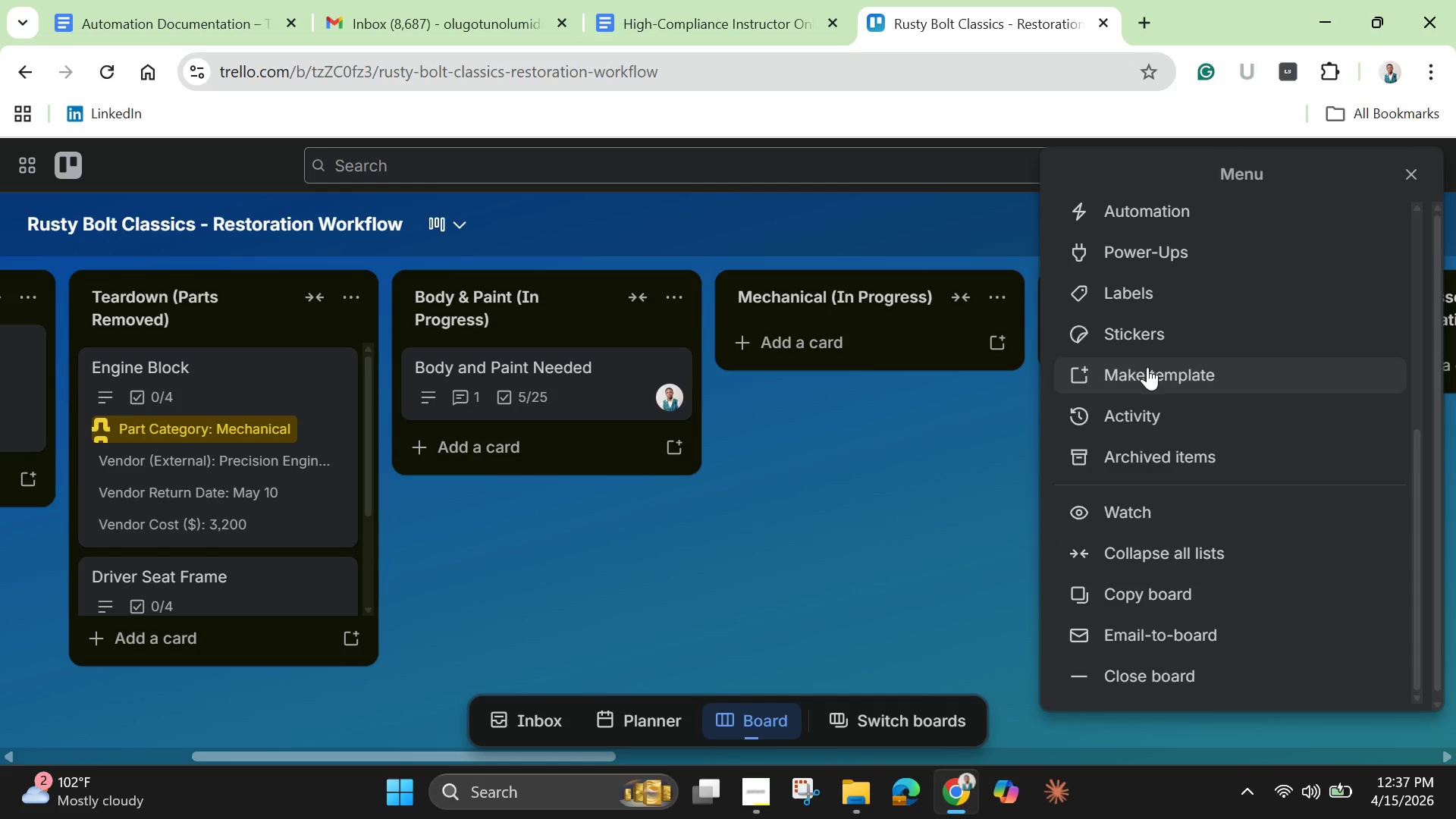 
scroll: coordinate [1147, 369], scroll_direction: up, amount: 2.0
 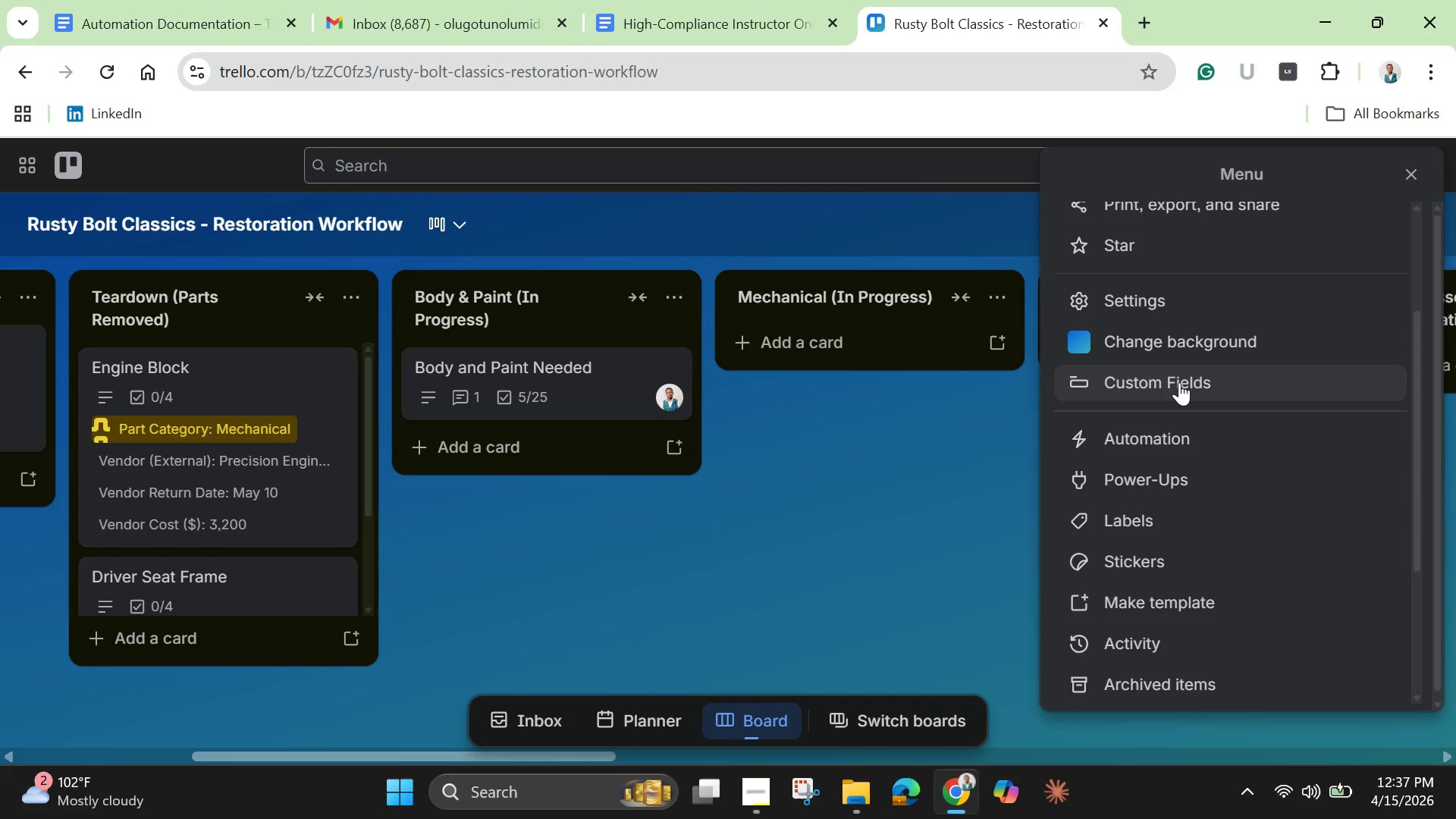 
left_click([1167, 441])
 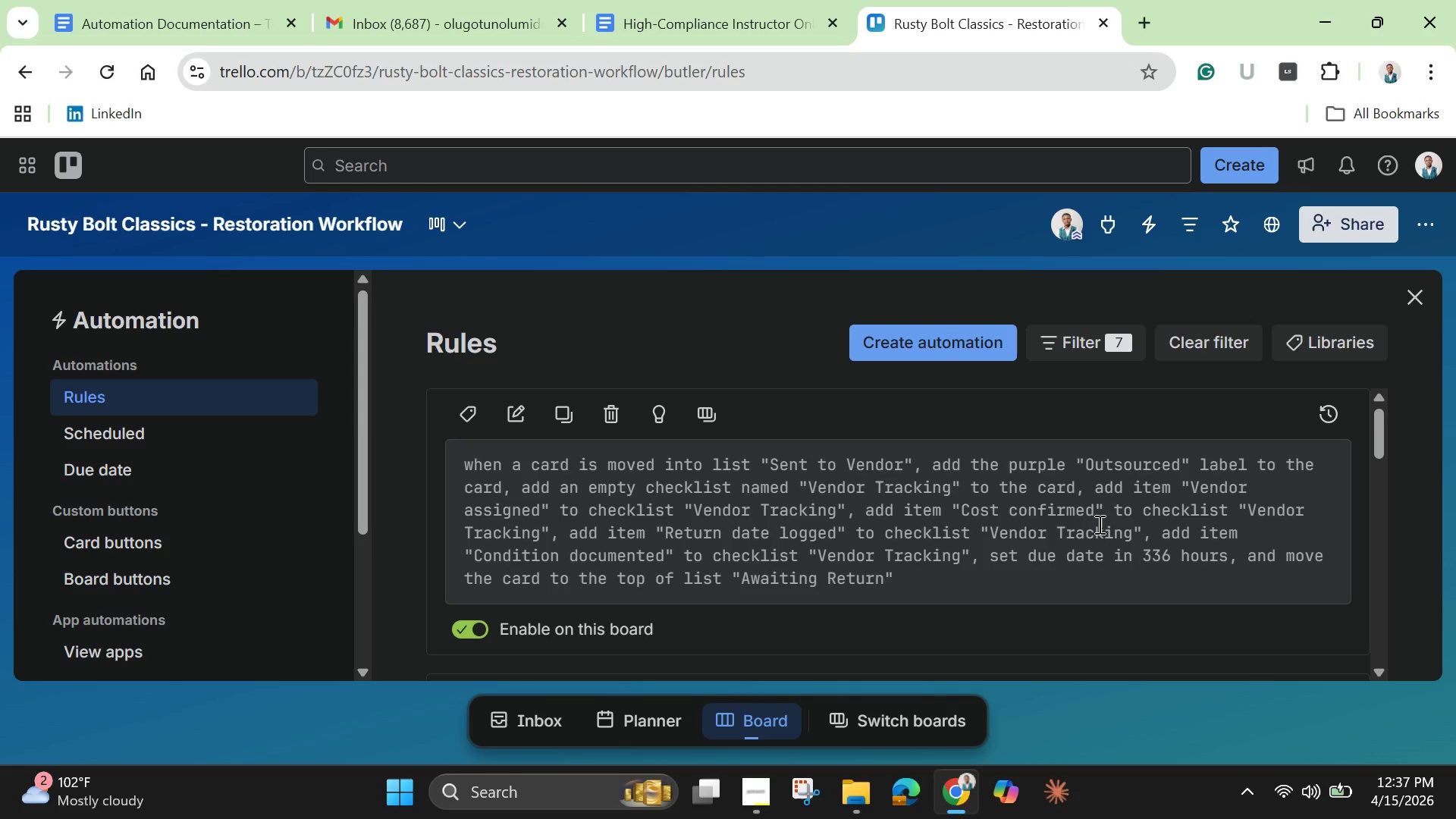 
scroll: coordinate [1098, 529], scroll_direction: down, amount: 7.0
 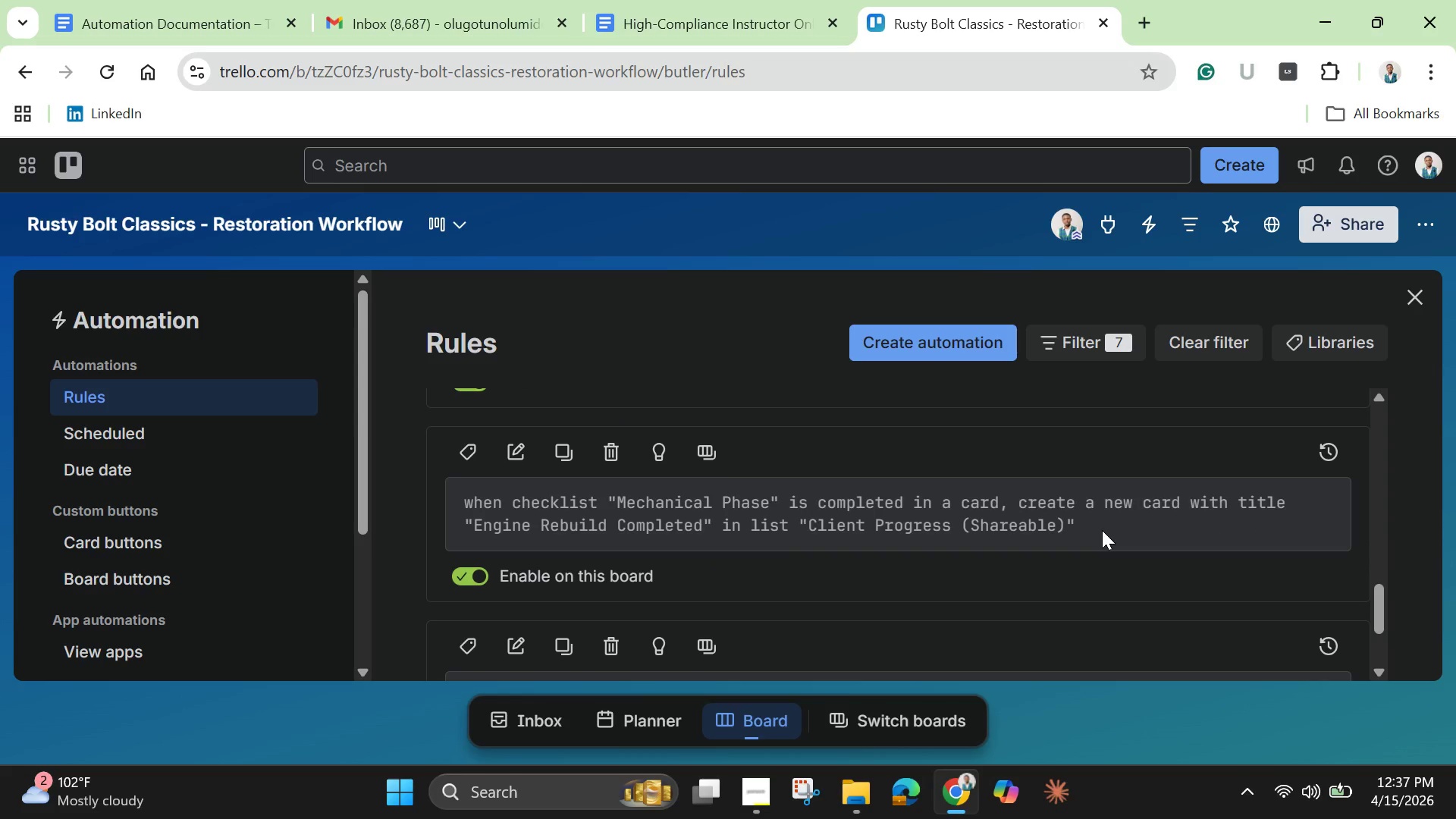 
scroll: coordinate [891, 538], scroll_direction: up, amount: 2.0
 